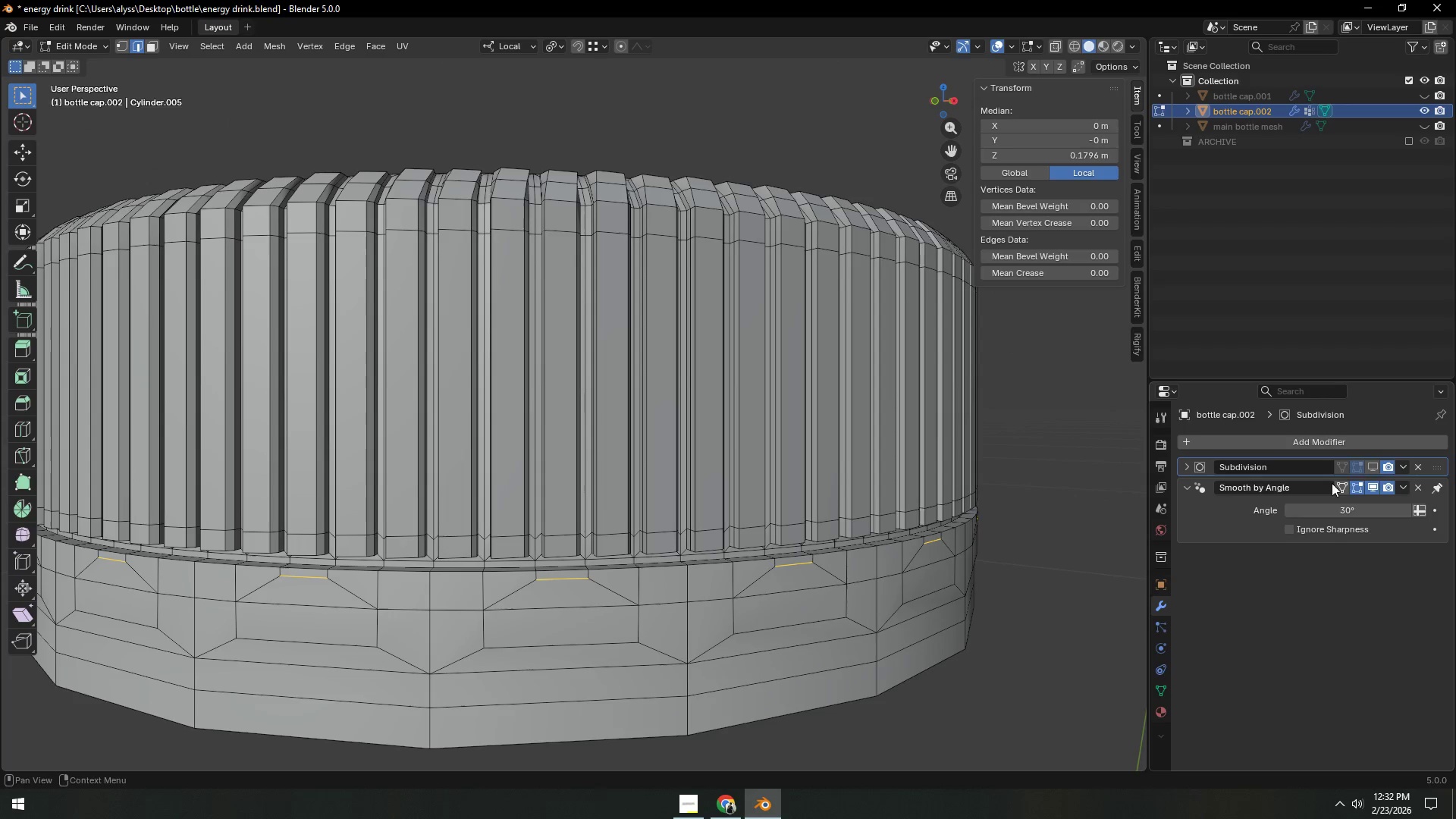 
left_click([1370, 468])
 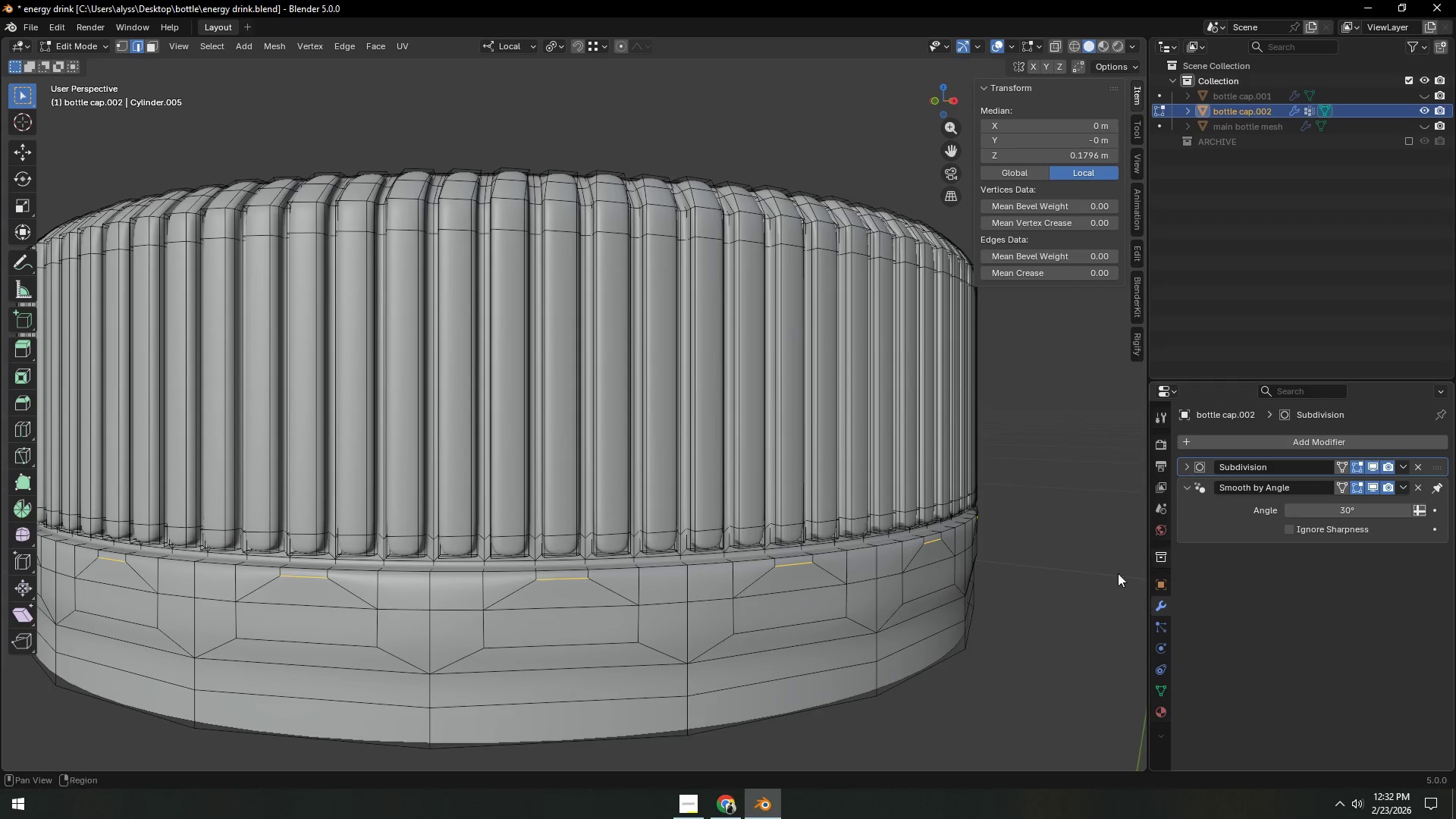 
hold_key(key=ShiftLeft, duration=0.34)
 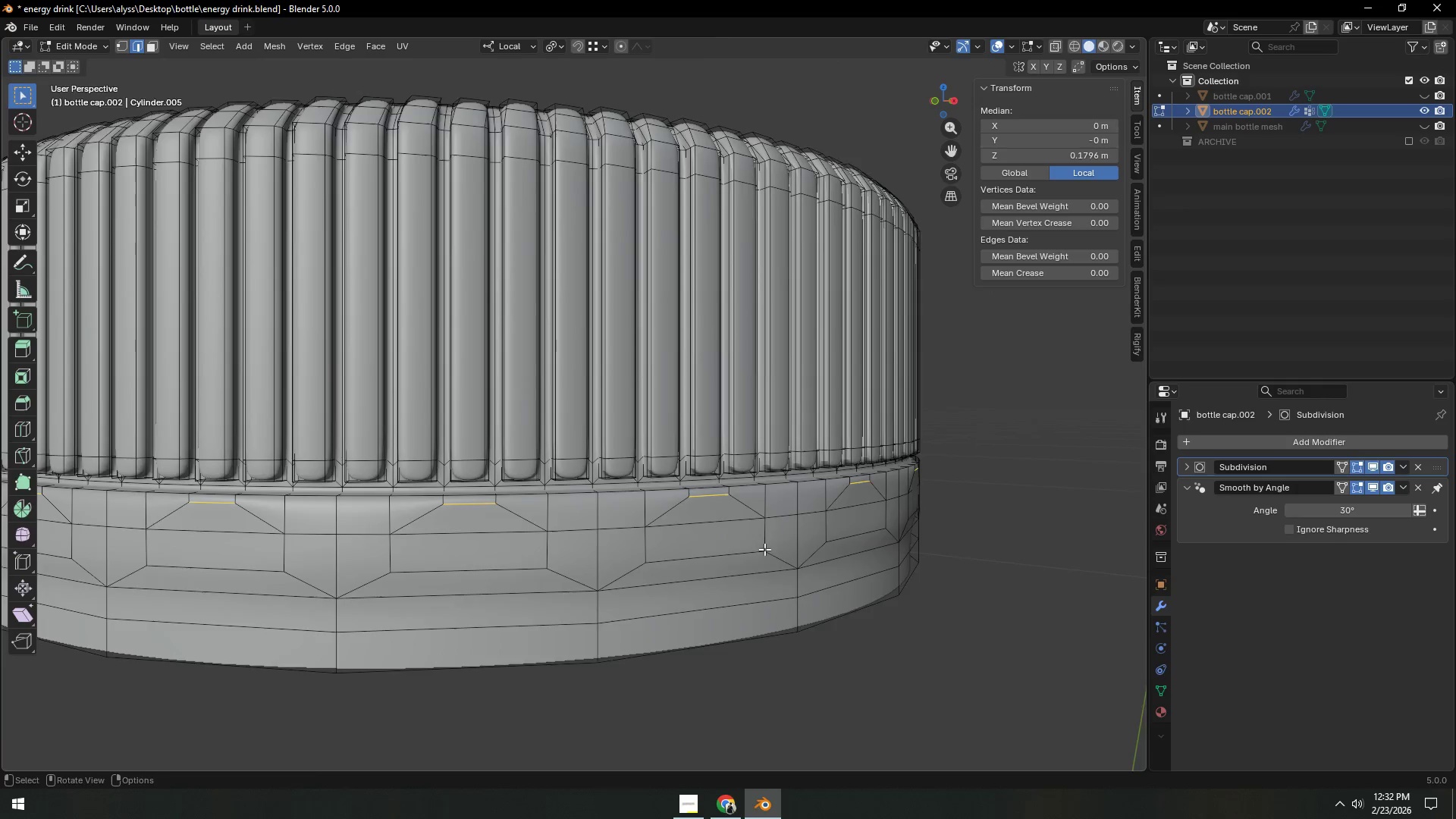 
type(gz)
 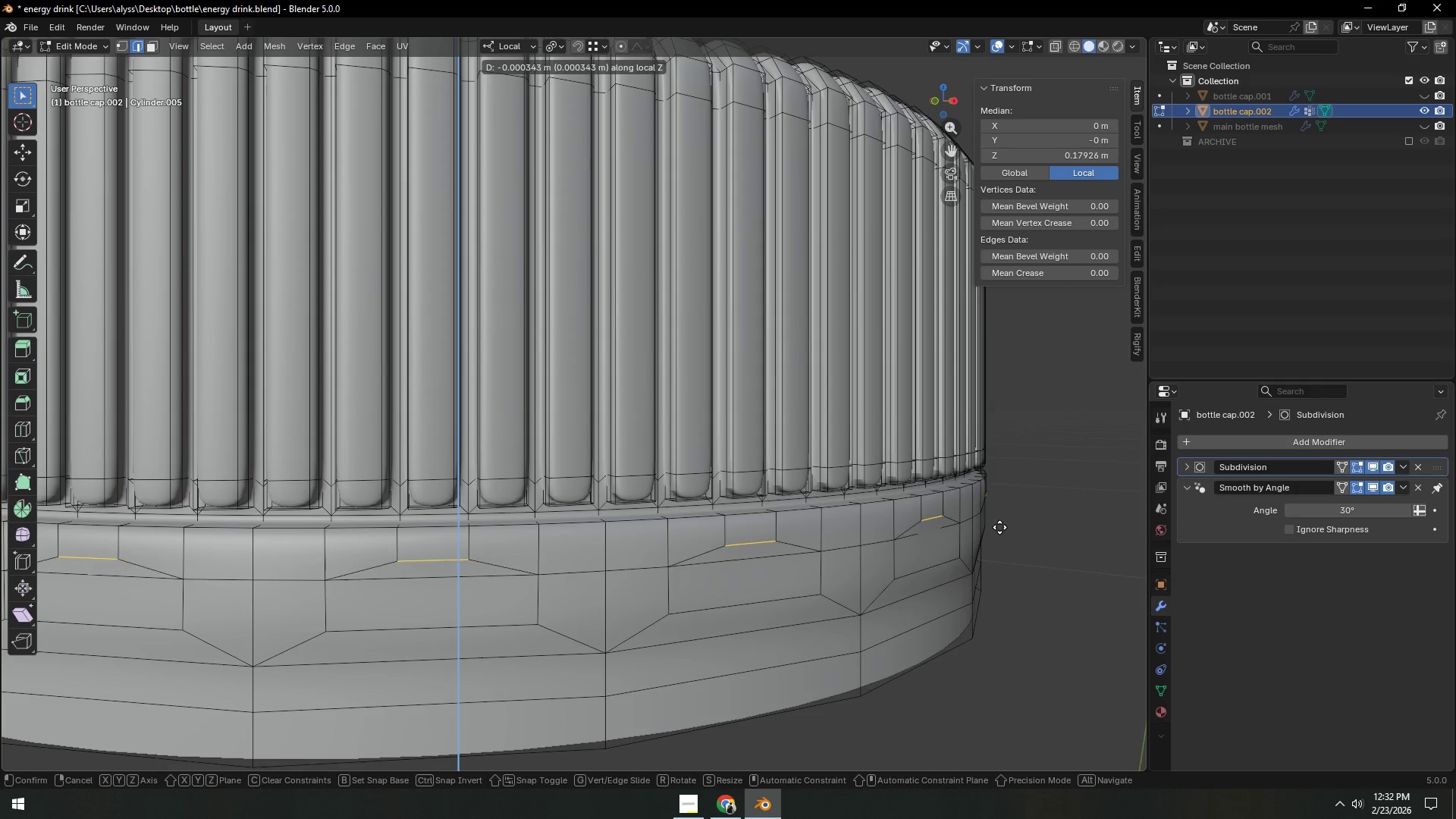 
scroll: coordinate [773, 549], scroll_direction: up, amount: 1.0
 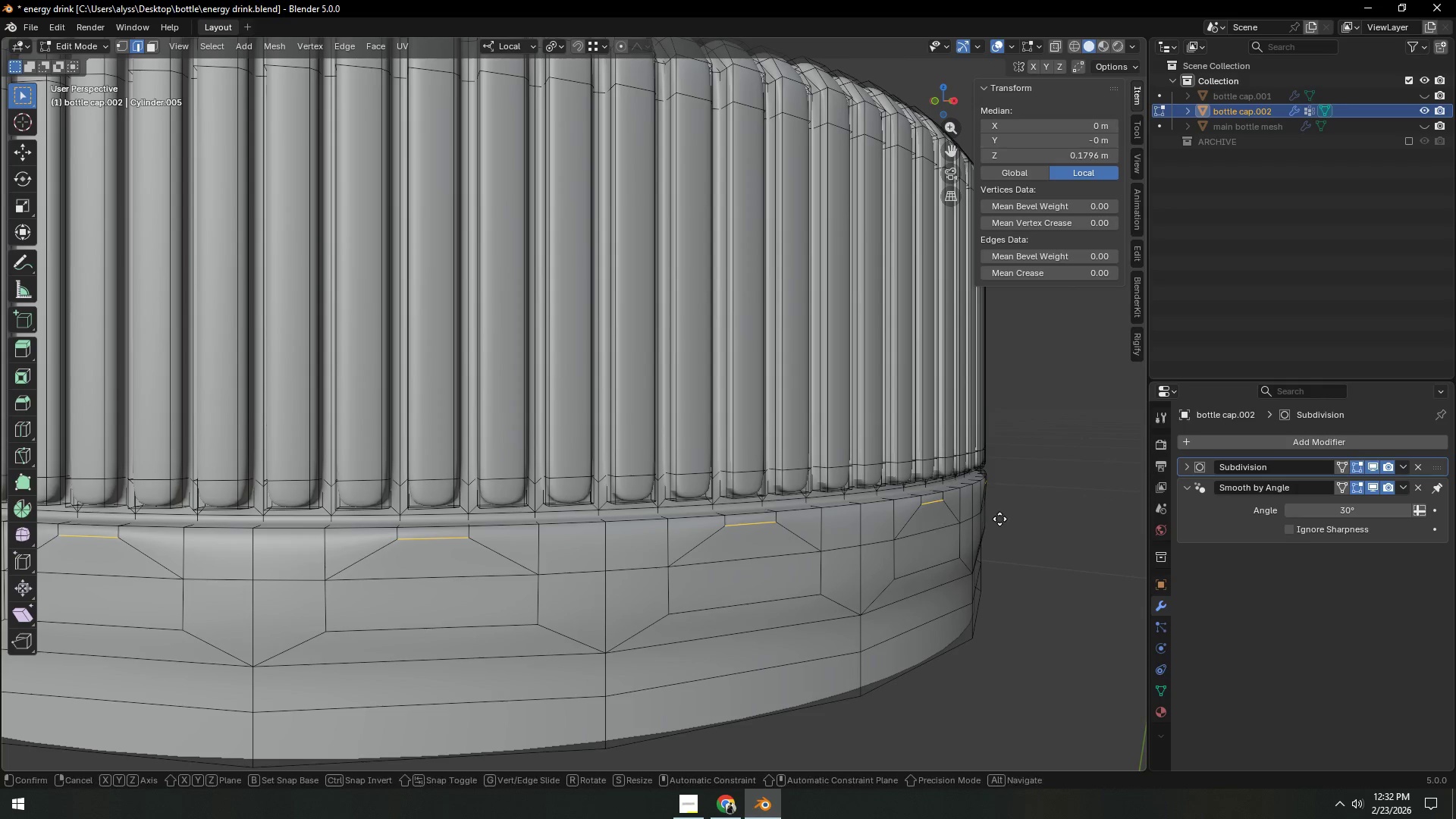 
left_click([999, 527])
 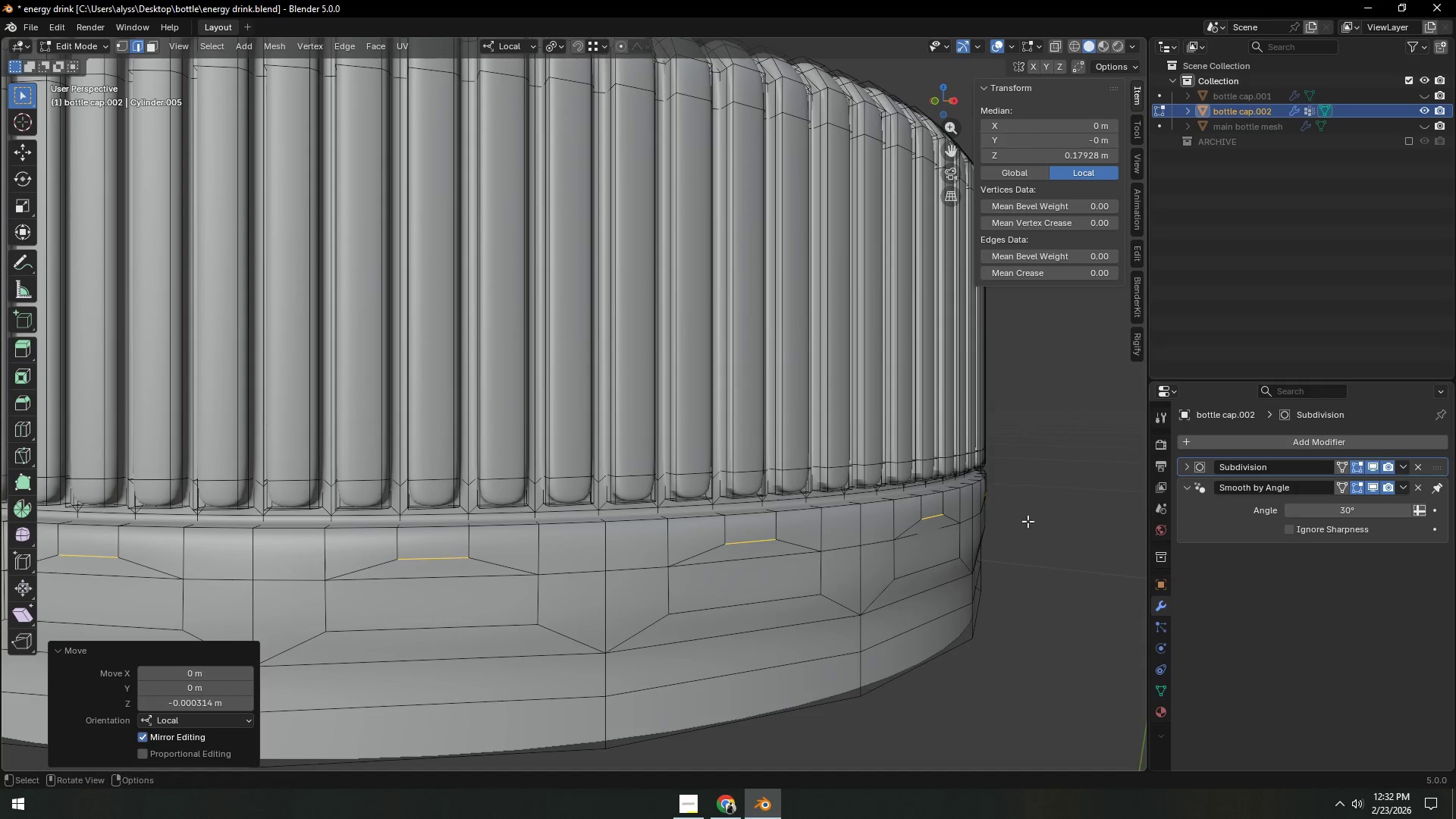 
double_click([1046, 519])
 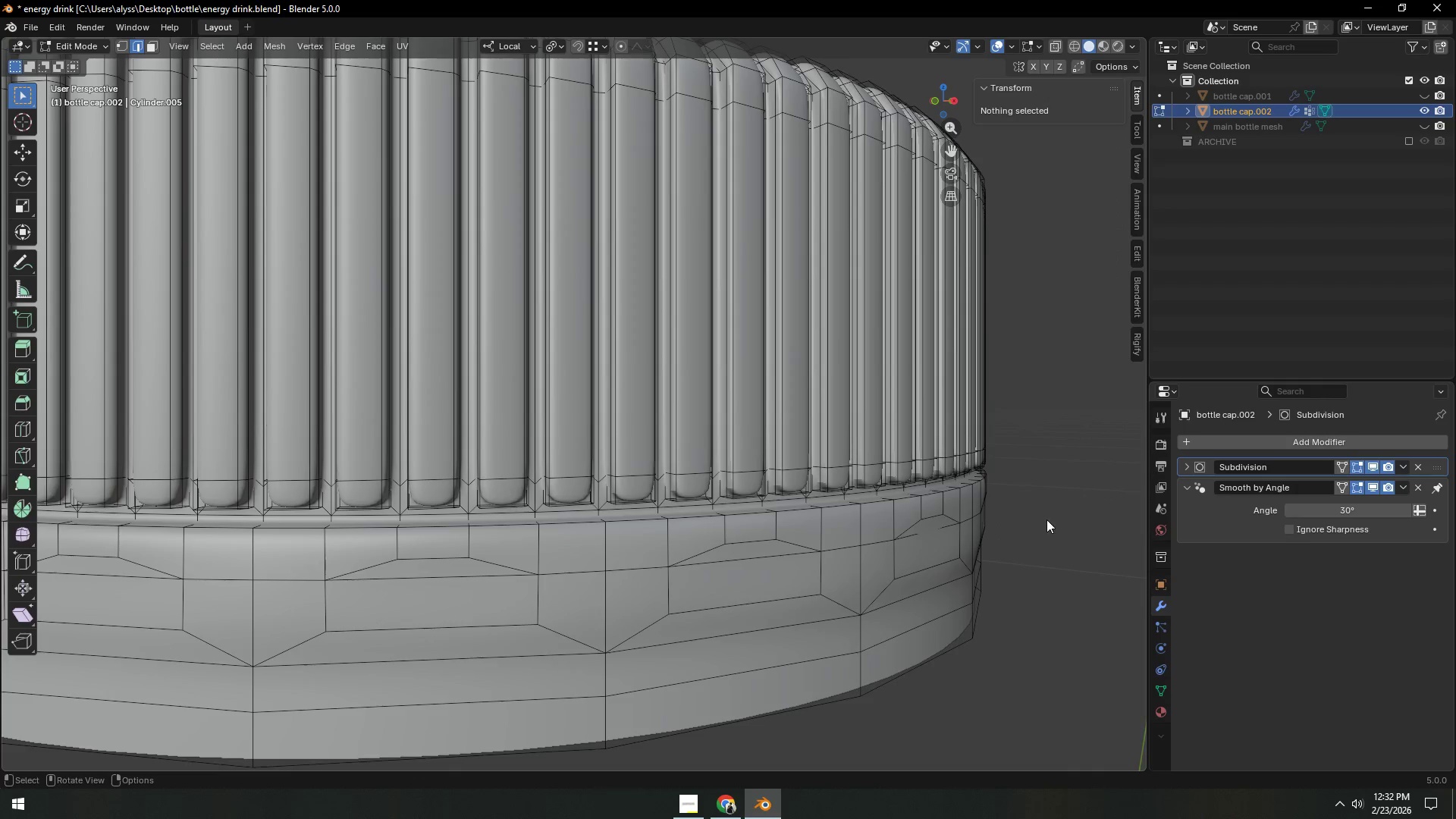 
key(Tab)
 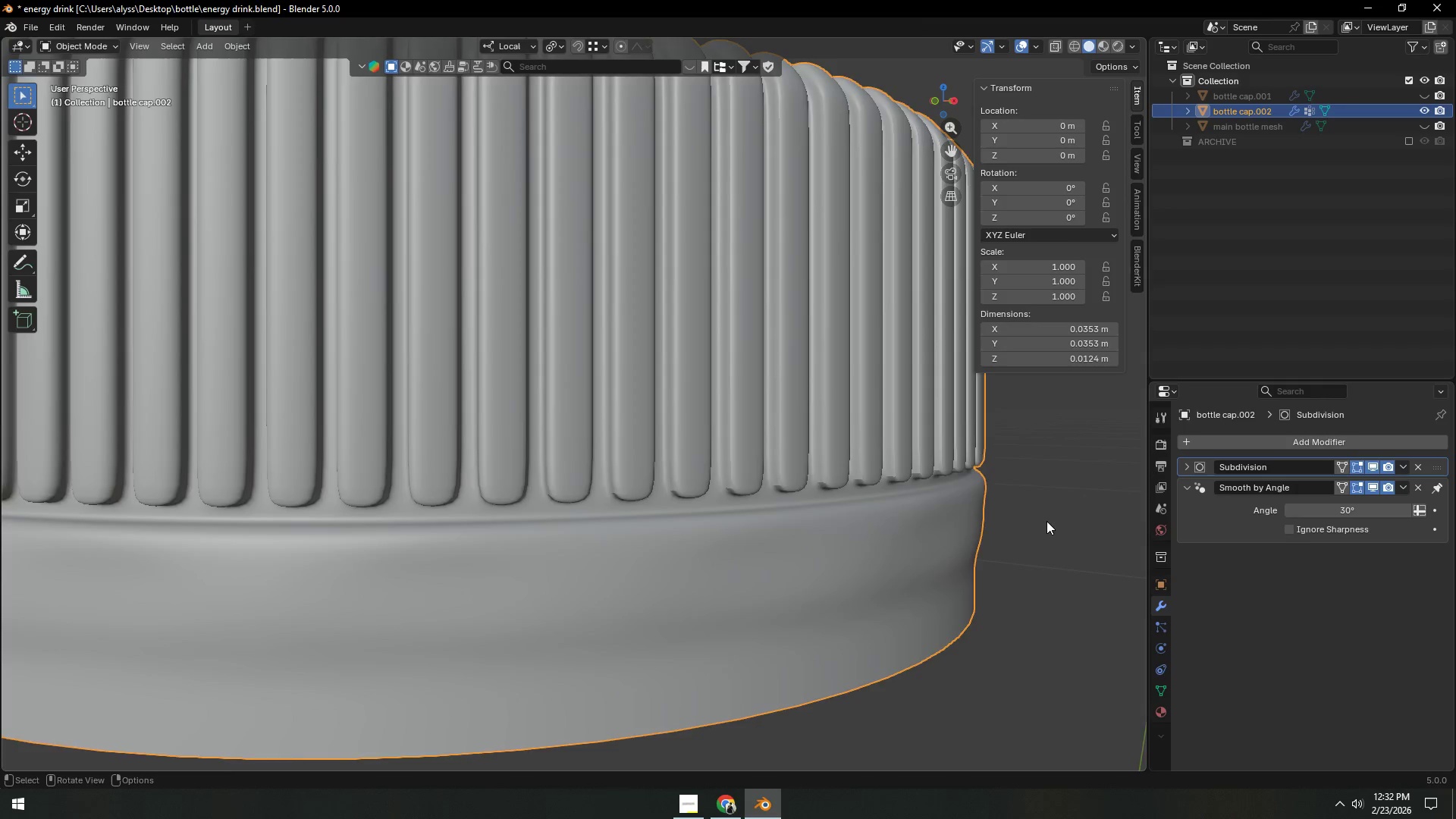 
scroll: coordinate [1046, 522], scroll_direction: down, amount: 2.0
 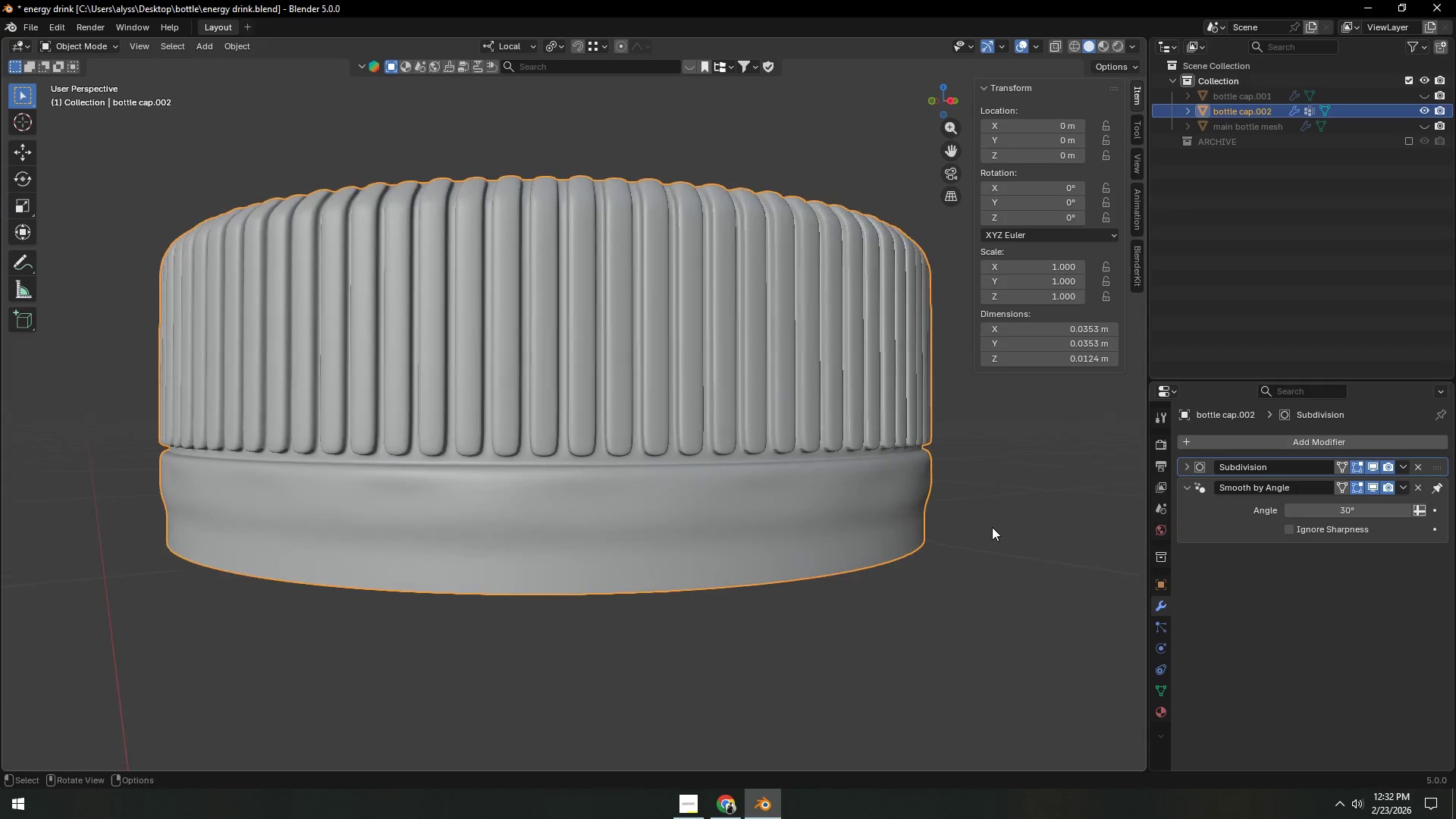 
key(Tab)
 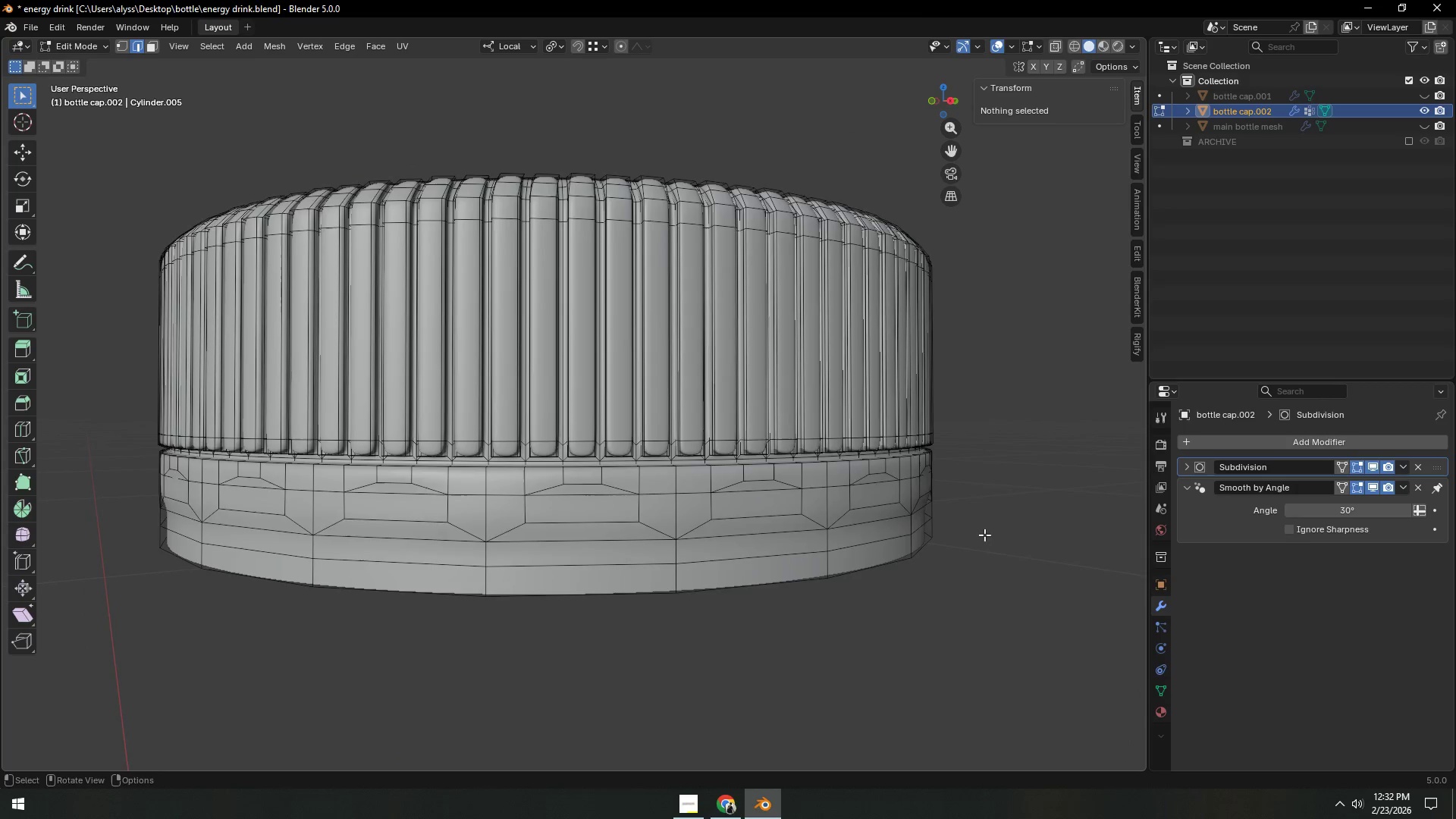 
scroll: coordinate [984, 534], scroll_direction: down, amount: 1.0
 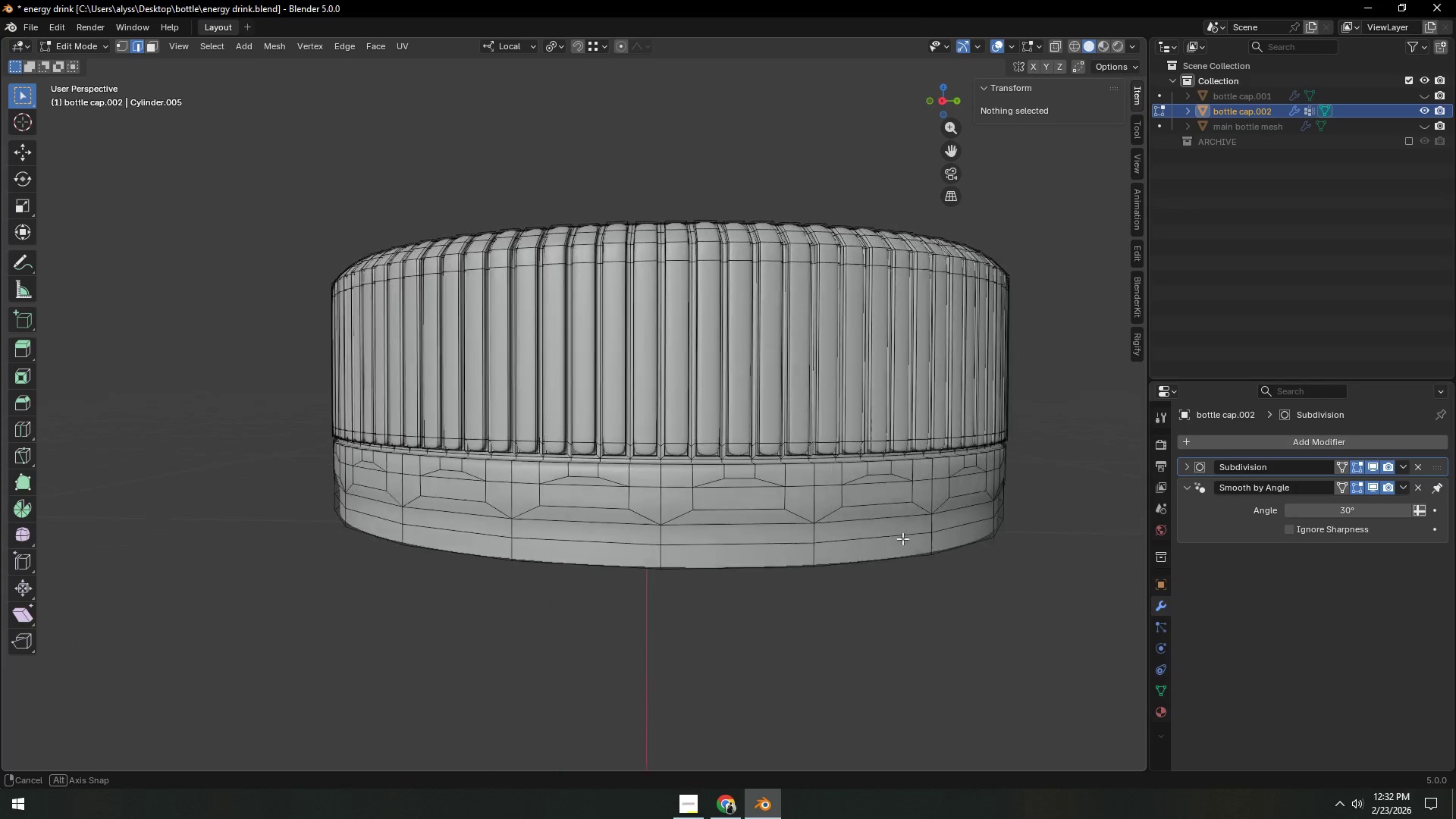 
hold_key(key=ShiftLeft, duration=0.34)
 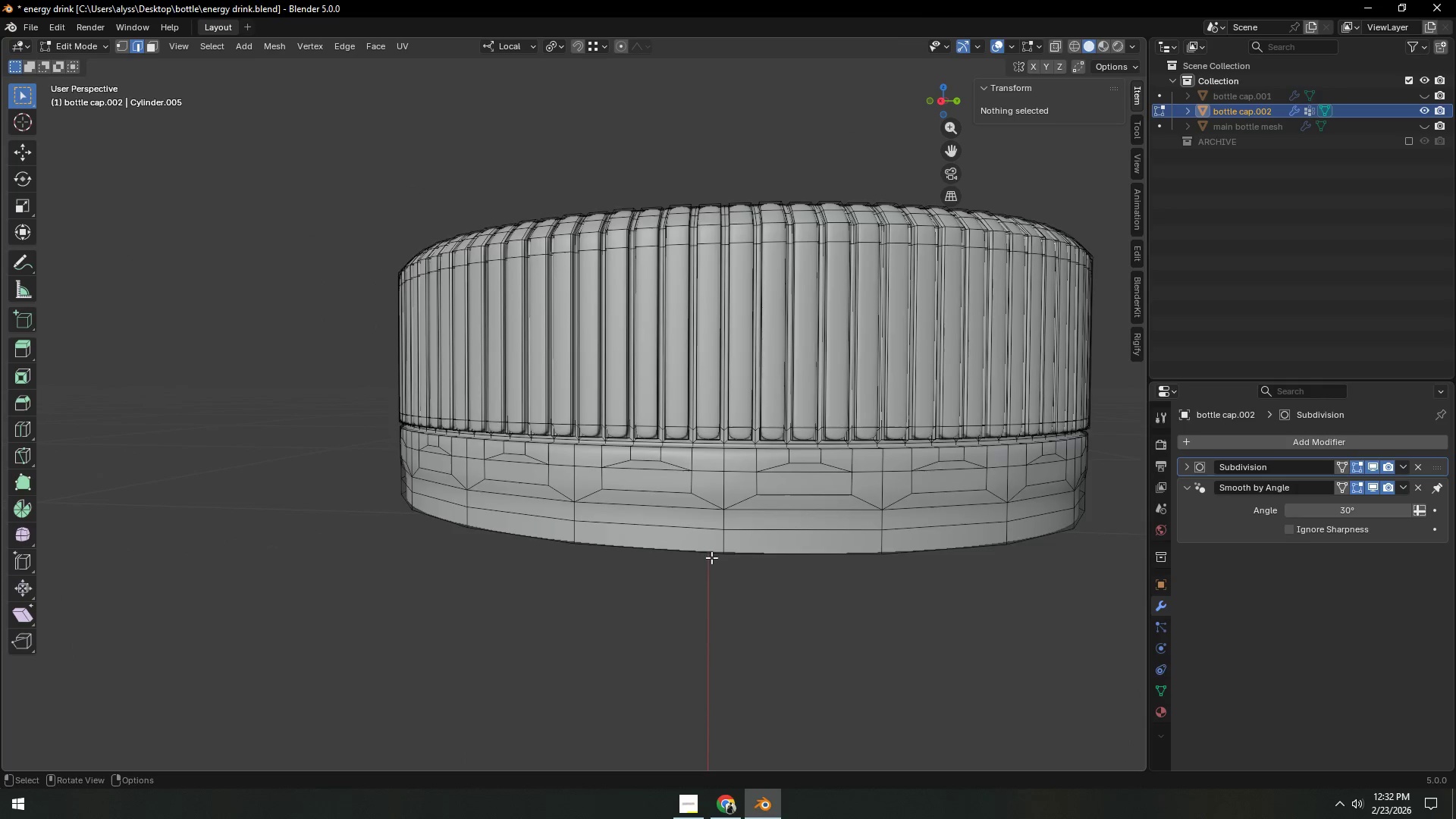 
scroll: coordinate [712, 557], scroll_direction: down, amount: 2.0
 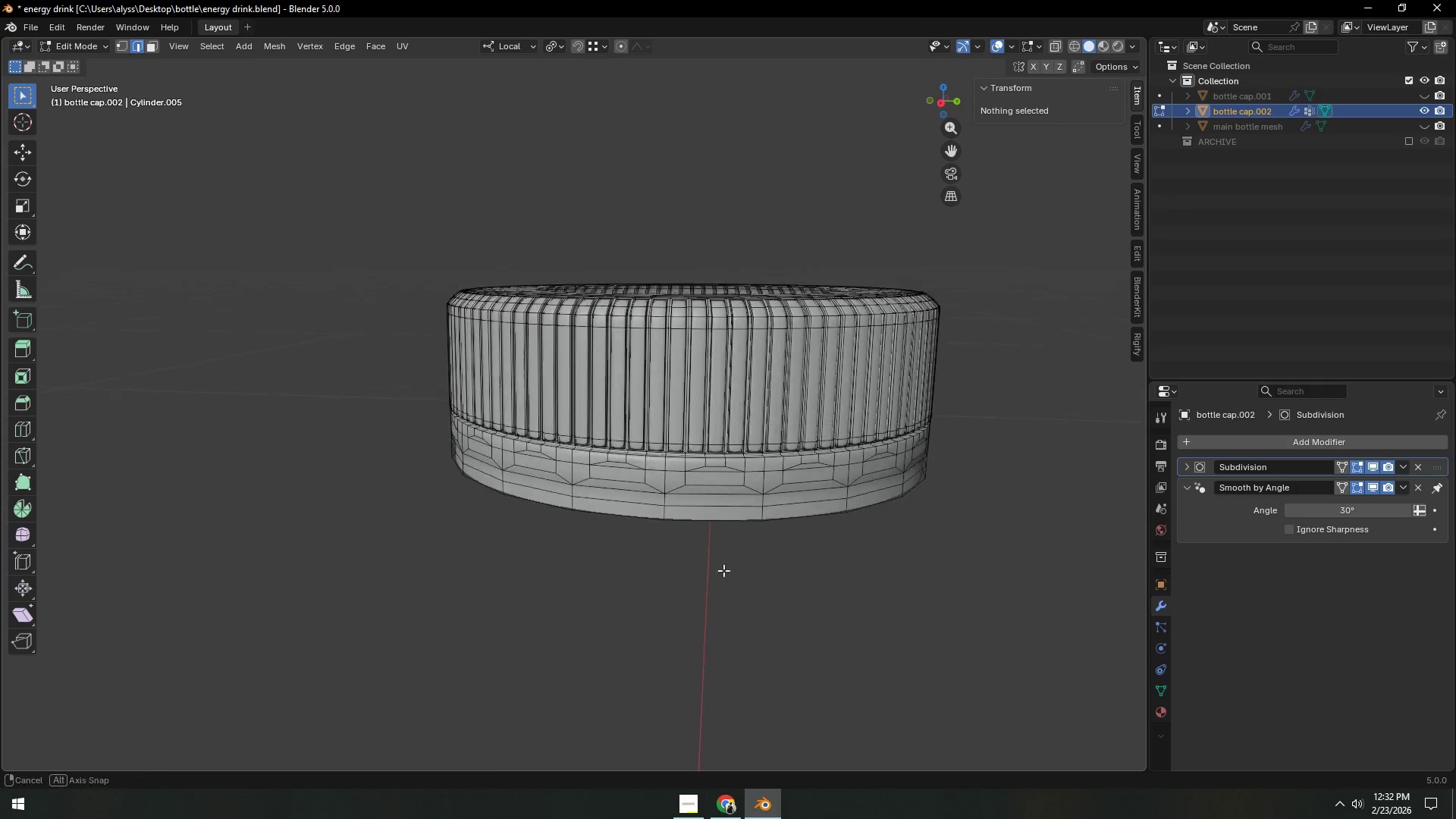 
scroll: coordinate [739, 555], scroll_direction: up, amount: 4.0
 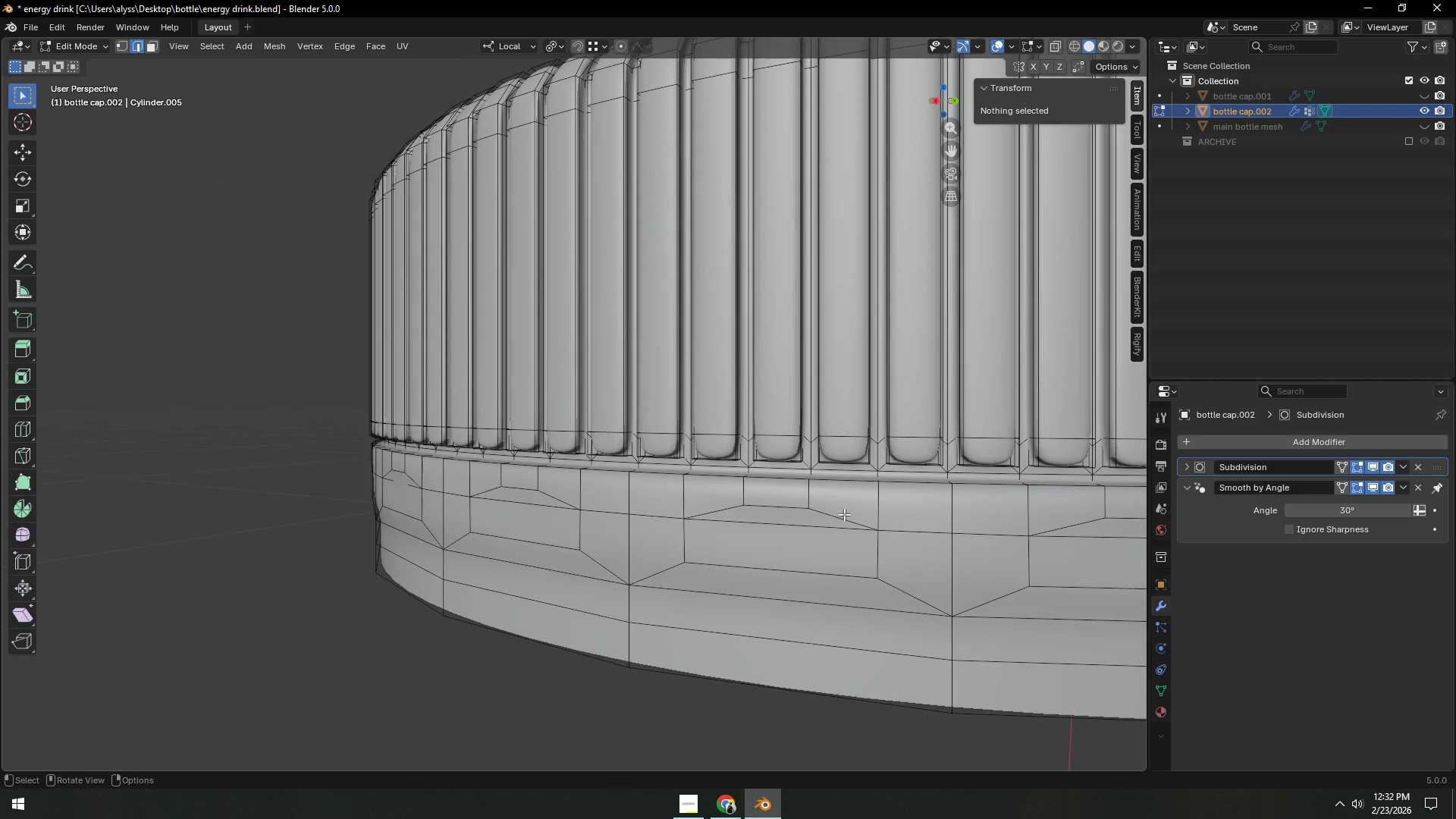 
hold_key(key=ShiftLeft, duration=0.36)
 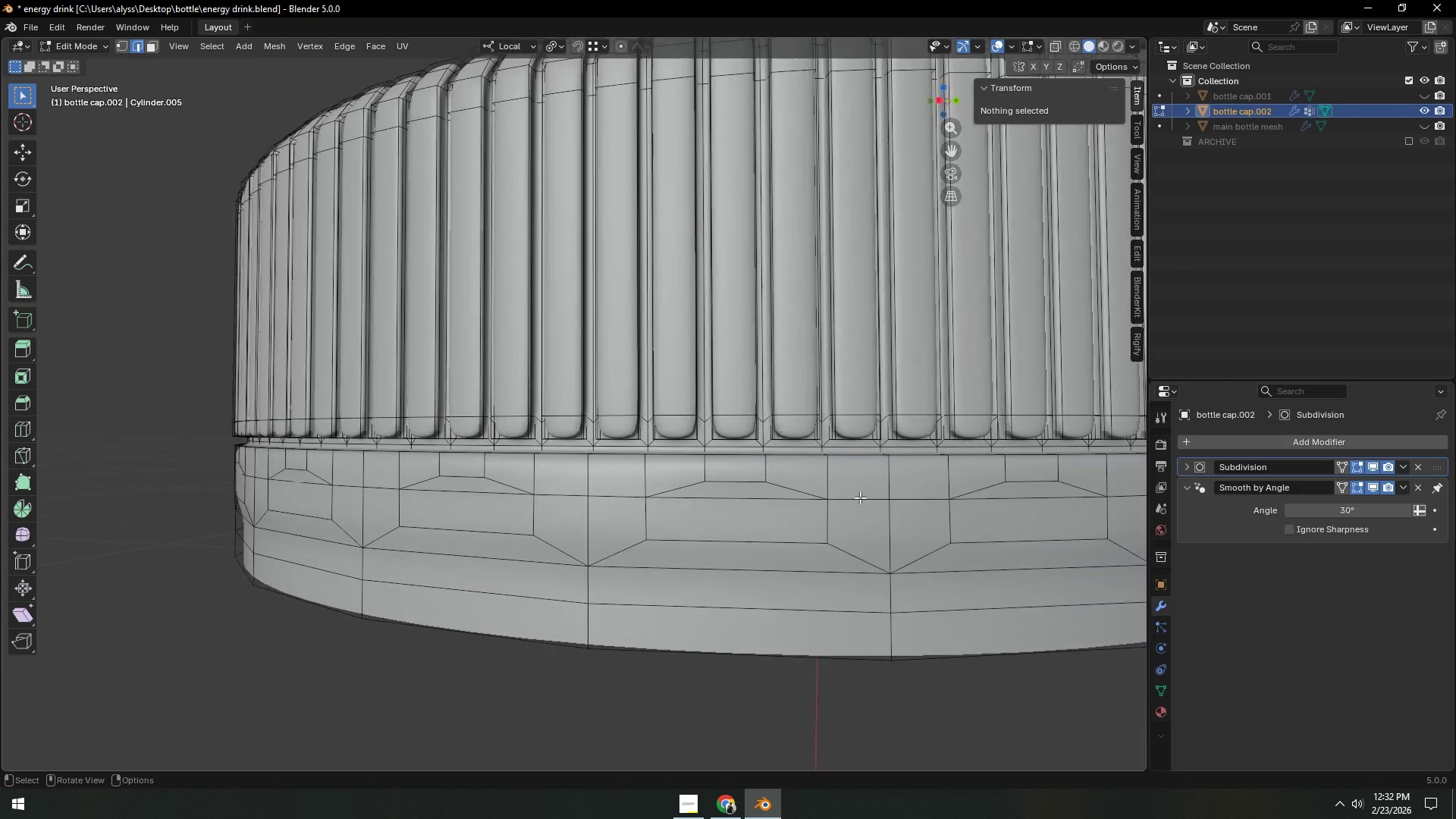 
key(Control+R)
 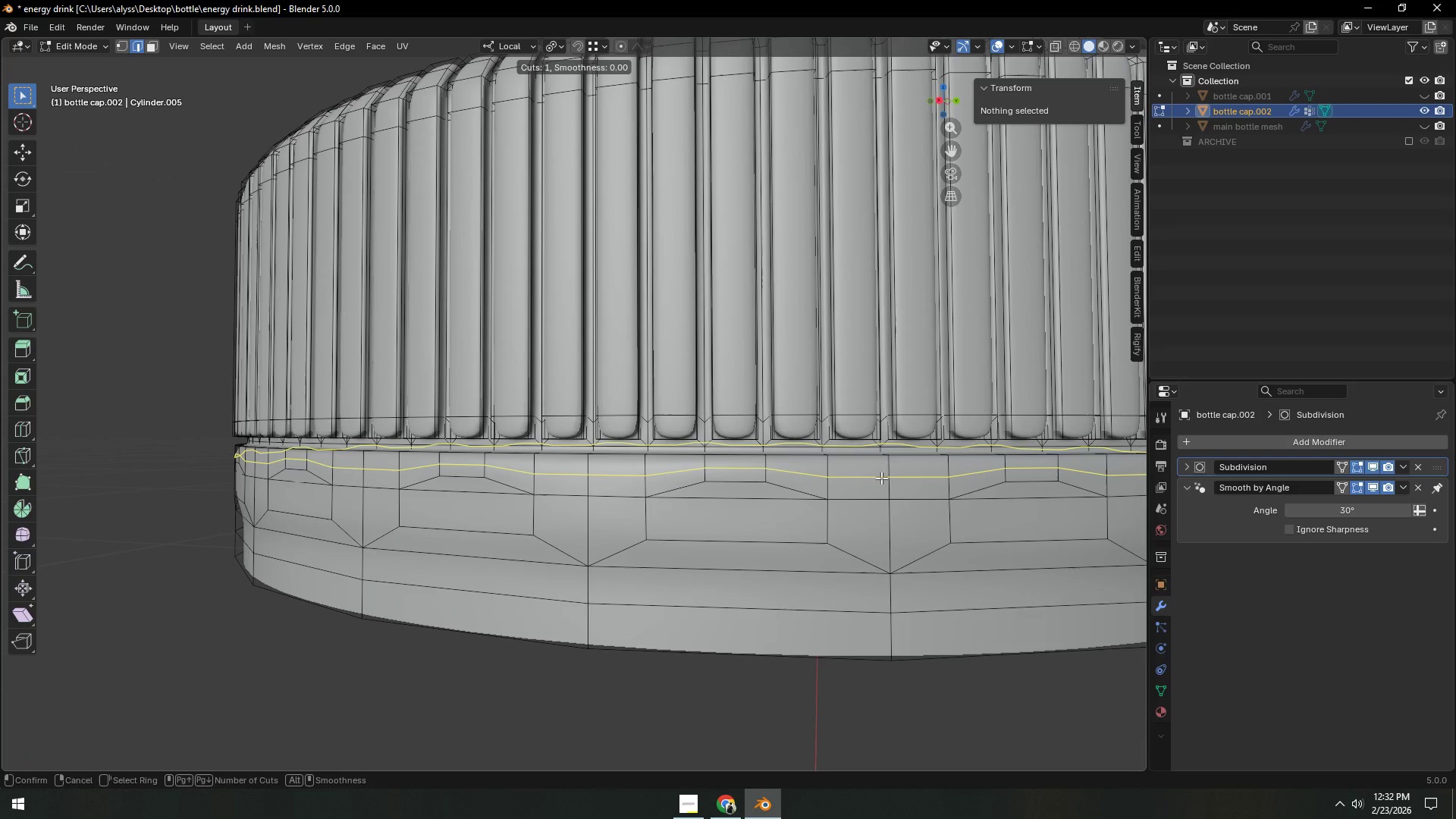 
left_click([881, 478])
 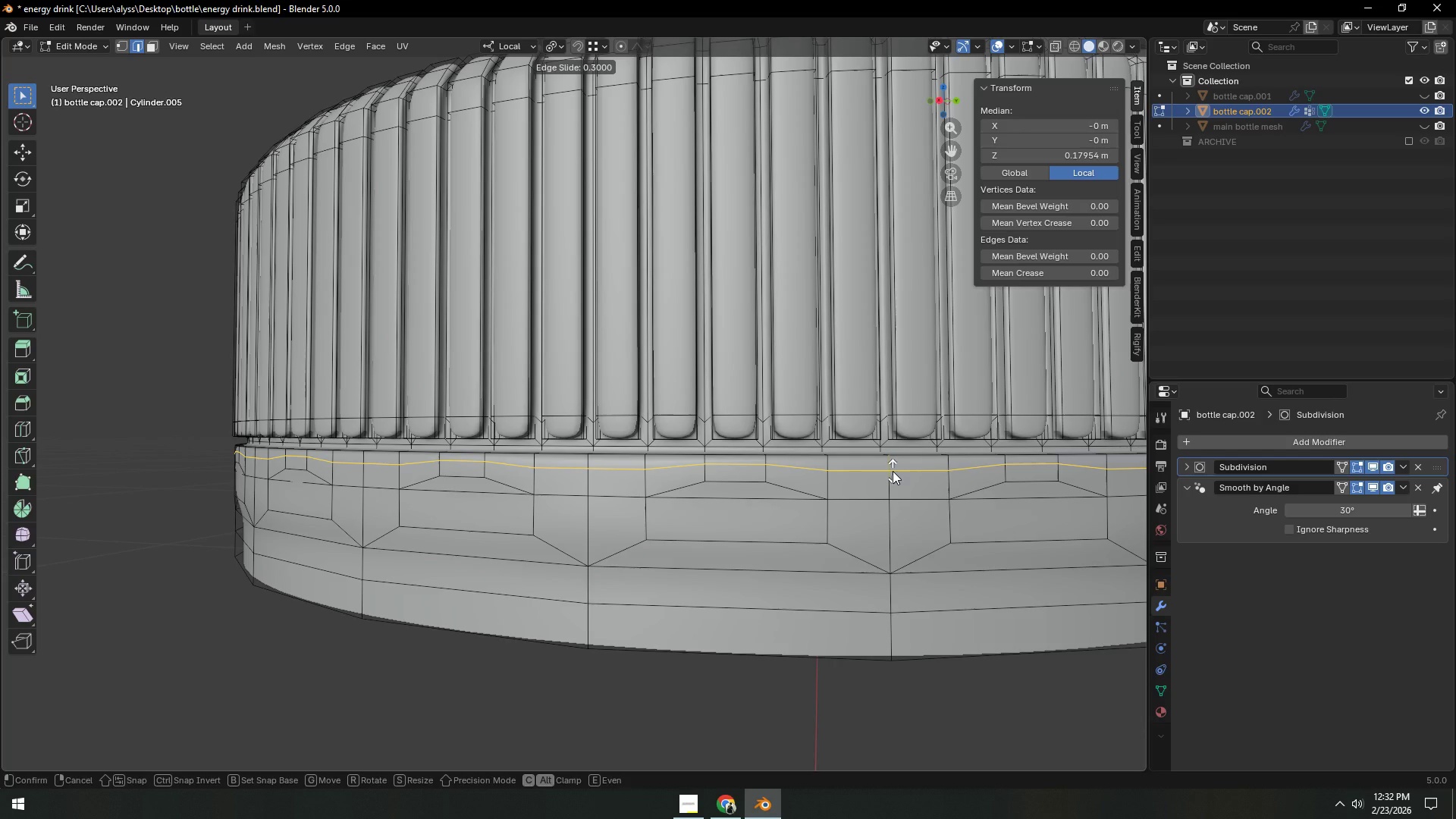 
wait(5.03)
 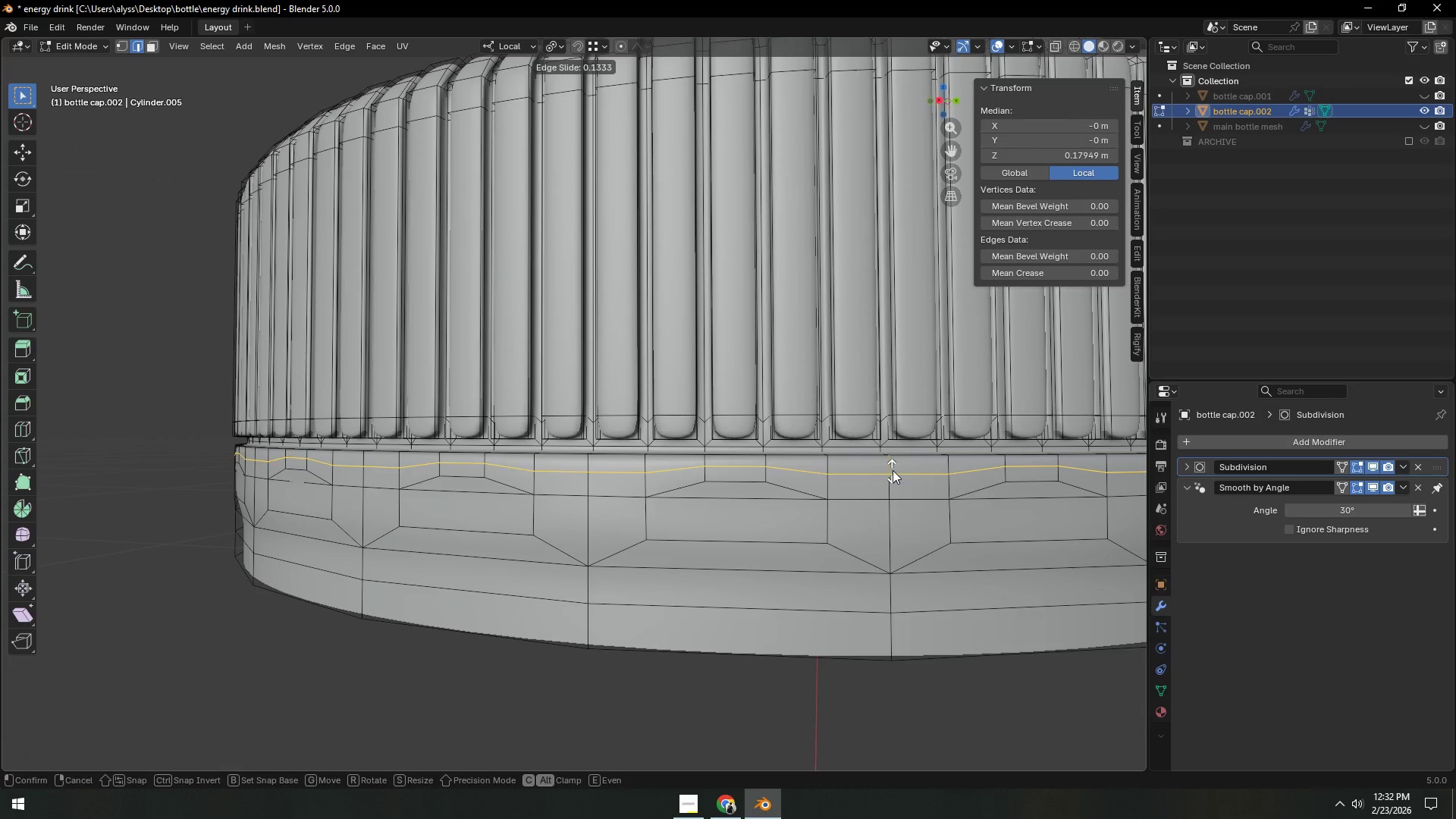 
right_click([893, 471])
 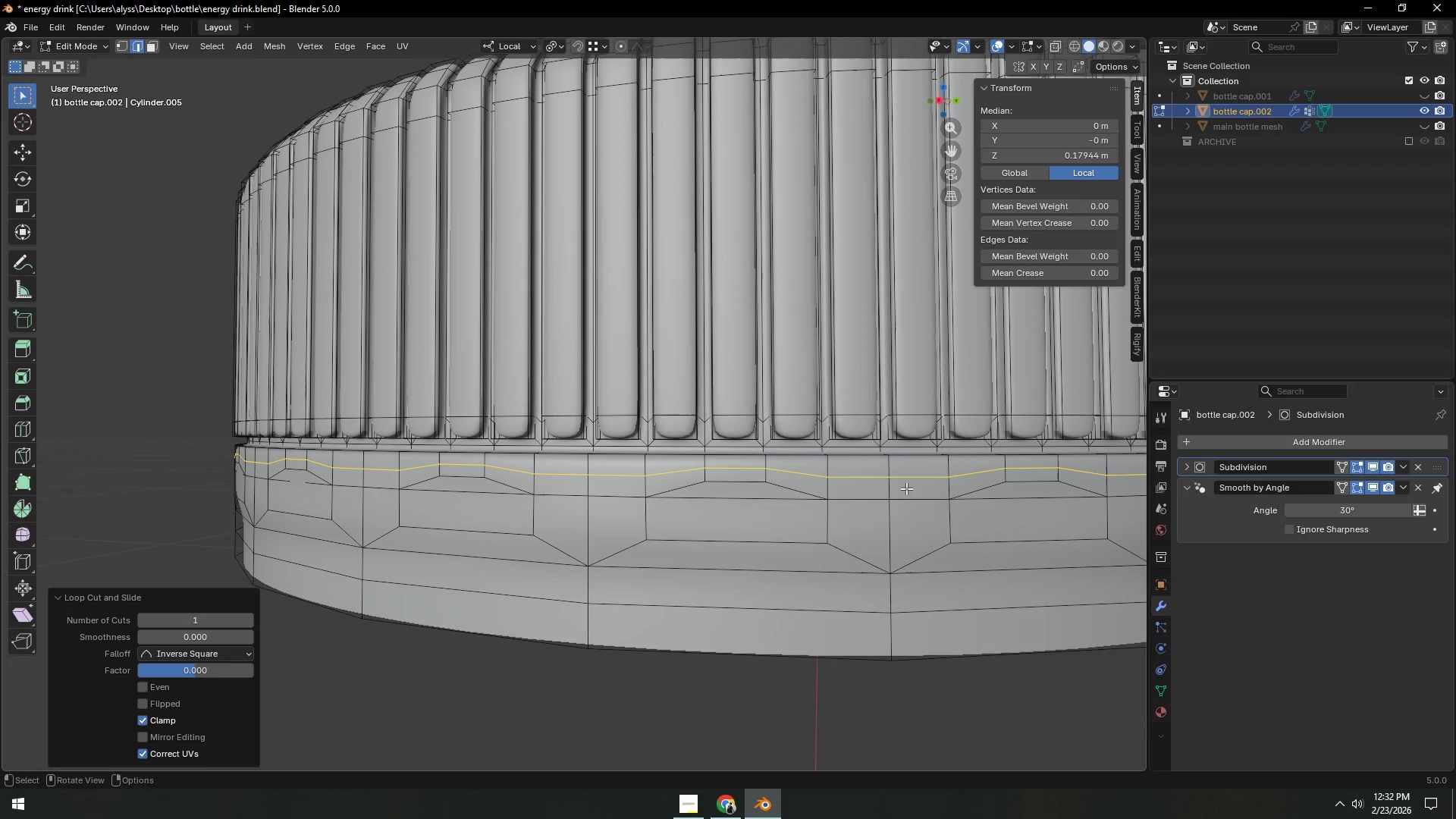 
key(Control+Z)
 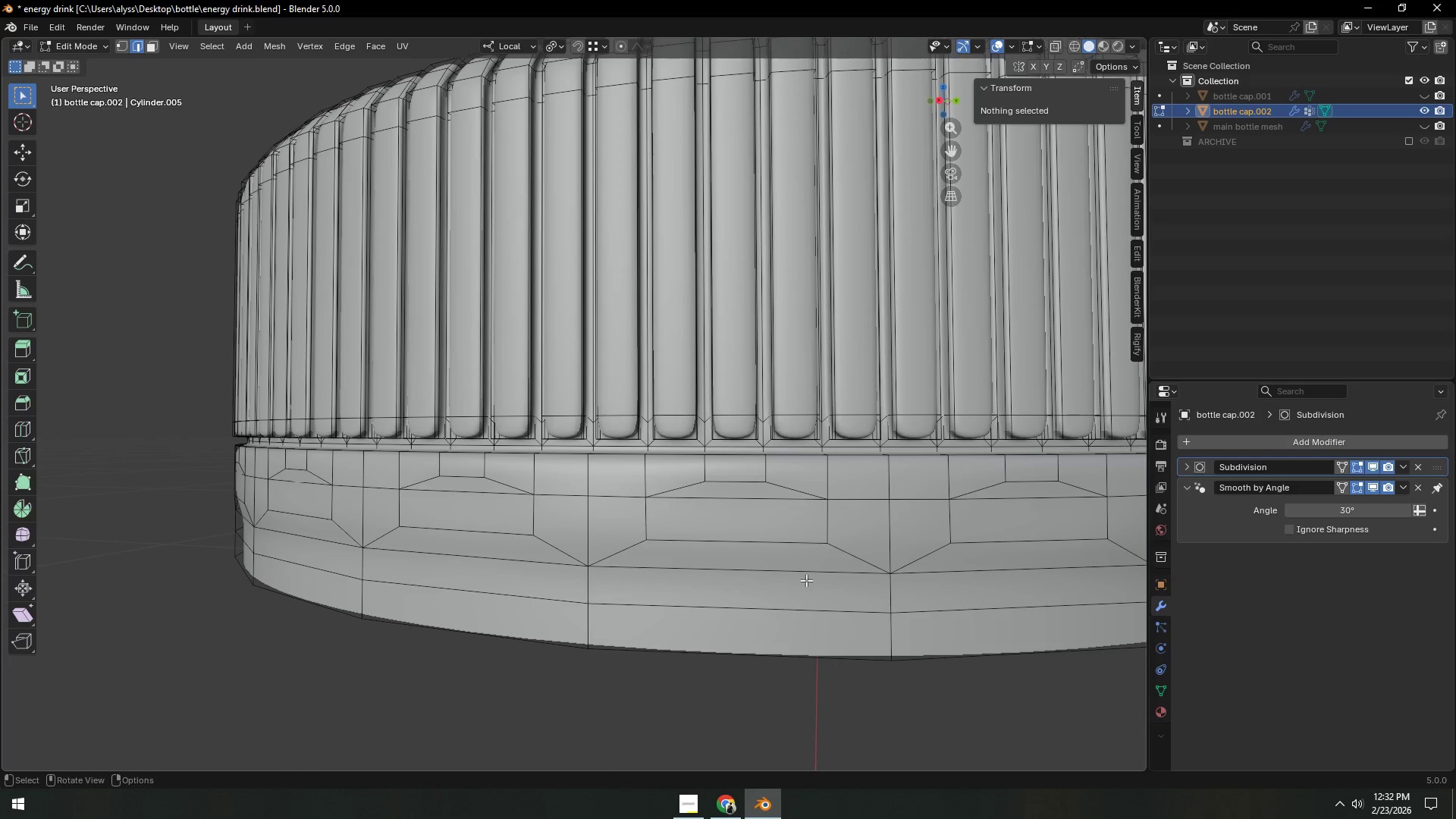 
hold_key(key=ShiftLeft, duration=0.55)
 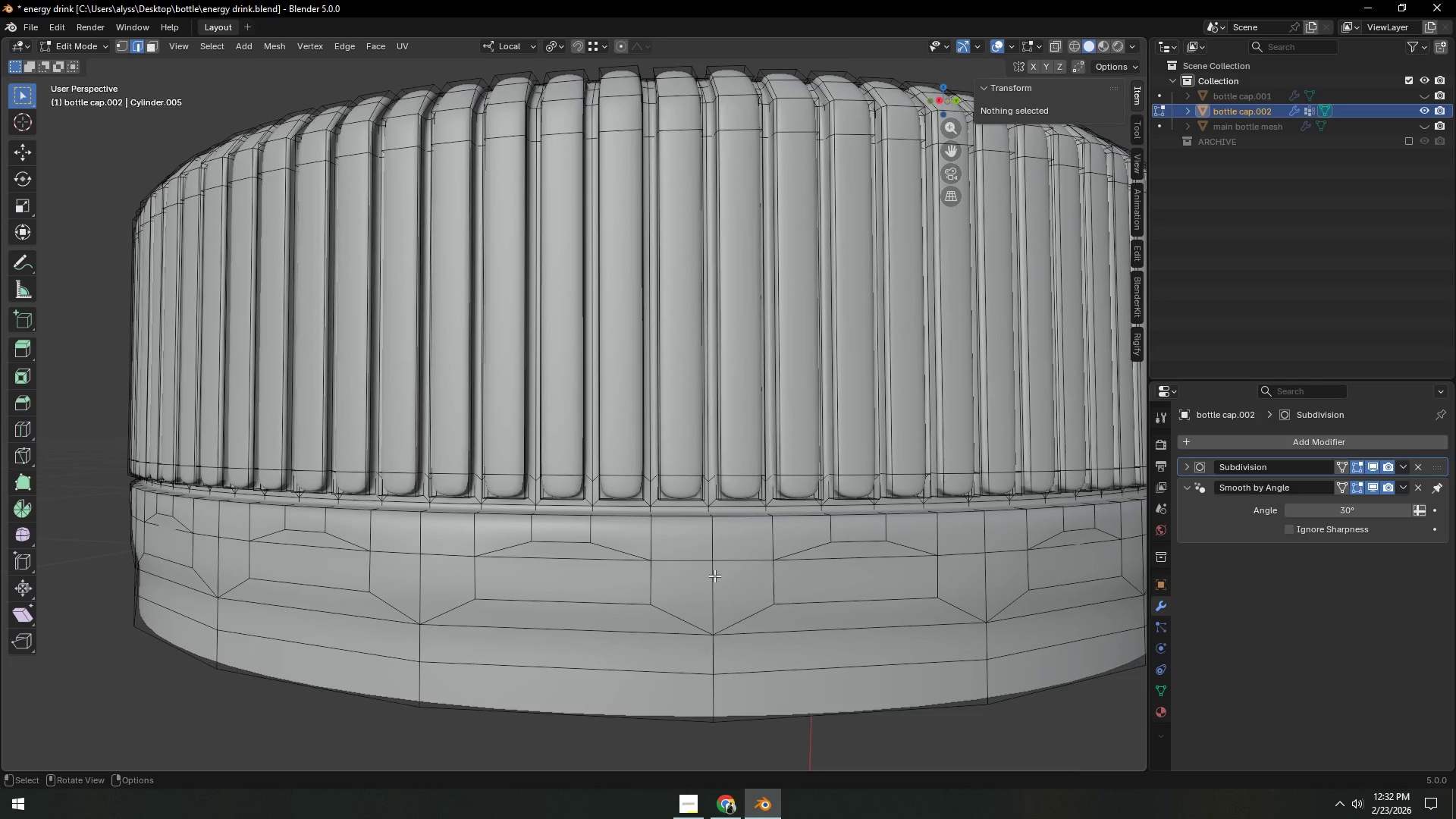 
scroll: coordinate [714, 576], scroll_direction: up, amount: 1.0
 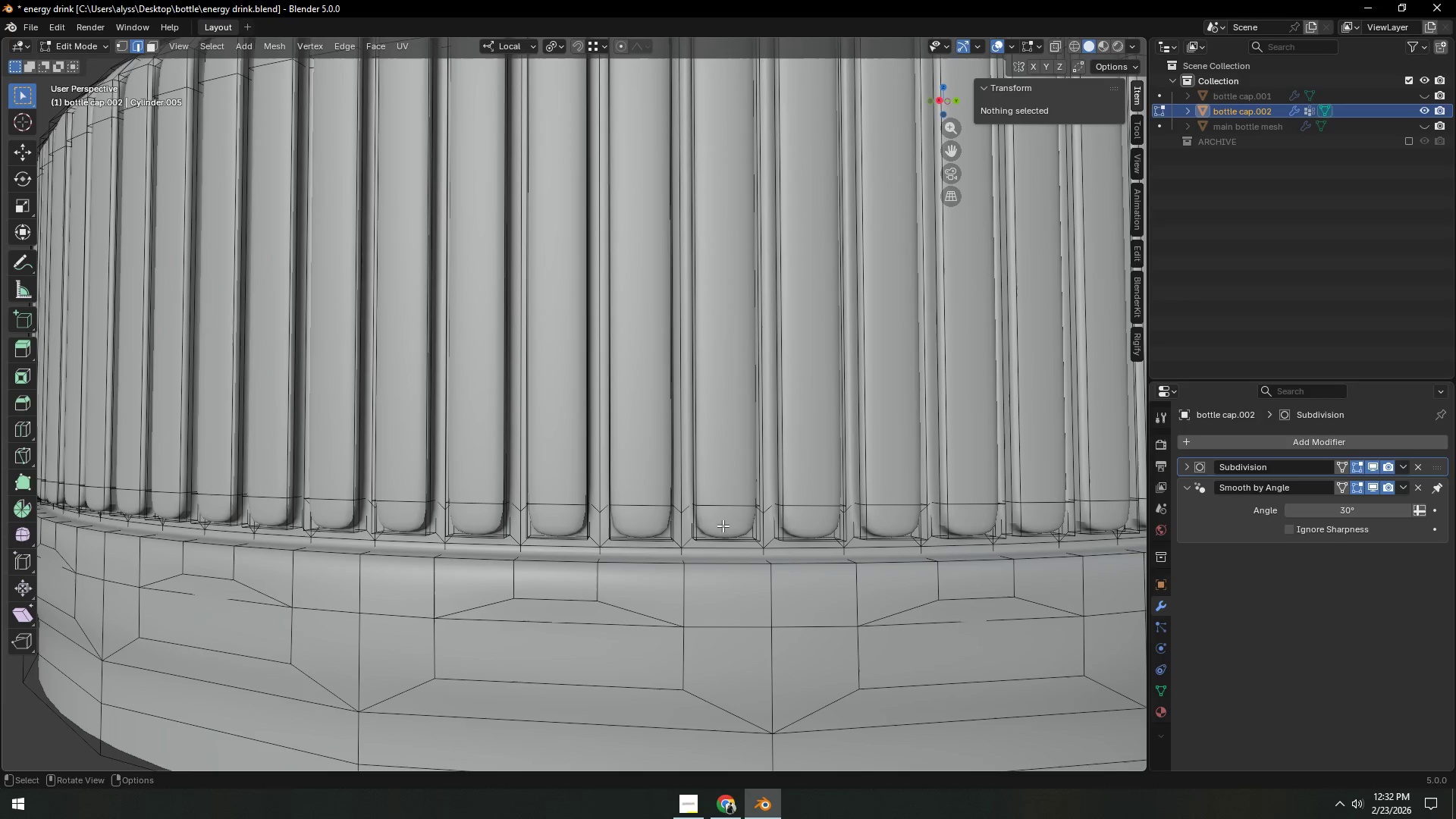 
hold_key(key=AltLeft, duration=0.64)
left_click([725, 507])
 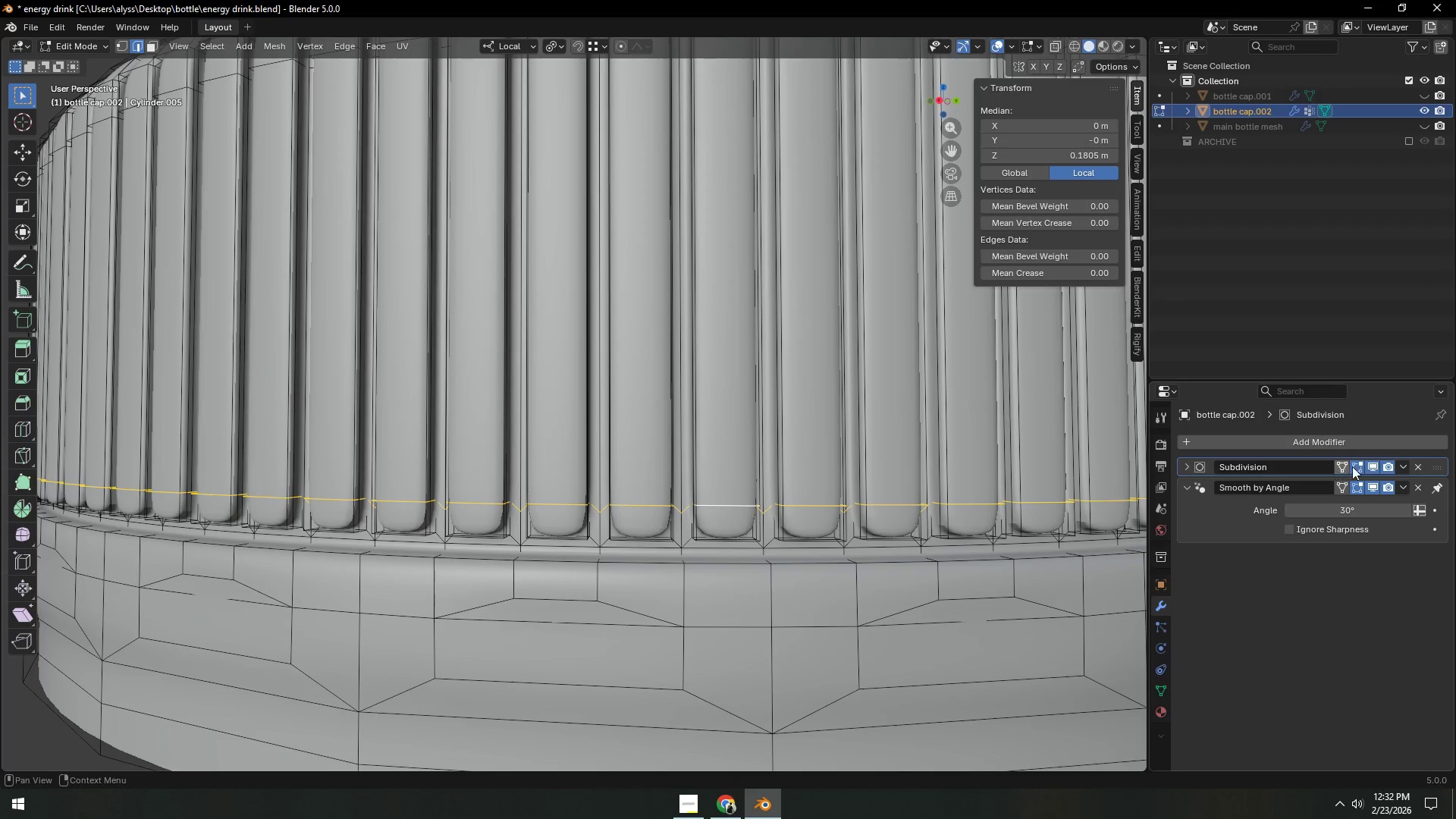 
left_click([1369, 464])
 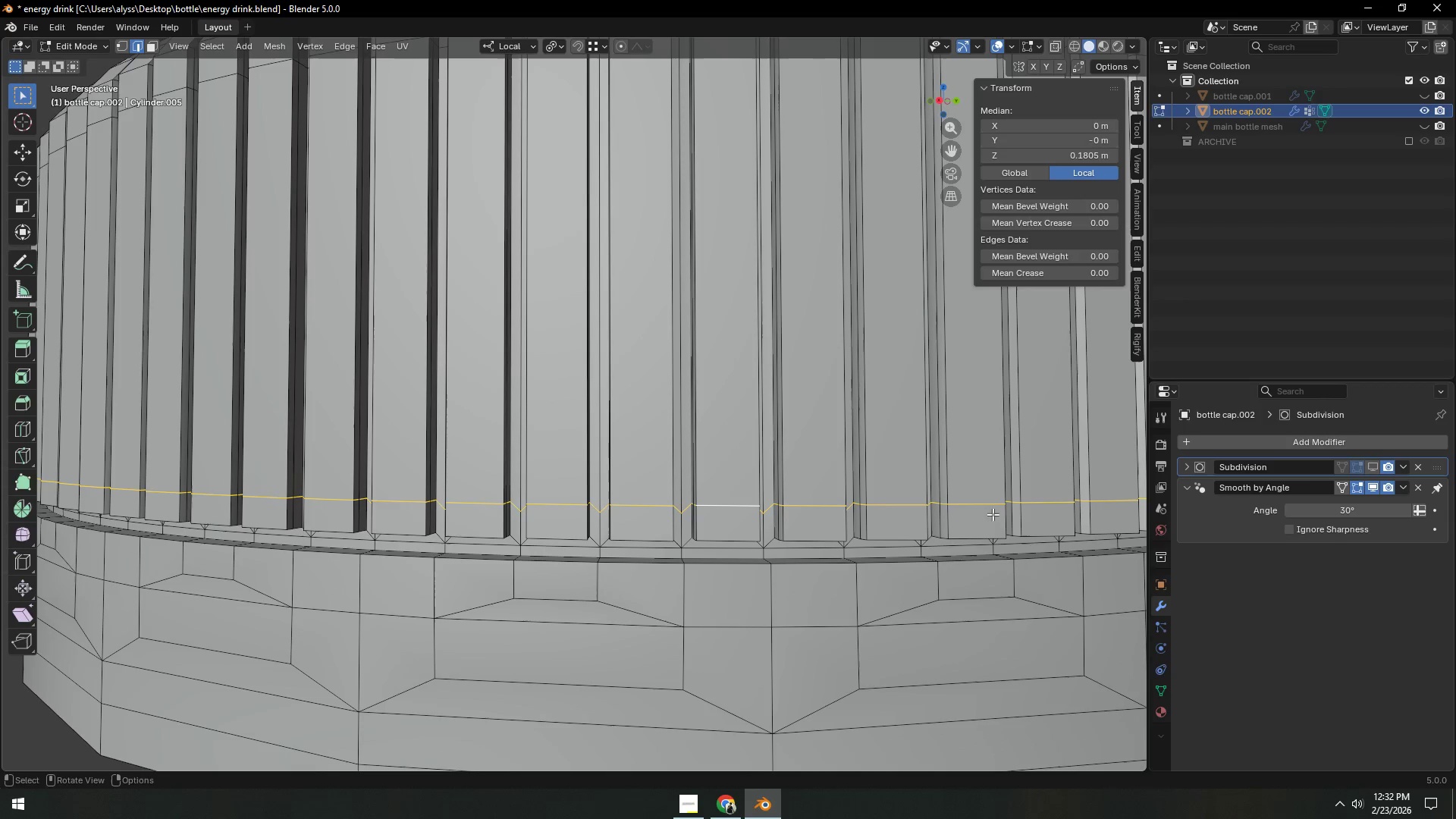 
type(gz)
 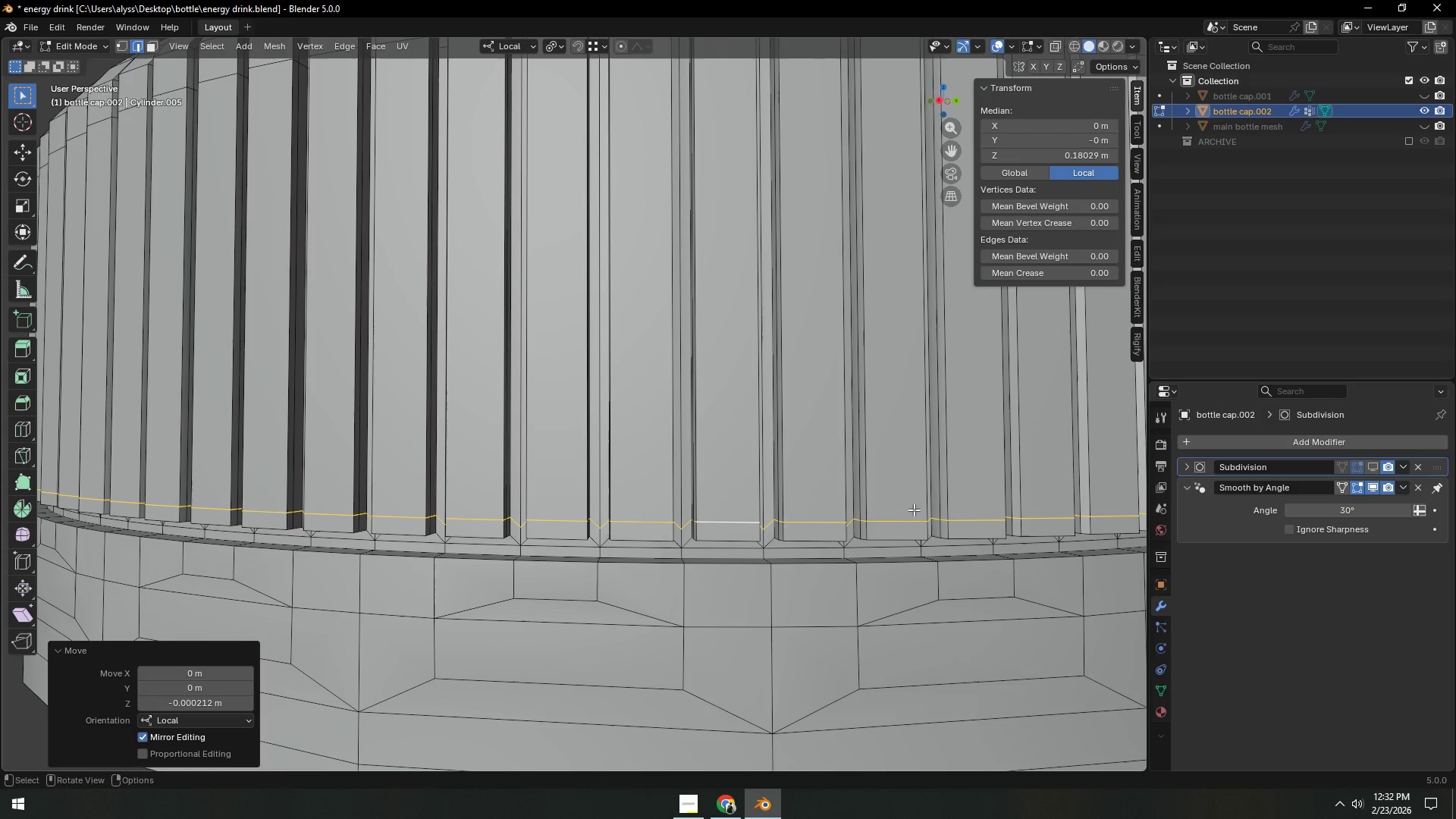 
key(Shift+ShiftLeft)
 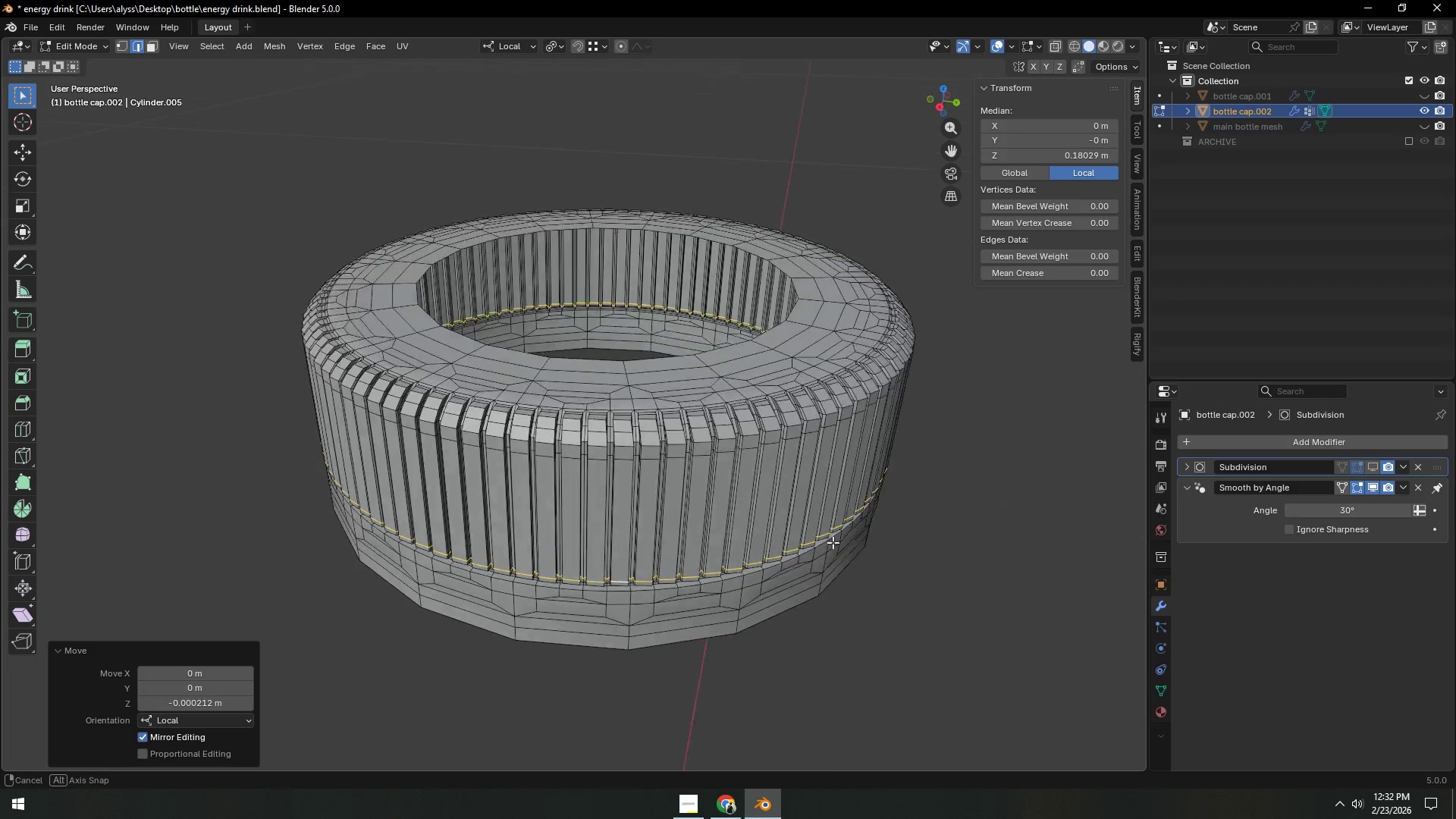 
scroll: coordinate [898, 507], scroll_direction: down, amount: 4.0
 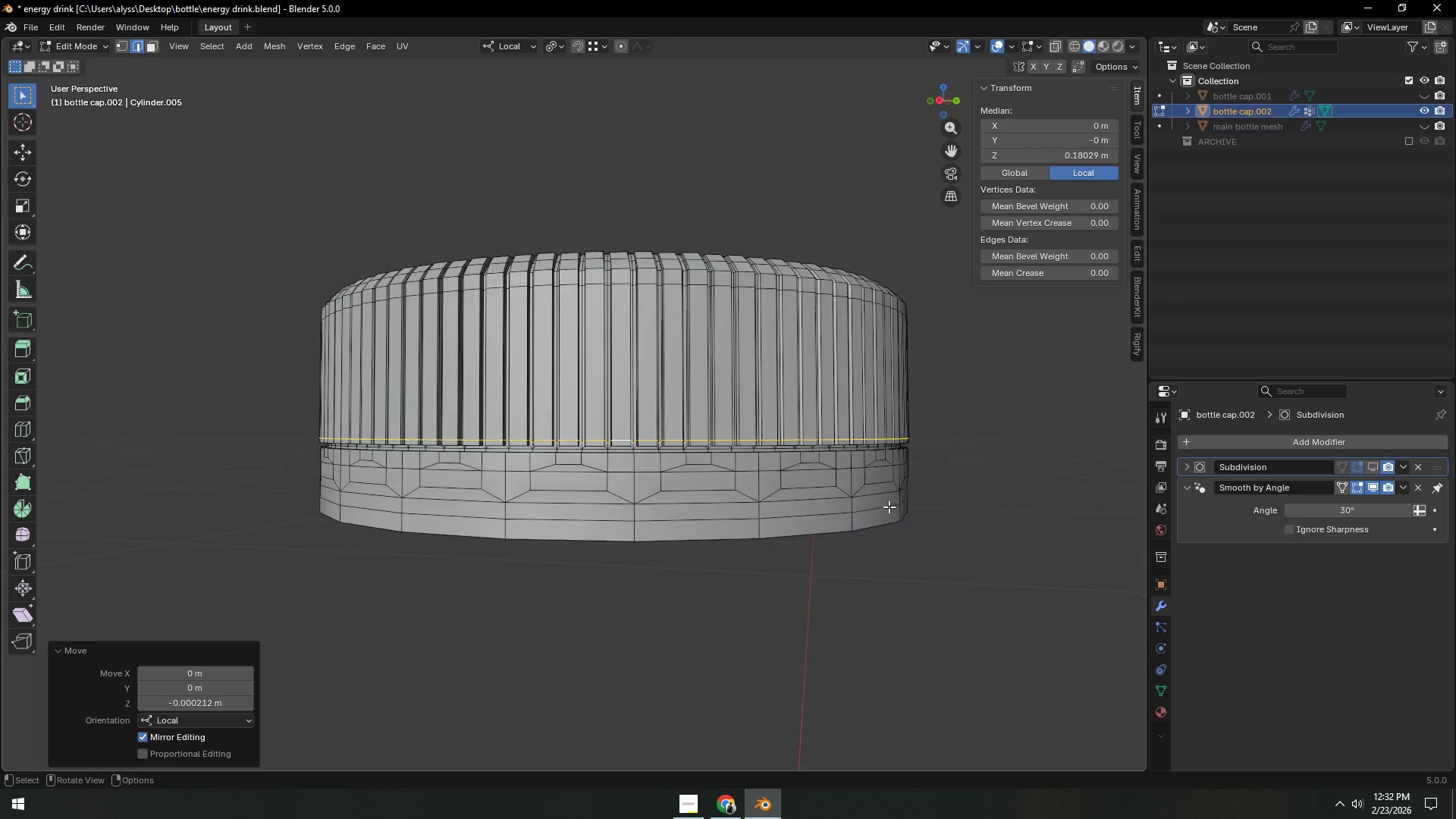 
key(Shift+ShiftLeft)
 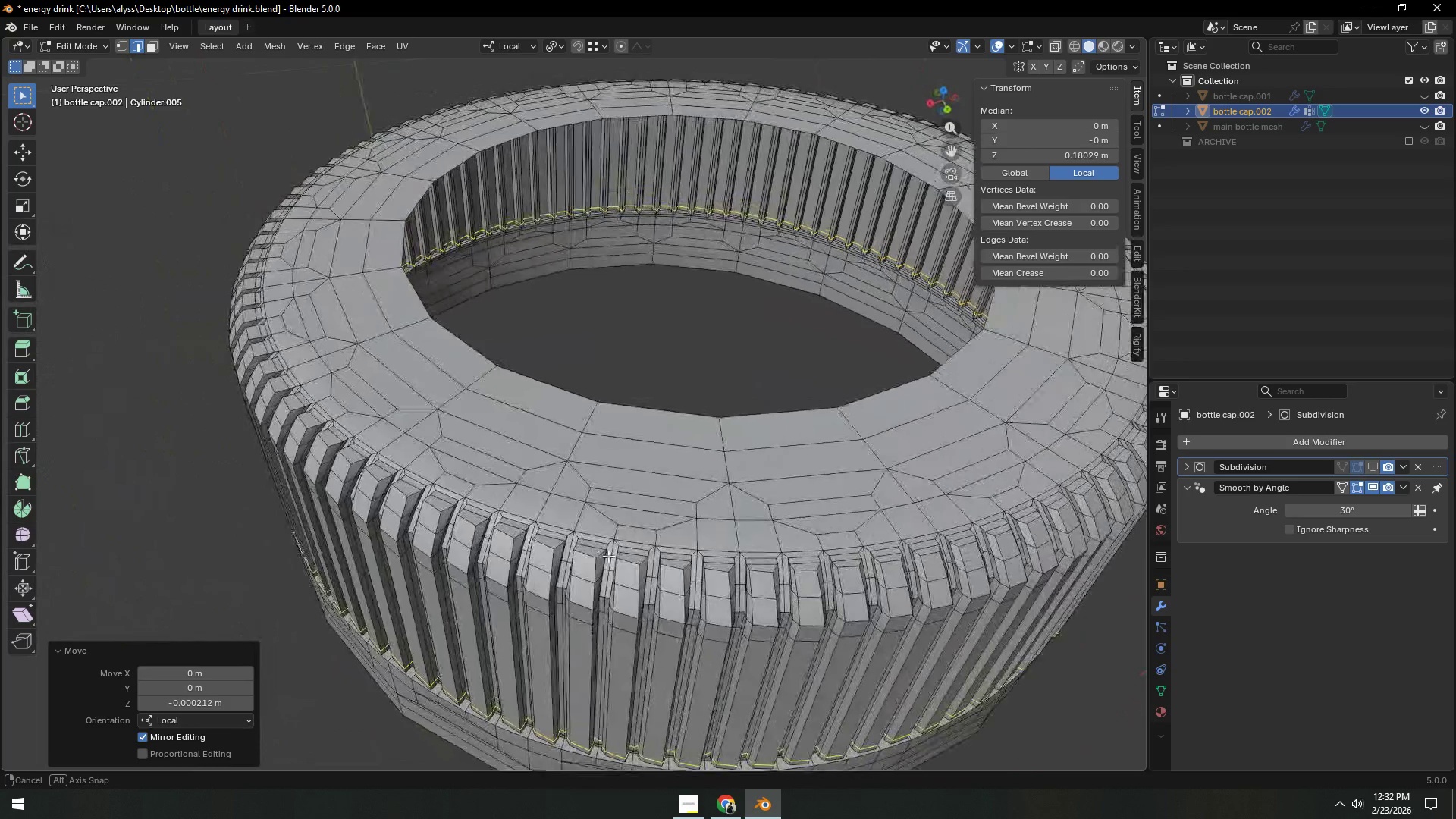 
scroll: coordinate [835, 557], scroll_direction: up, amount: 2.0
 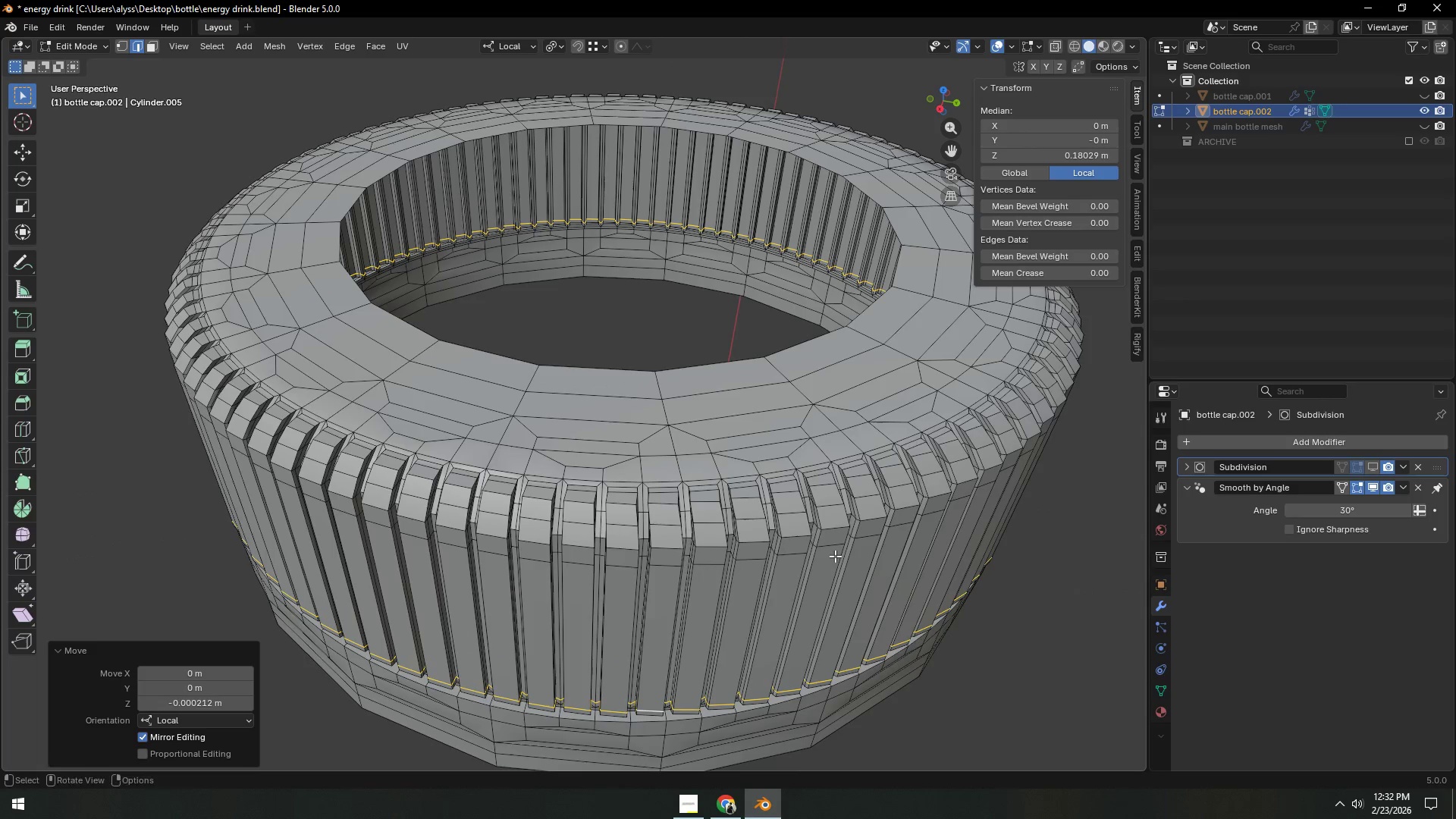 
wait(5.14)
 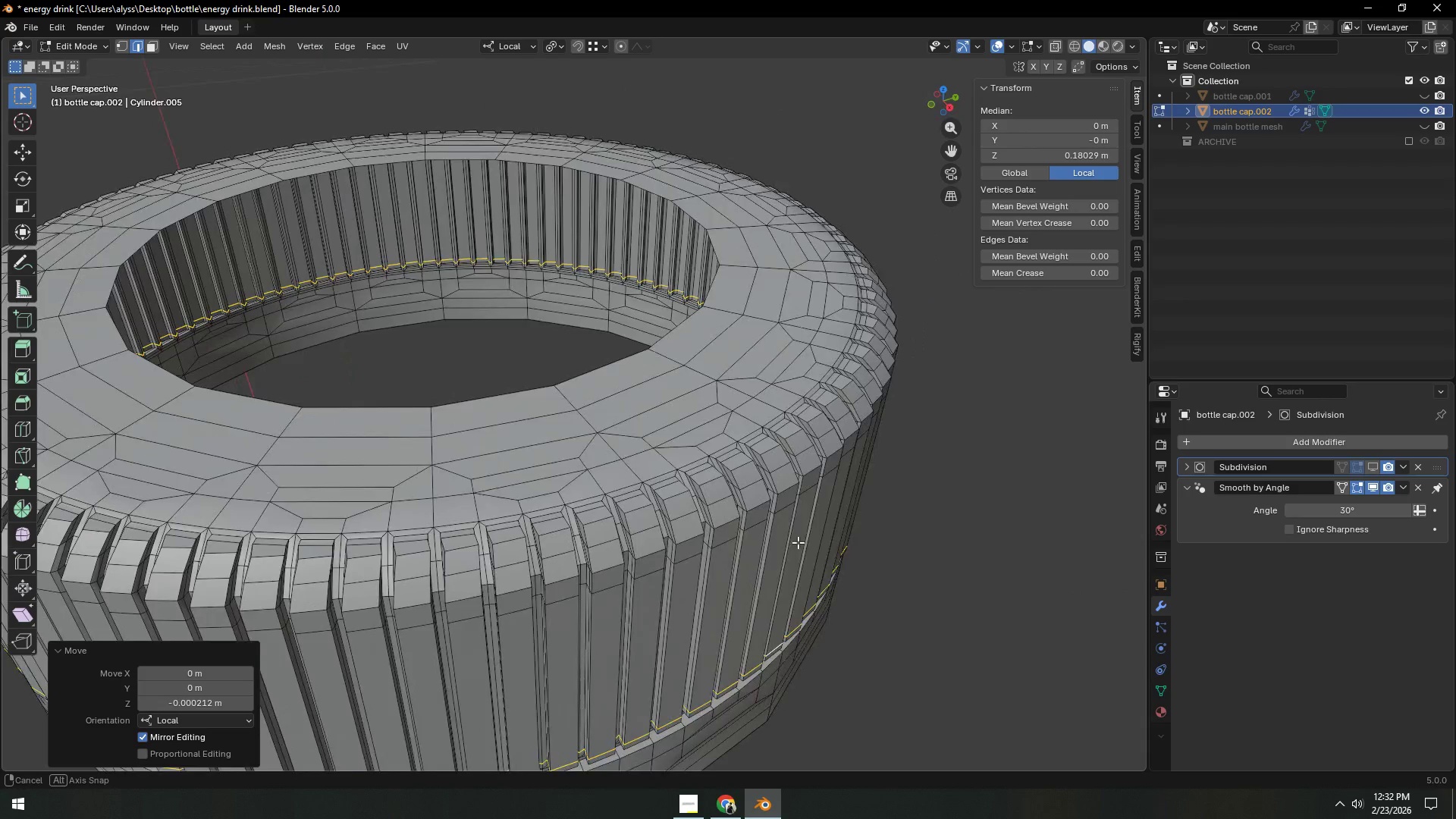 
scroll: coordinate [559, 555], scroll_direction: down, amount: 3.0
 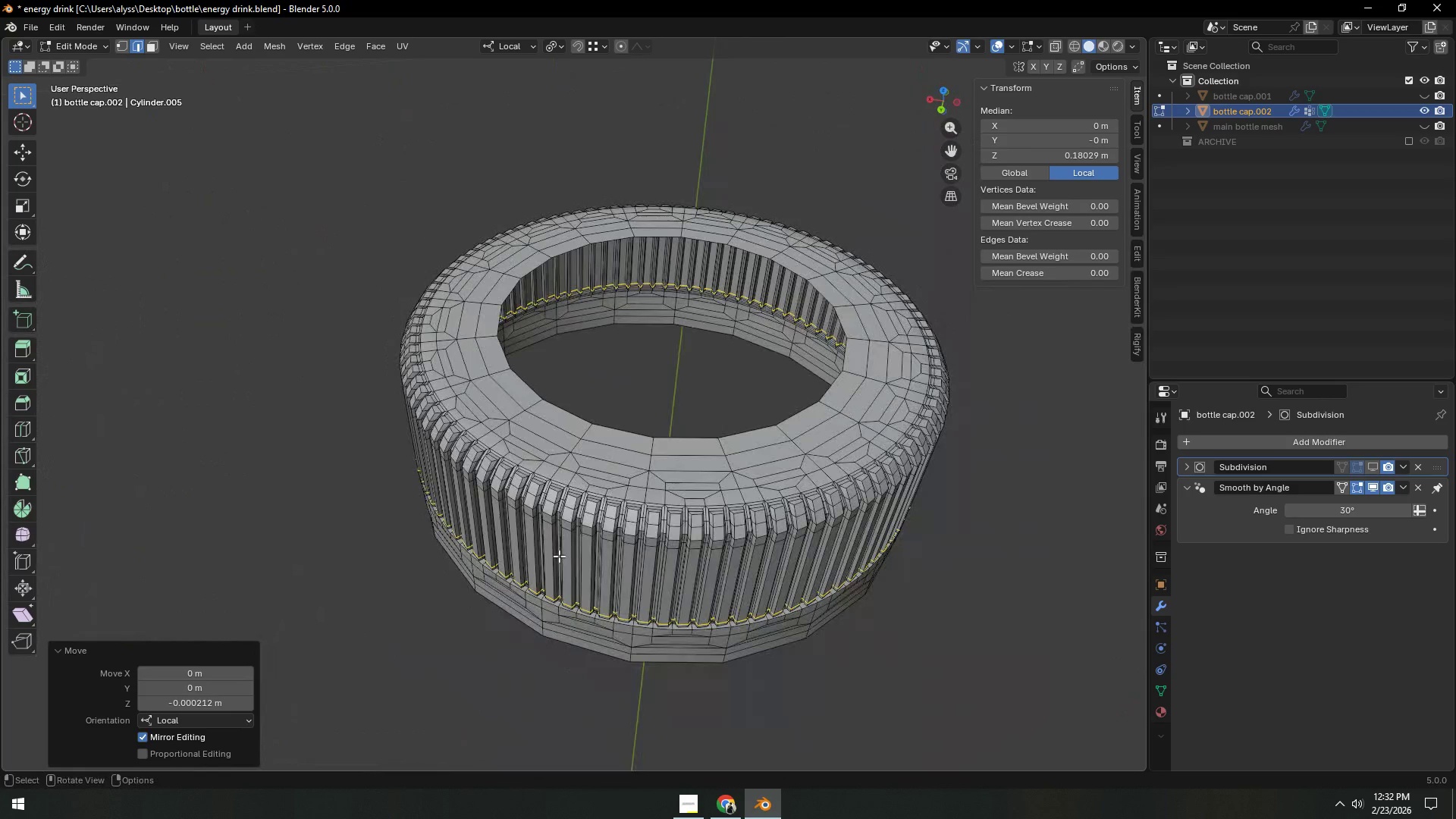 
hold_key(key=ShiftLeft, duration=0.73)
 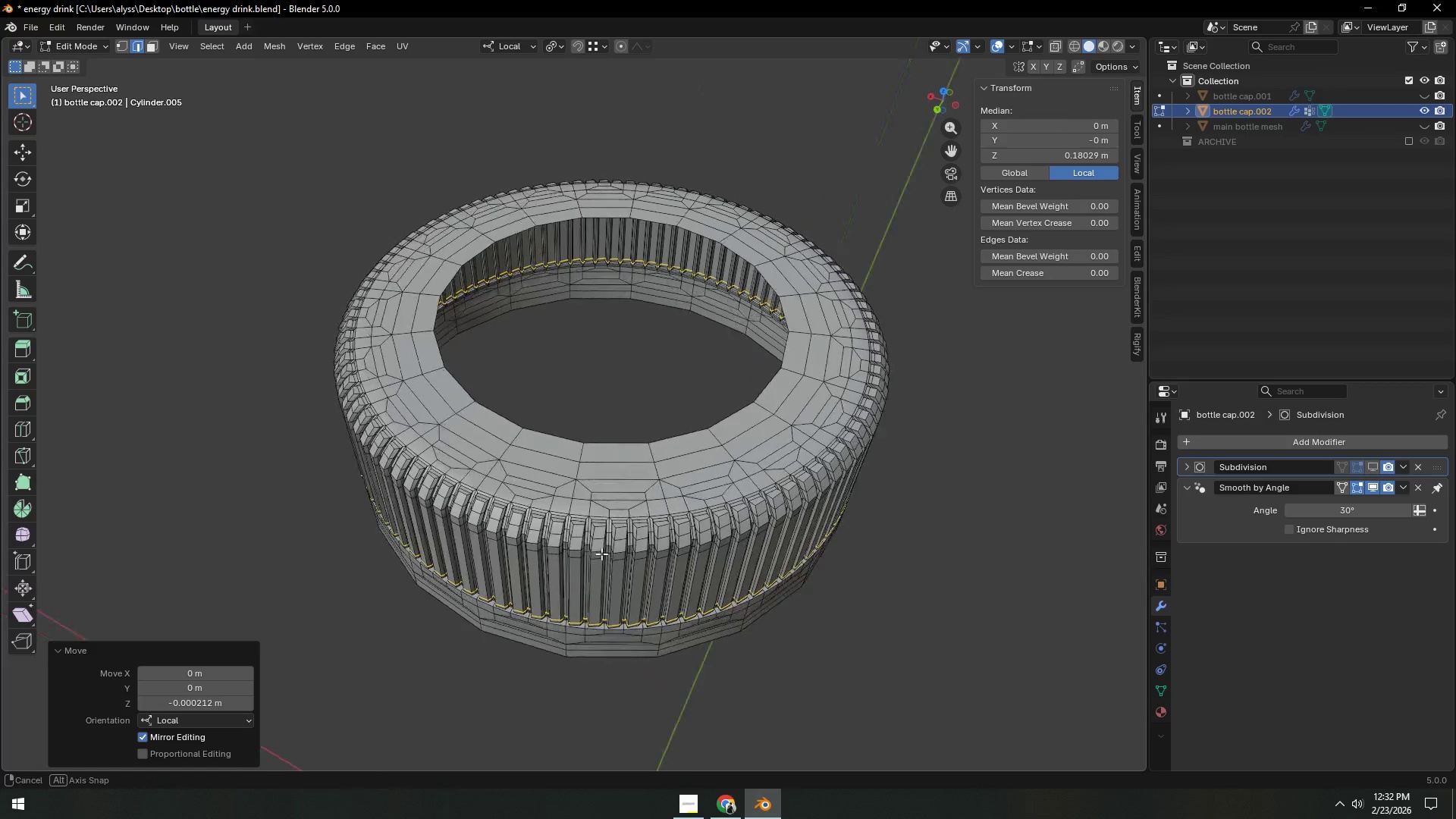 
scroll: coordinate [617, 514], scroll_direction: up, amount: 2.0
 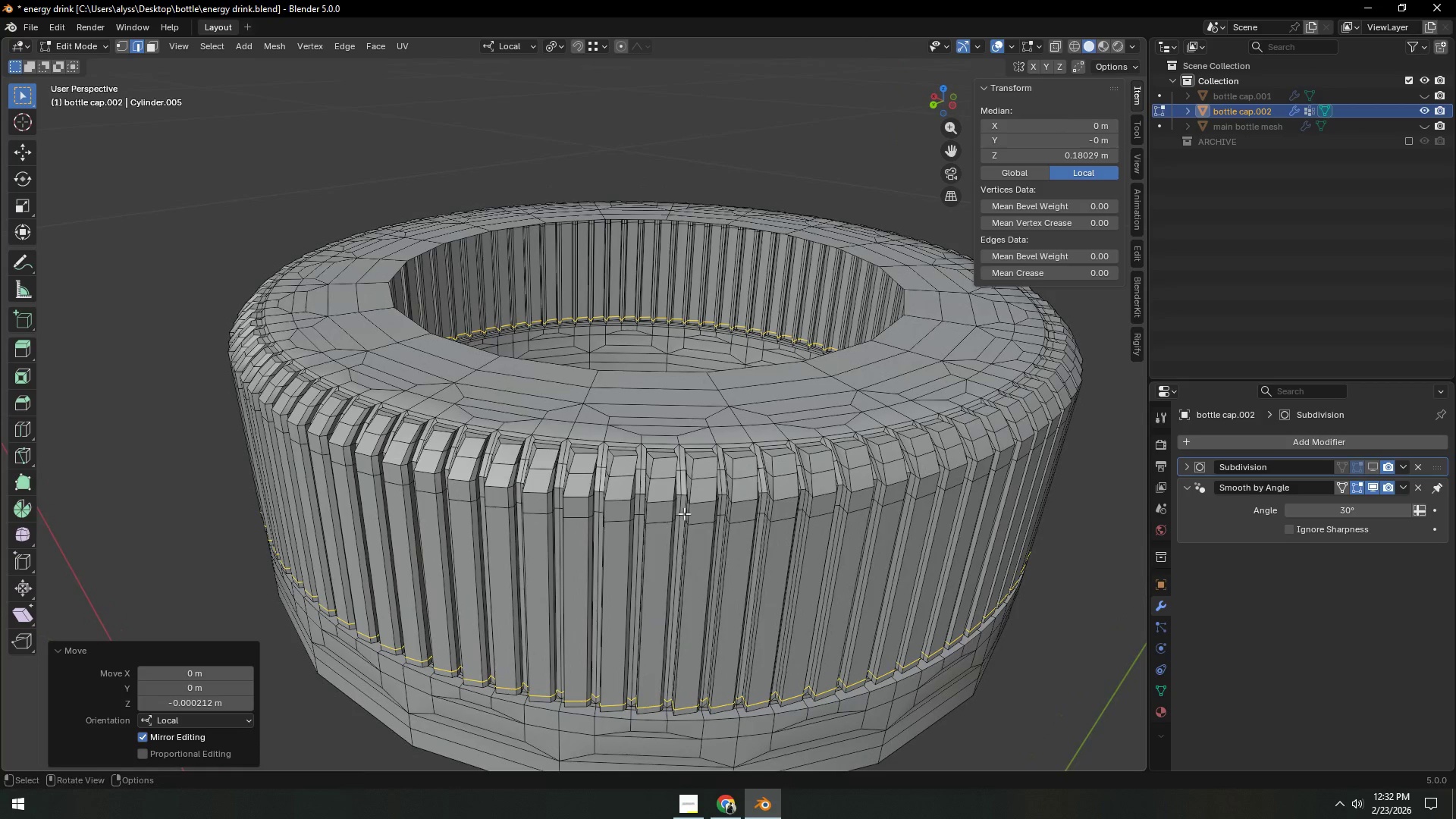 
hold_key(key=AltLeft, duration=0.75)
left_click([739, 481])
 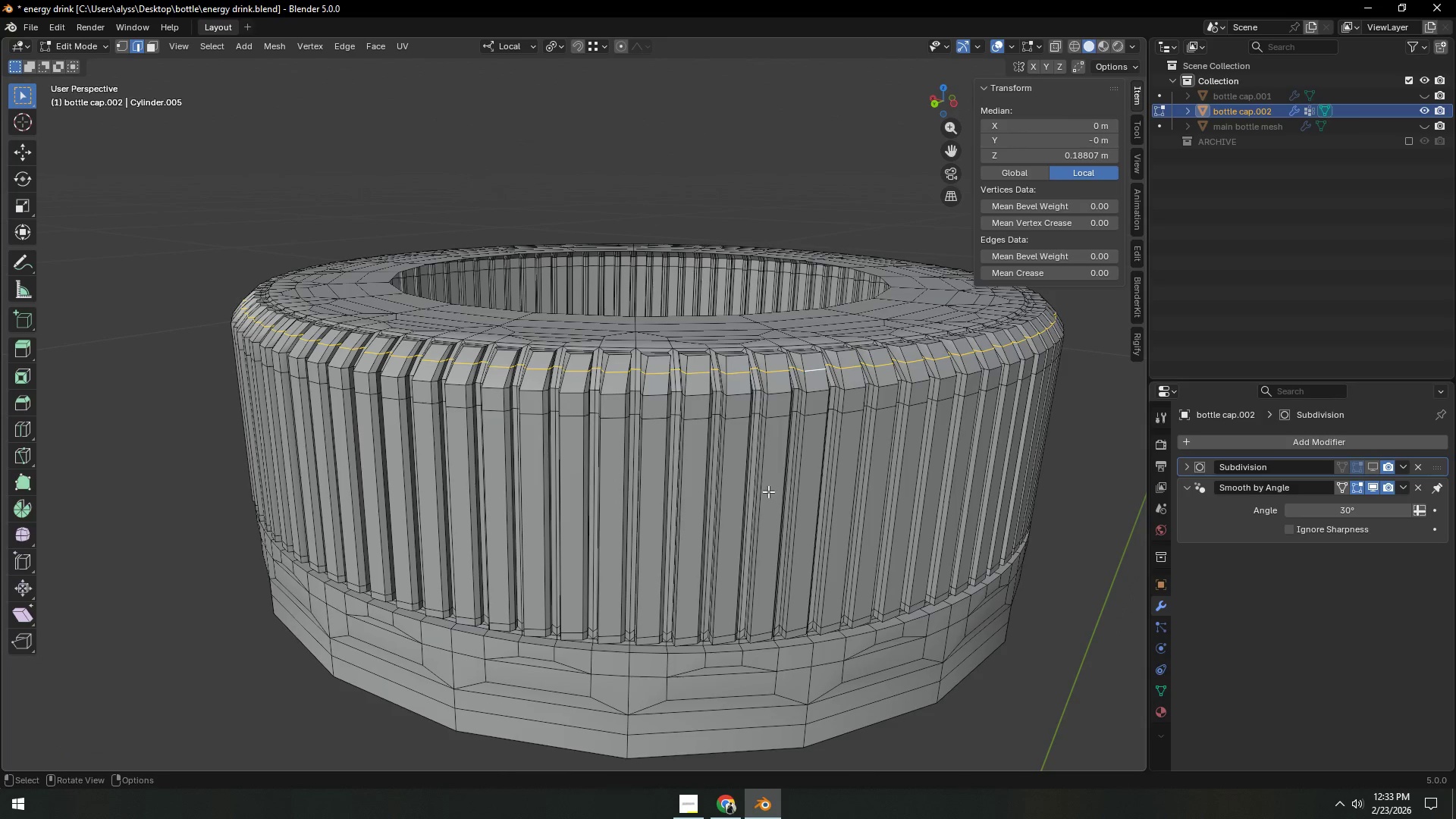 
scroll: coordinate [736, 511], scroll_direction: up, amount: 2.0
 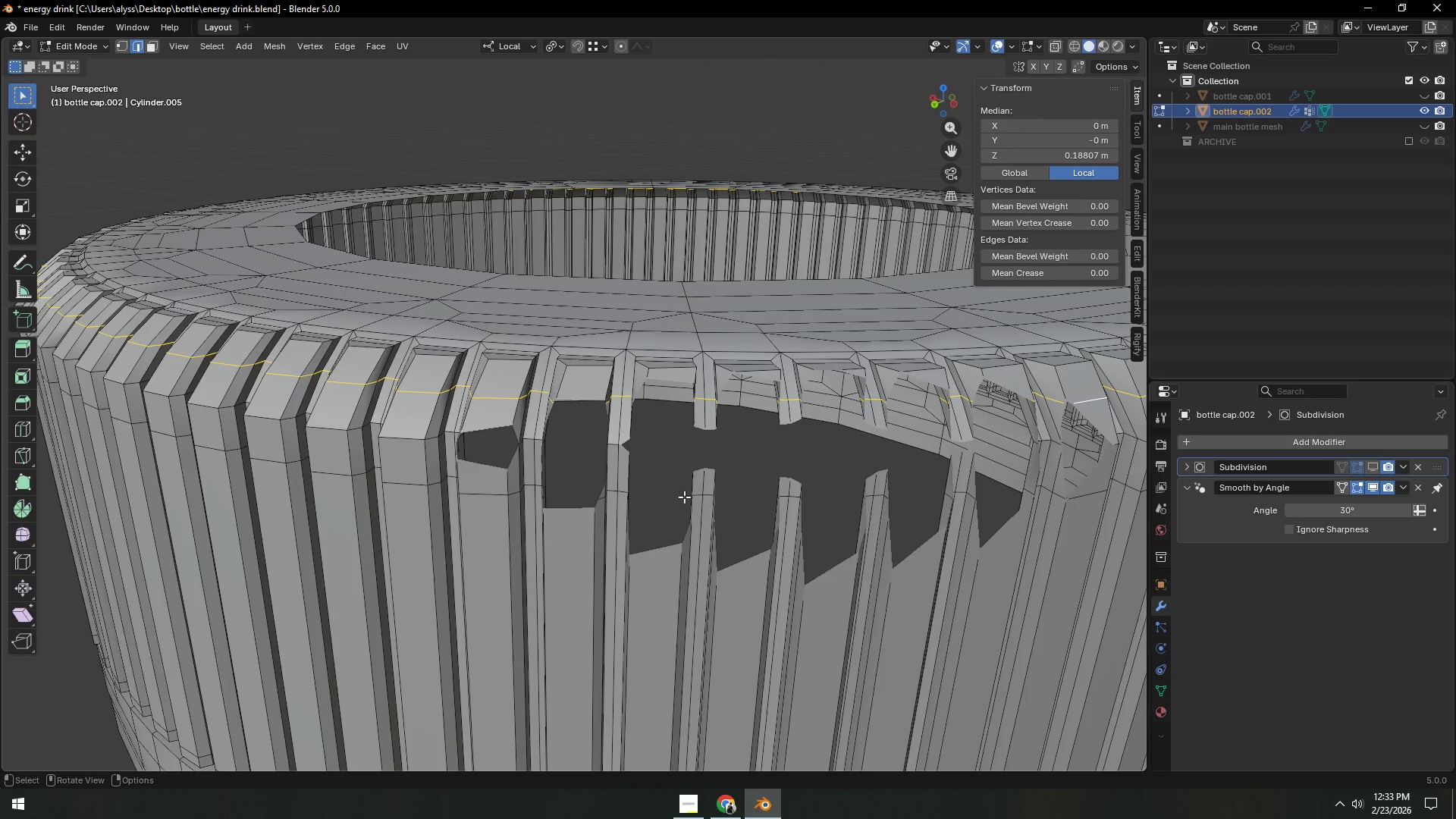 
scroll: coordinate [666, 535], scroll_direction: down, amount: 4.0
 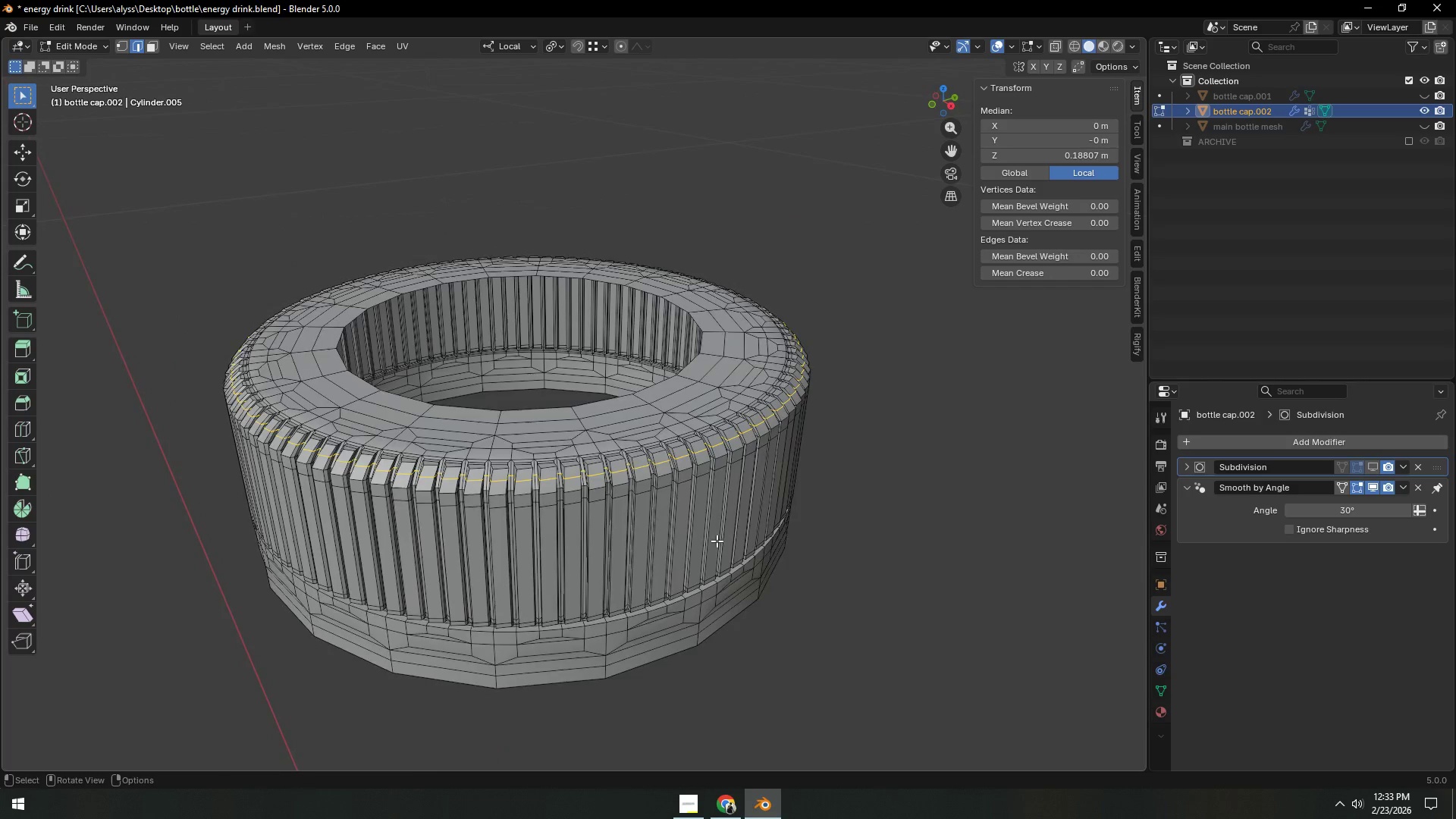 
scroll: coordinate [599, 552], scroll_direction: up, amount: 3.0
 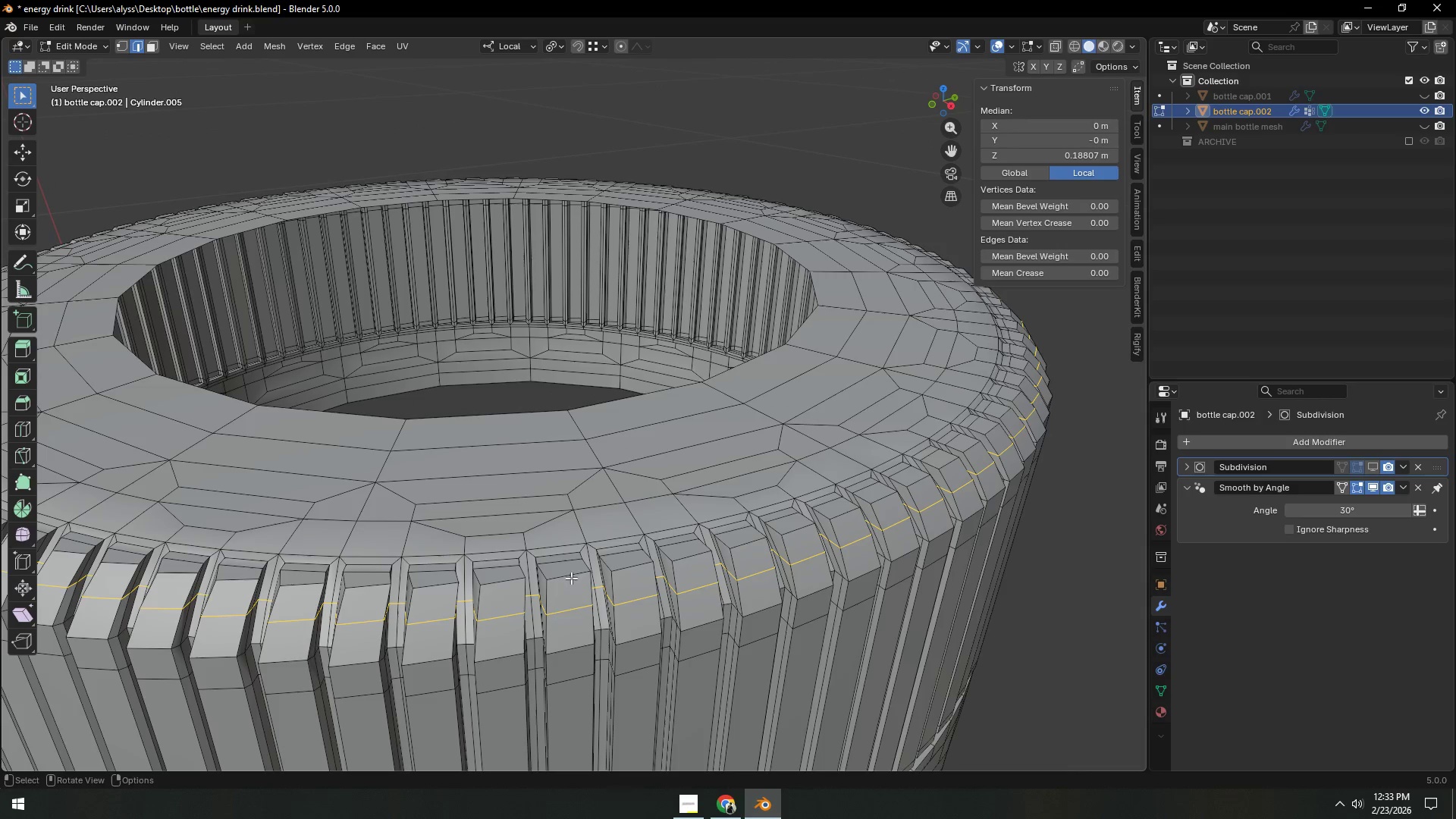 
key(1)
 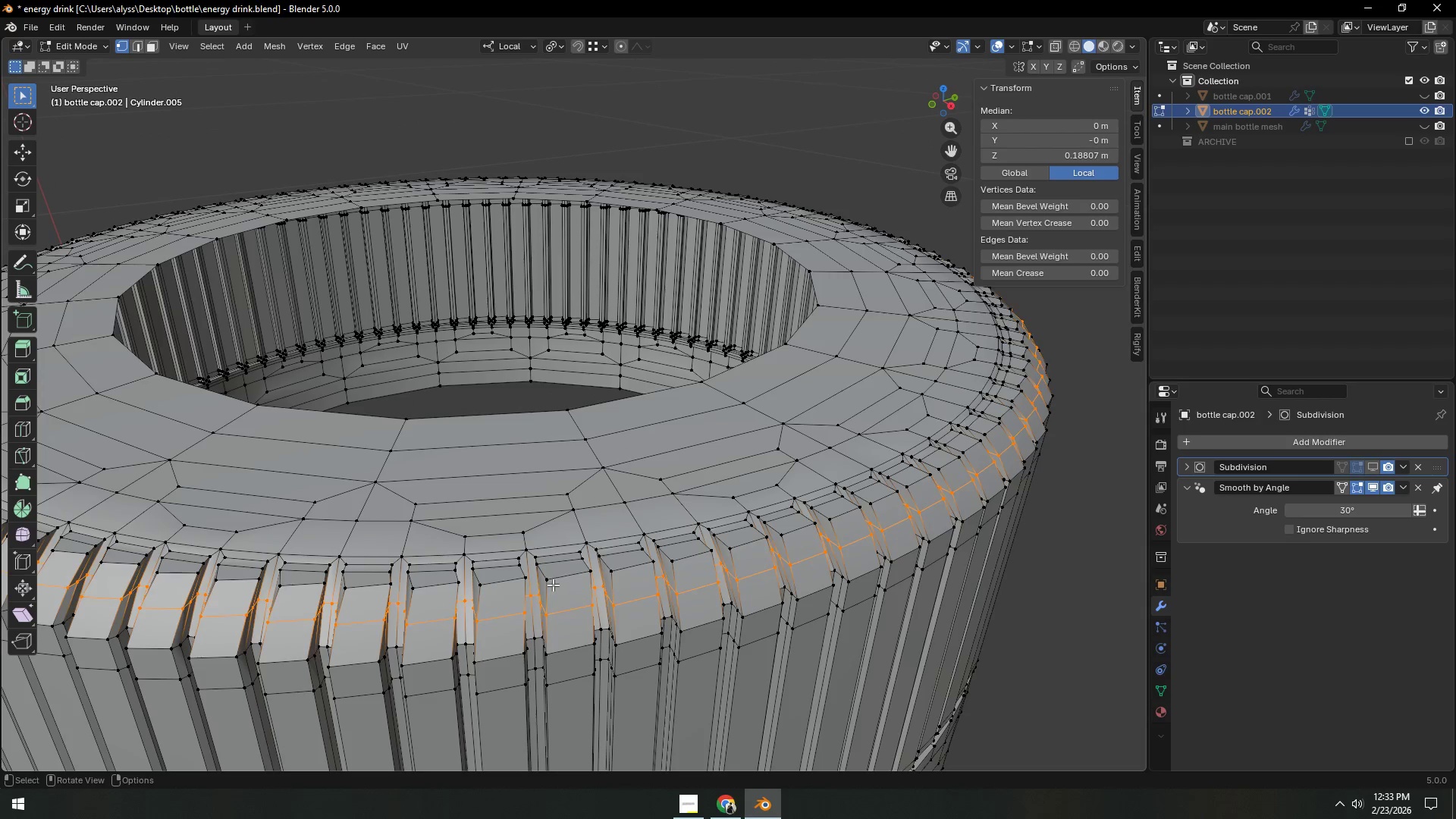 
left_click([553, 585])
 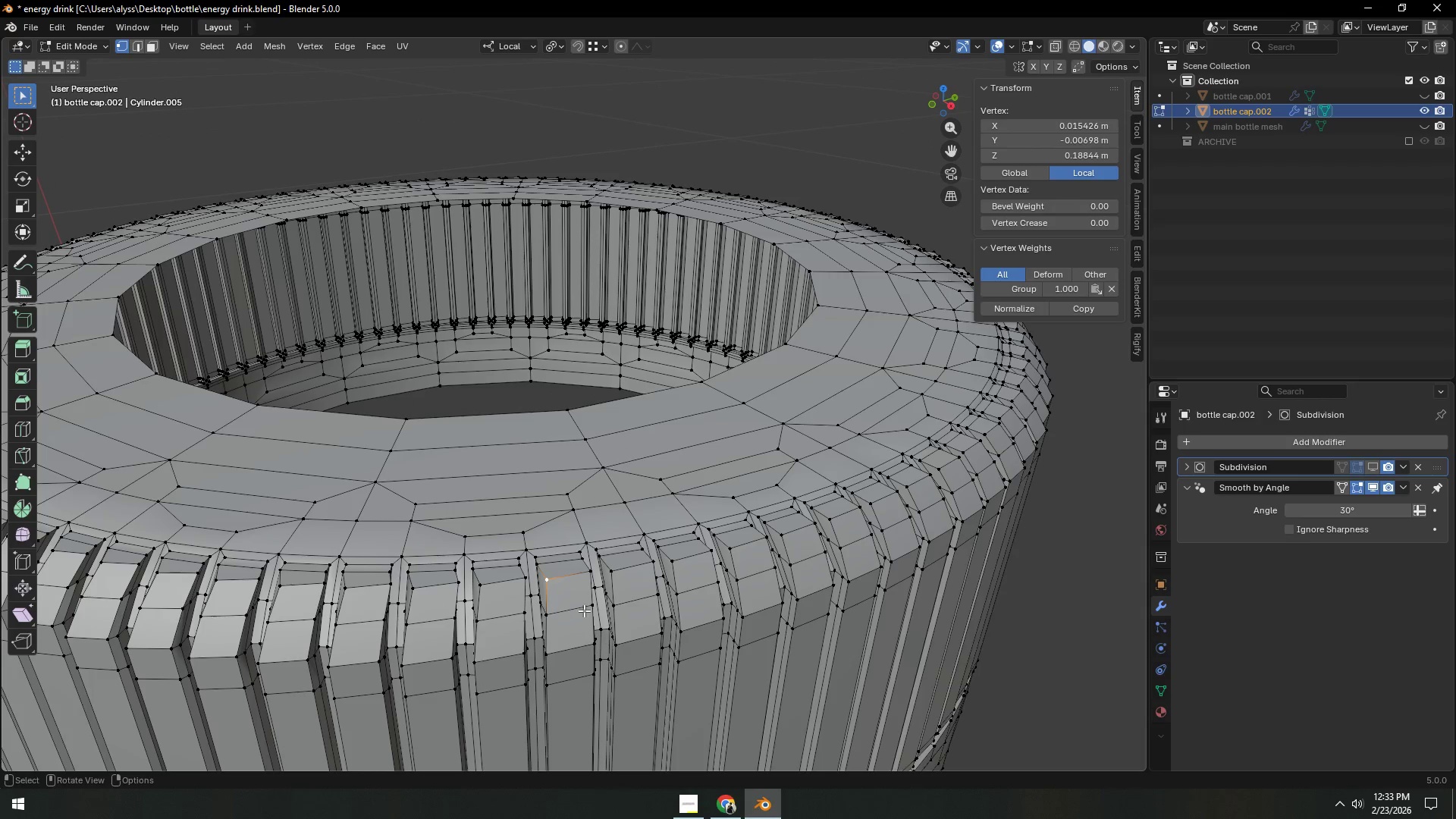 
scroll: coordinate [591, 609], scroll_direction: down, amount: 3.0
 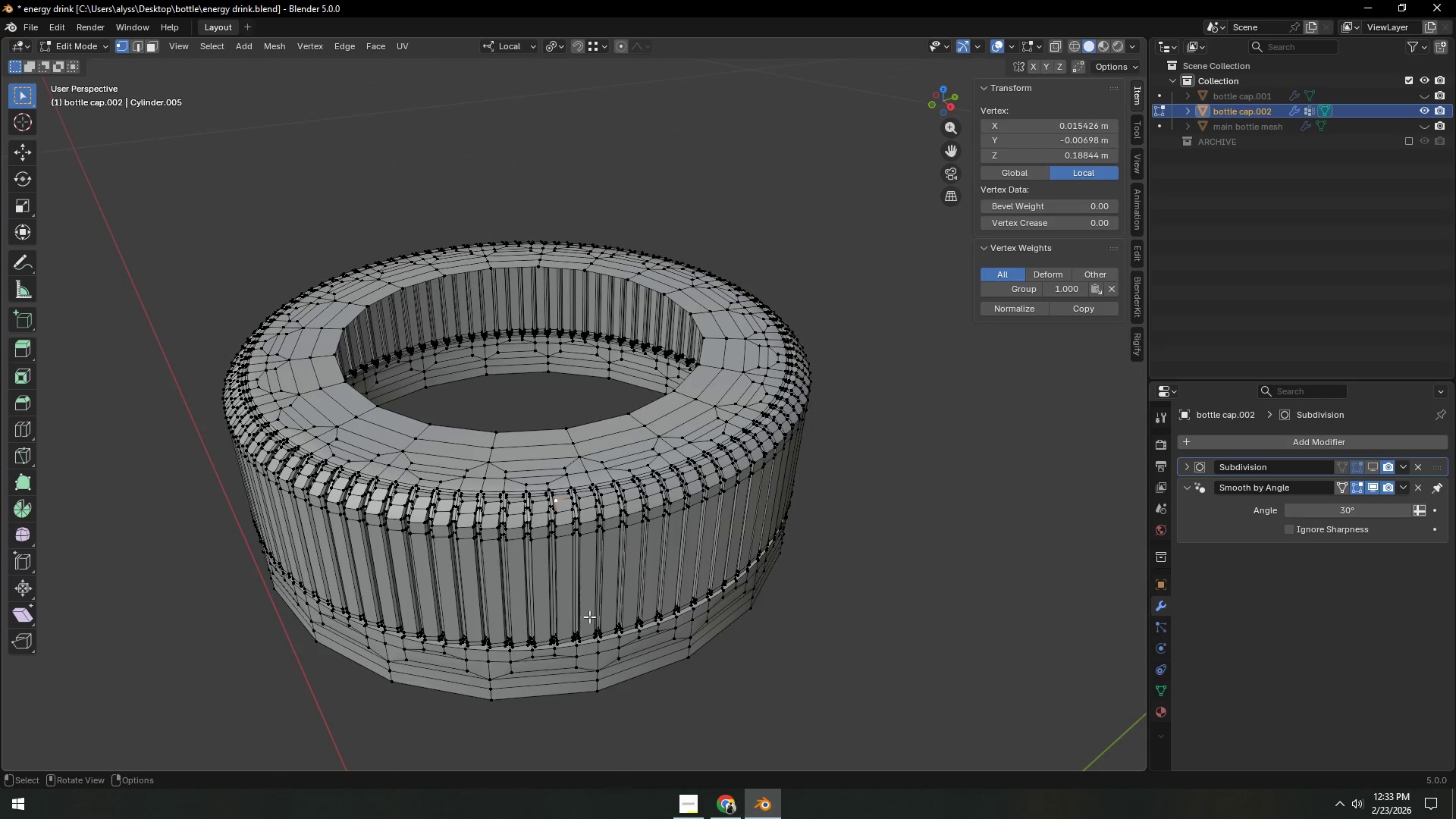 
key(Backquote)
 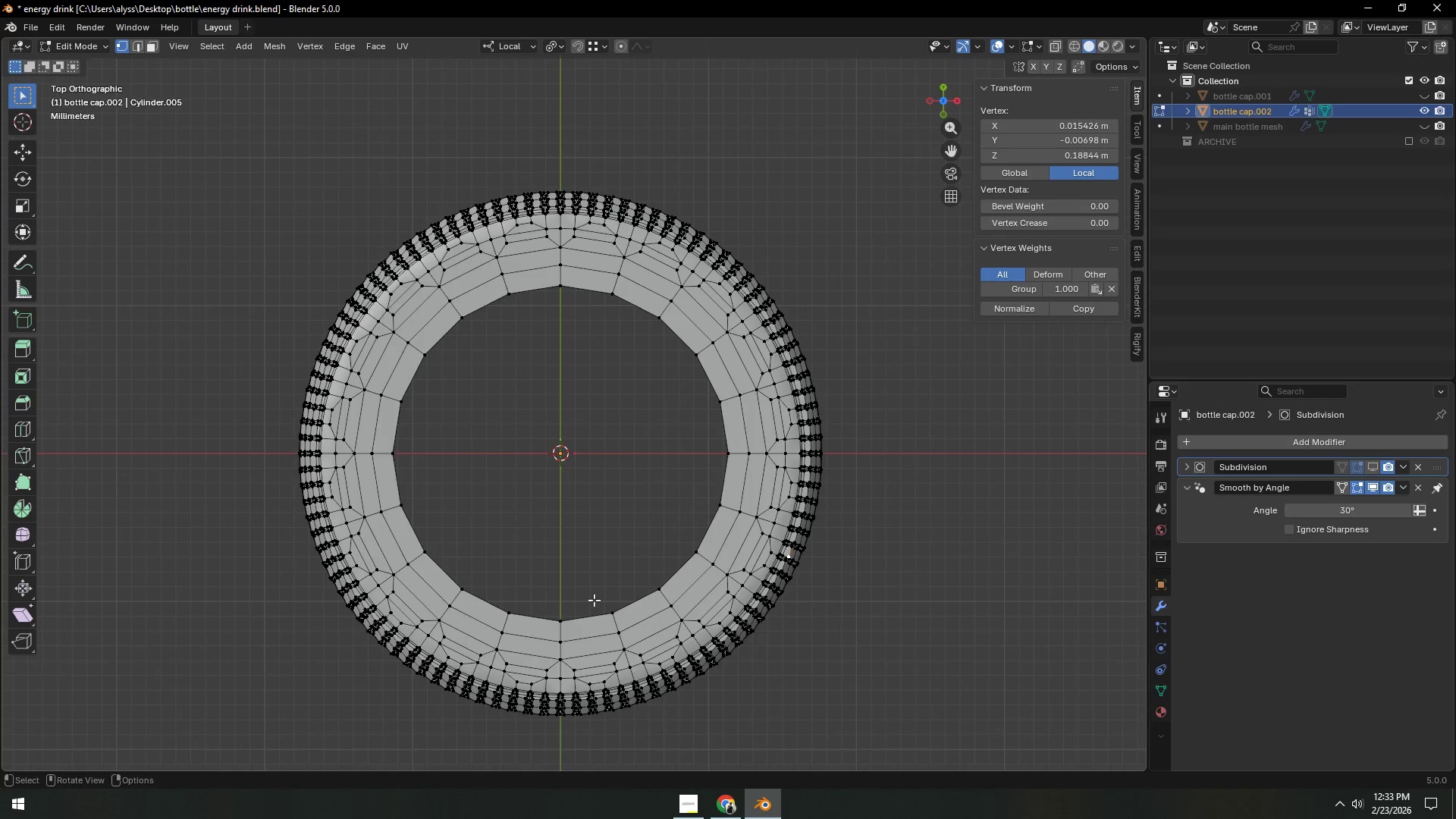 
hold_key(key=ShiftLeft, duration=0.42)
 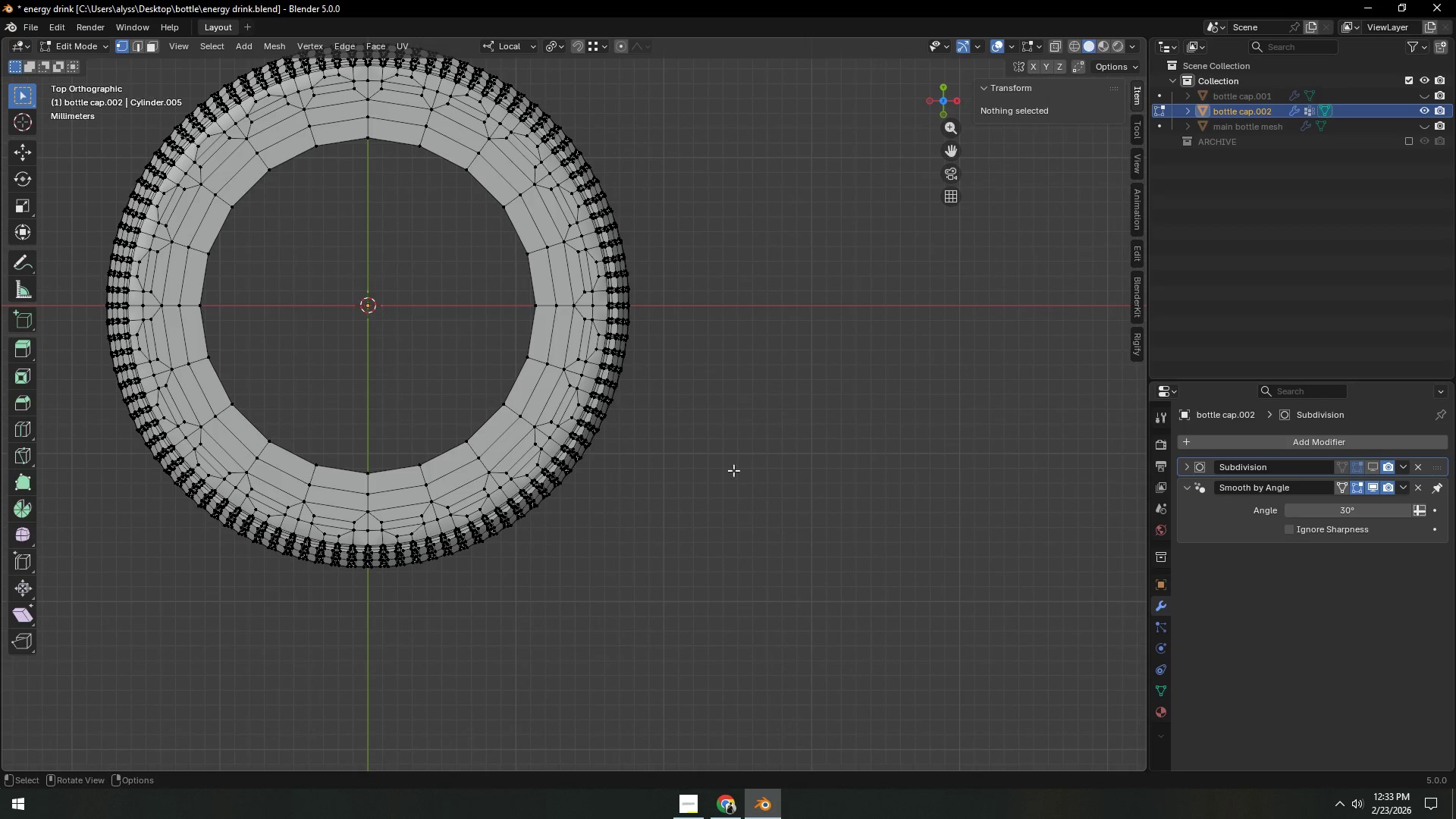 
scroll: coordinate [701, 483], scroll_direction: up, amount: 3.0
 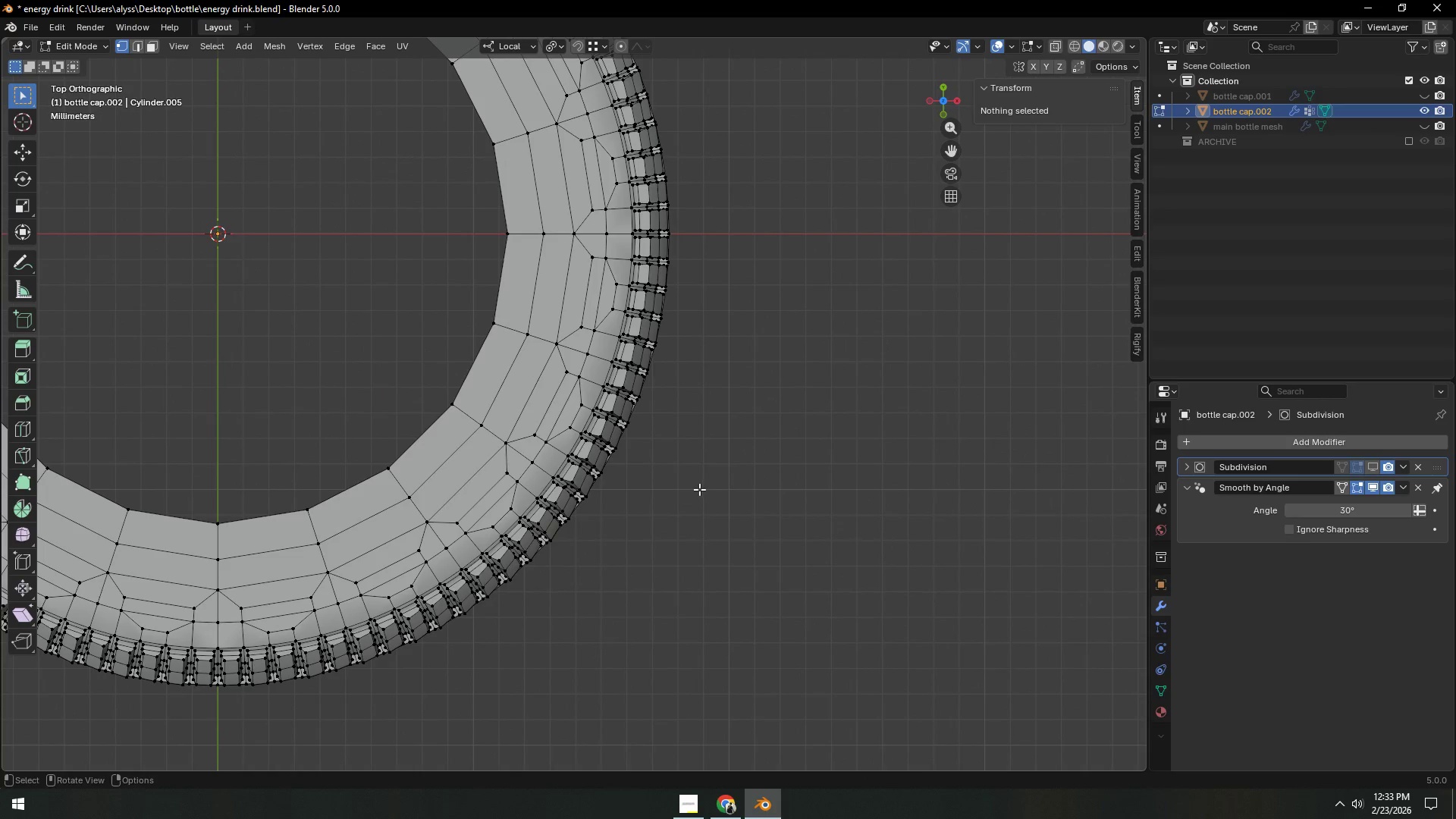 
key(3)
 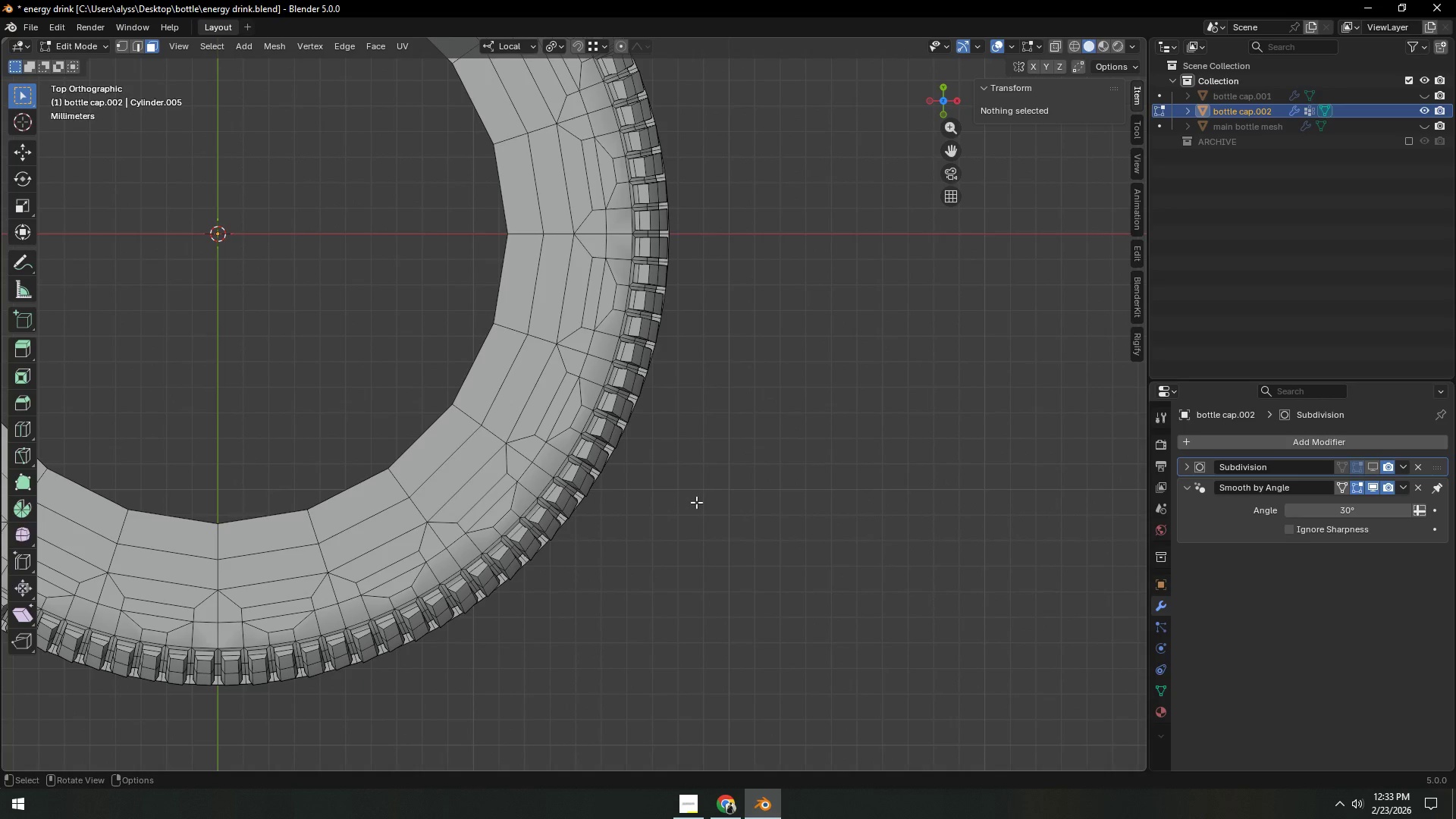 
scroll: coordinate [651, 358], scroll_direction: down, amount: 4.0
 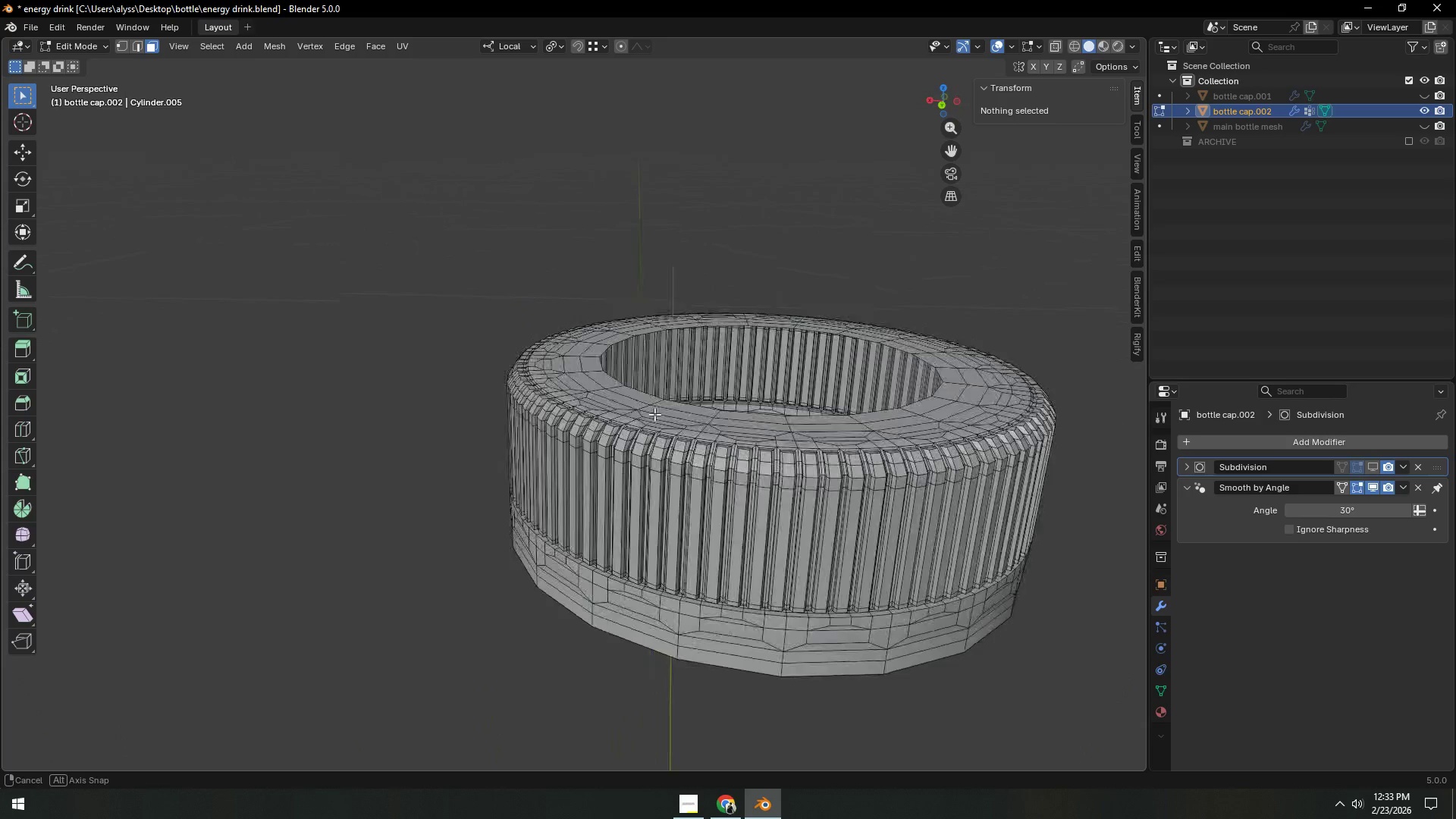 
key(Tab)
 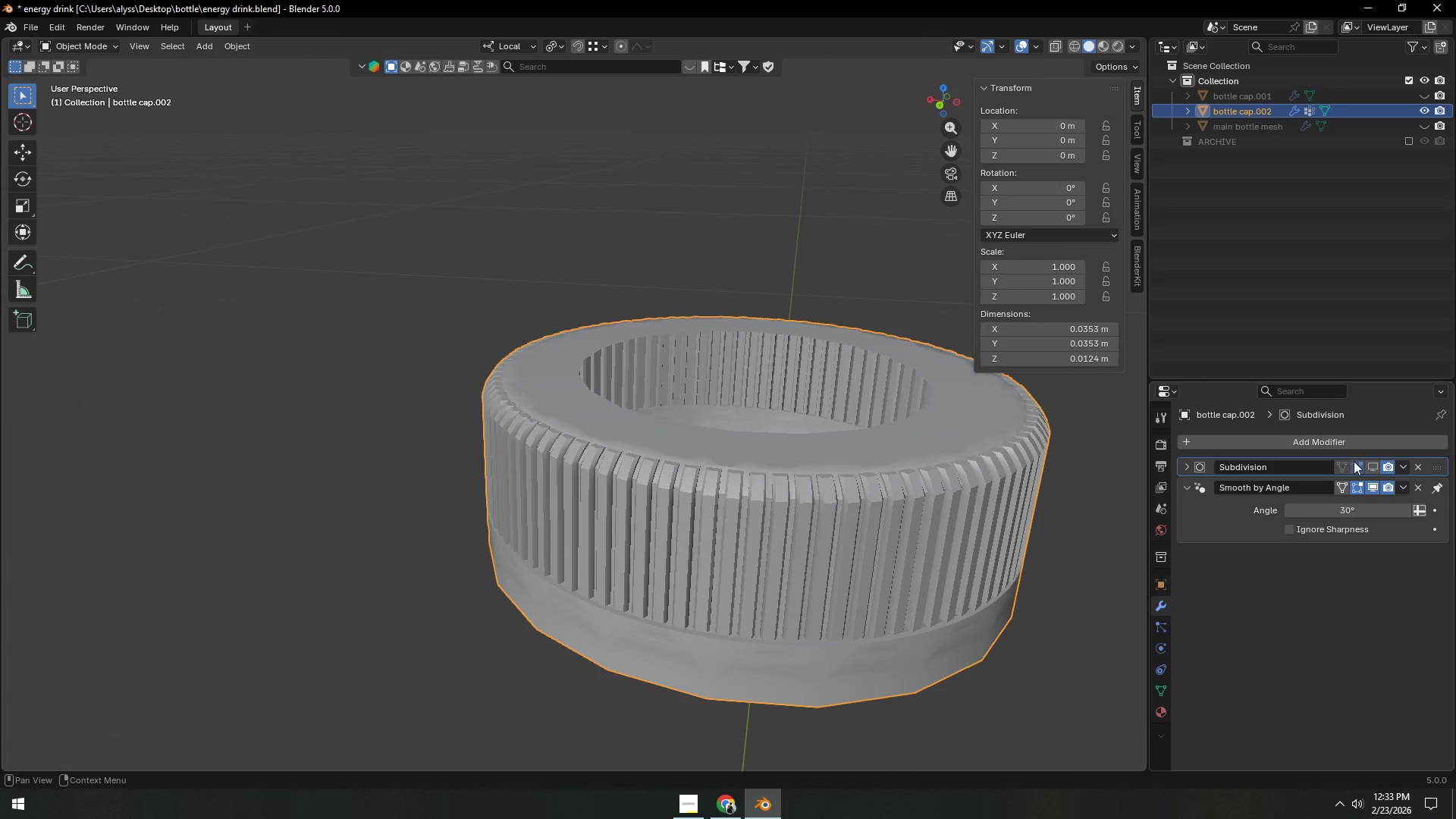 
left_click([1368, 464])
 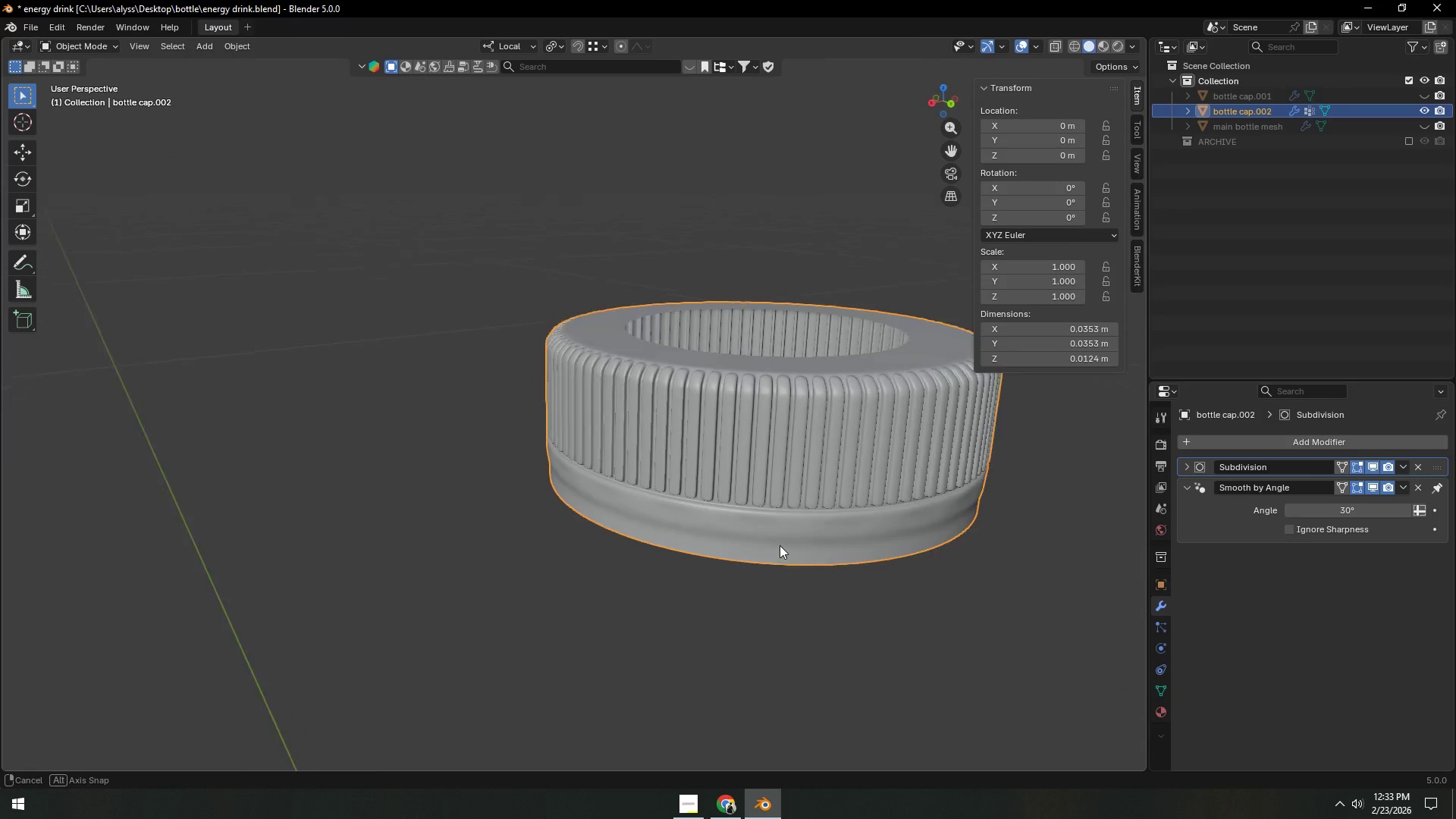 
key(Shift+ShiftLeft)
 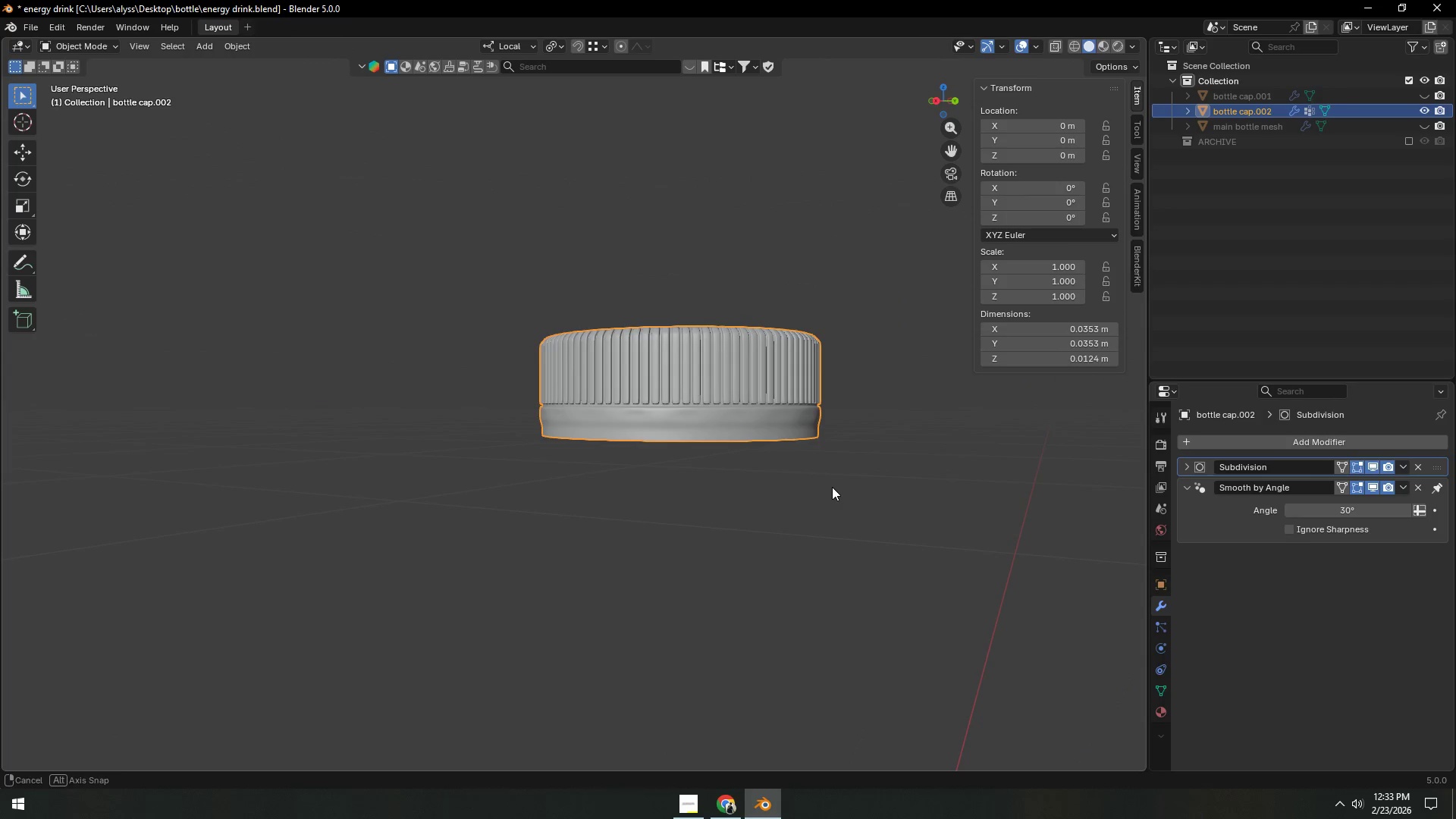 
scroll: coordinate [826, 553], scroll_direction: down, amount: 2.0
 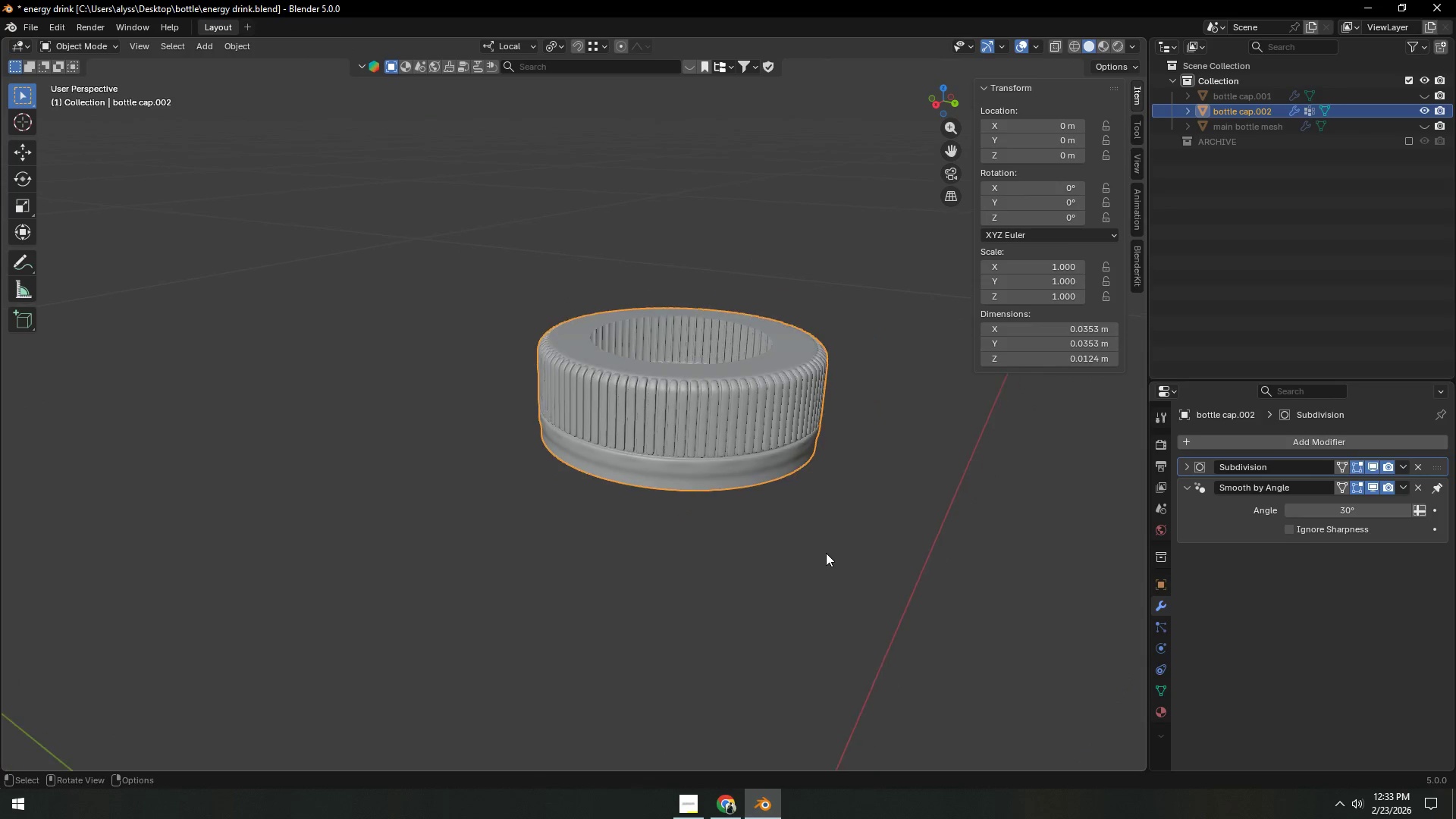 
hold_key(key=ShiftLeft, duration=0.34)
 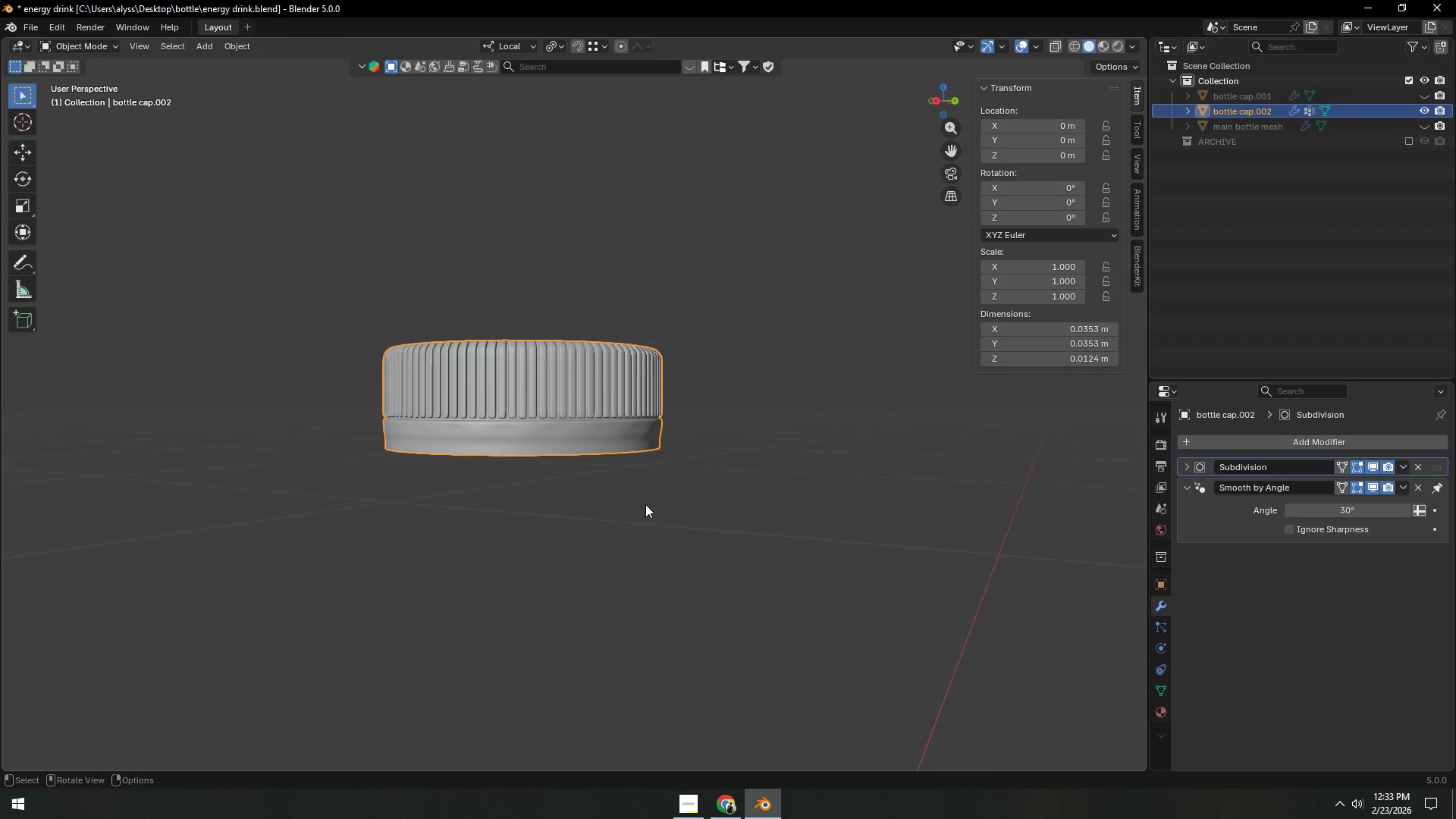 
scroll: coordinate [655, 527], scroll_direction: none, amount: 0.0
 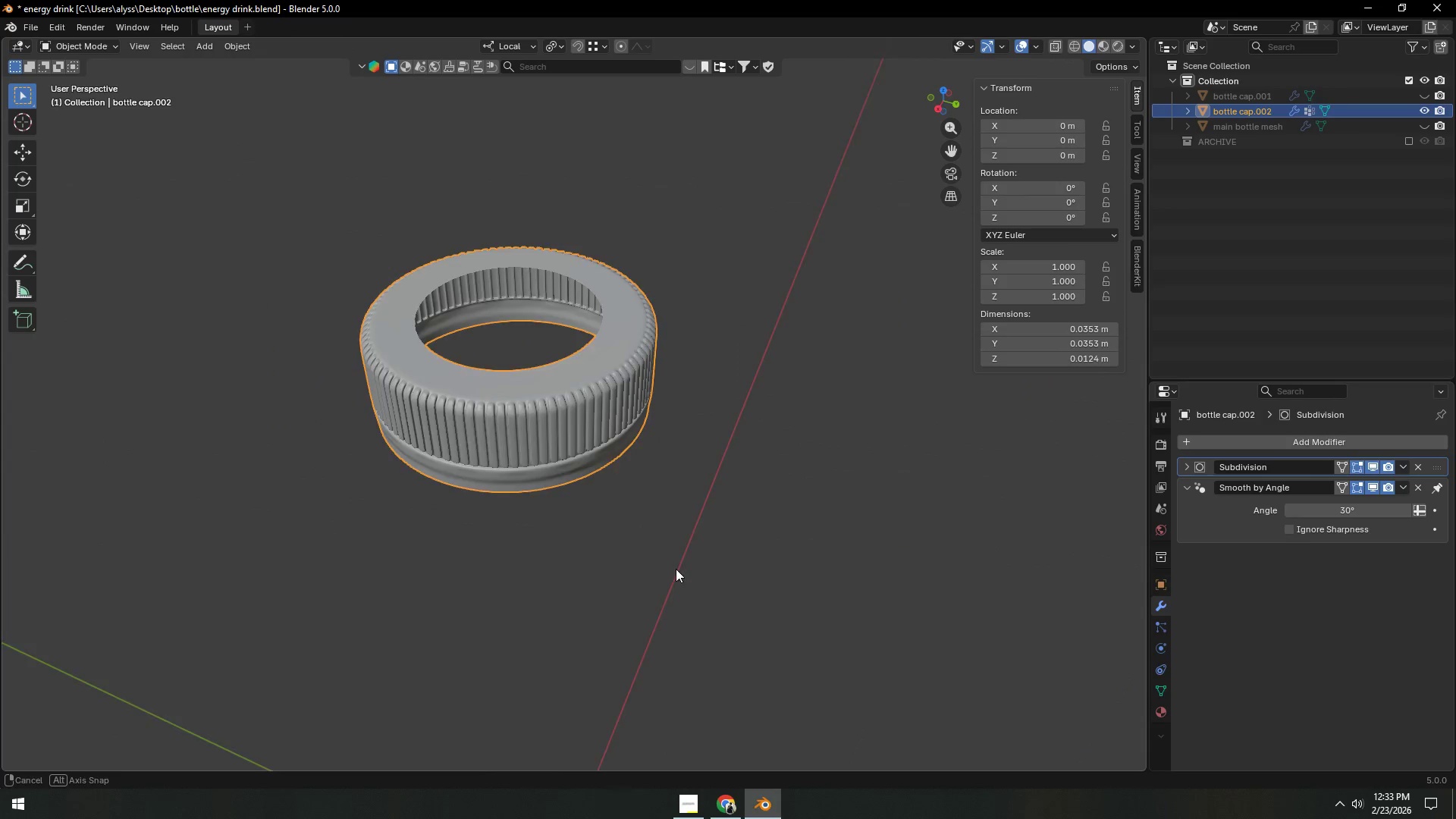 
key(Shift+ShiftLeft)
 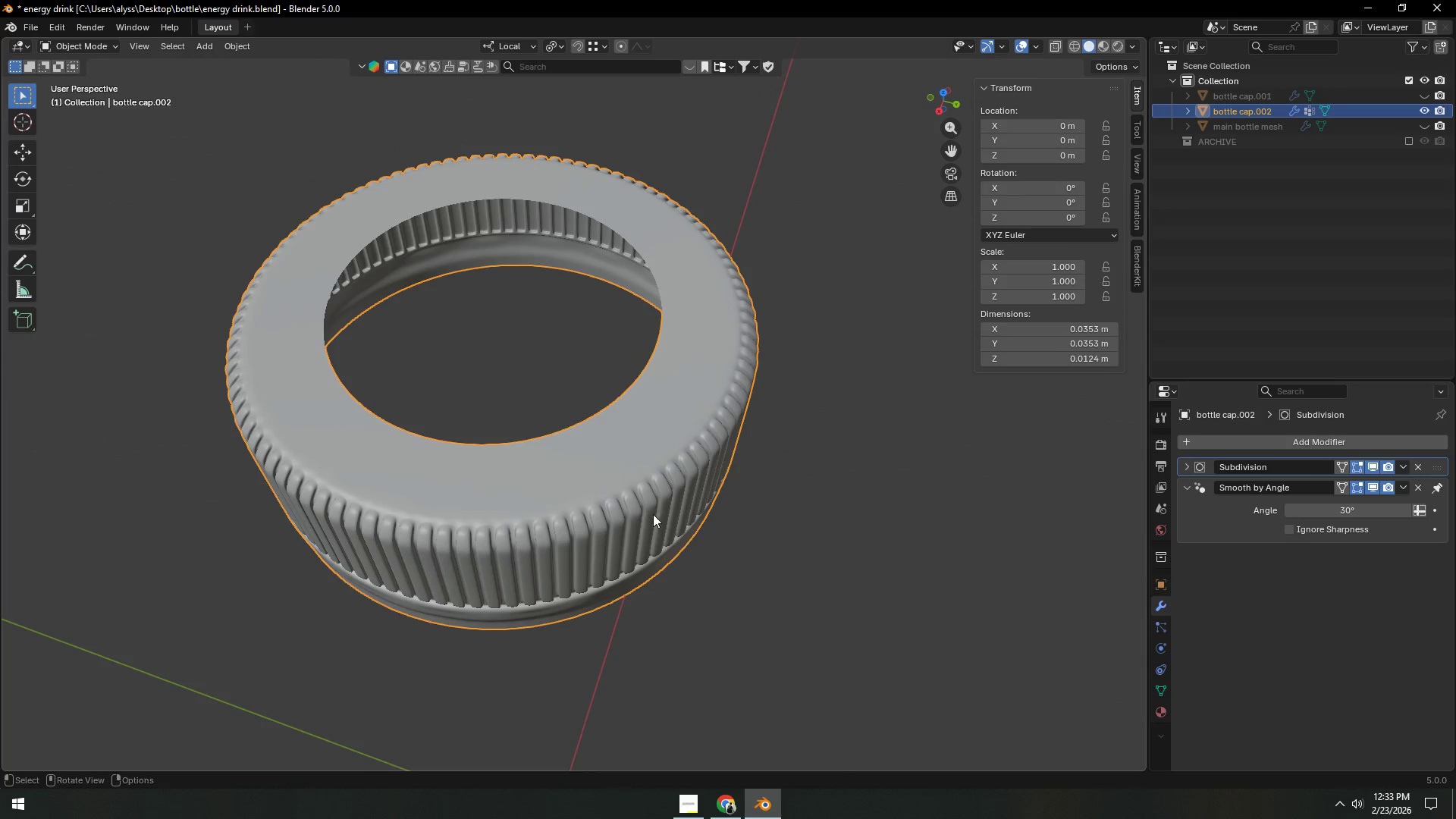 
scroll: coordinate [682, 576], scroll_direction: up, amount: 3.0
 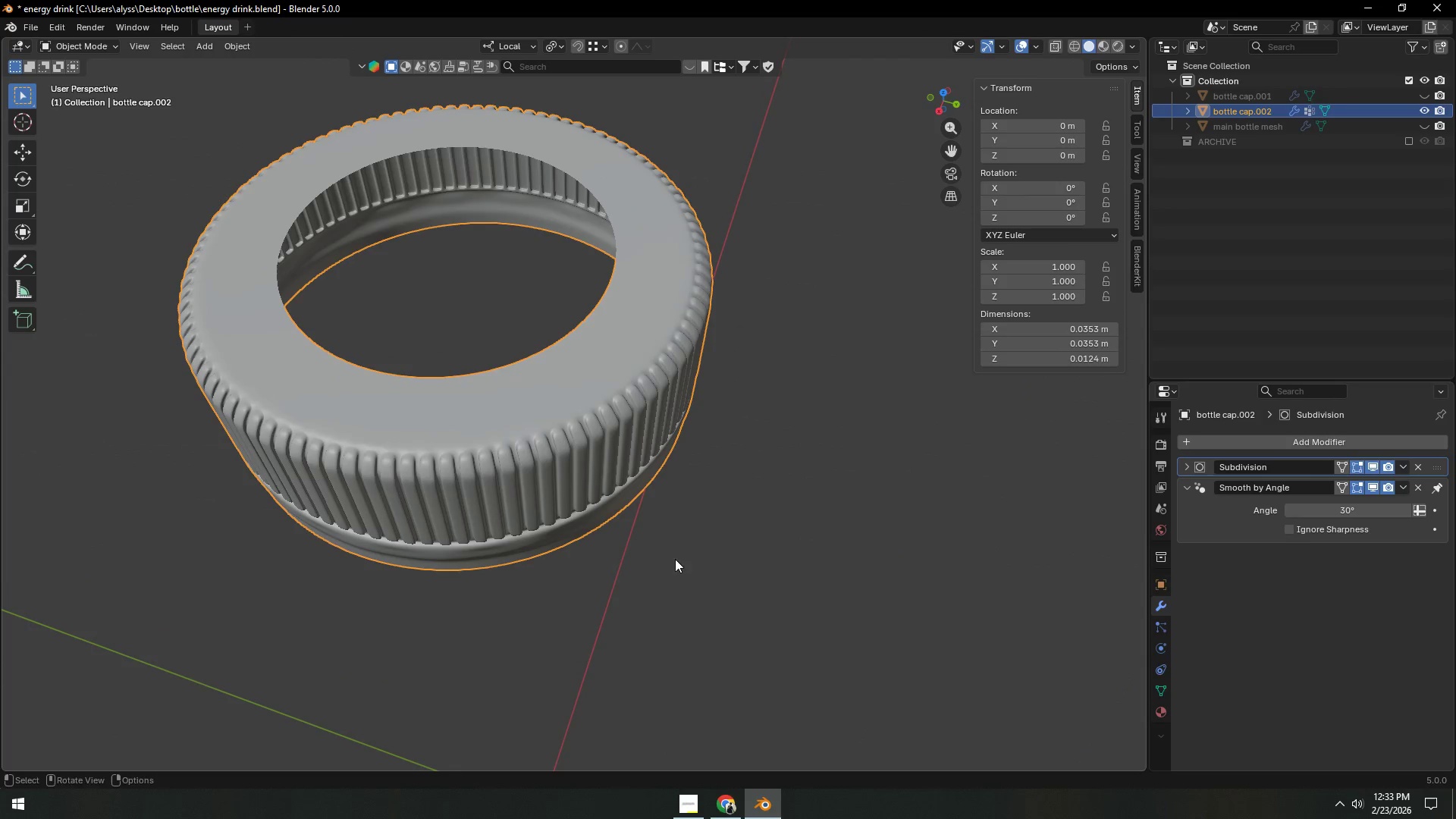 
key(Tab)
 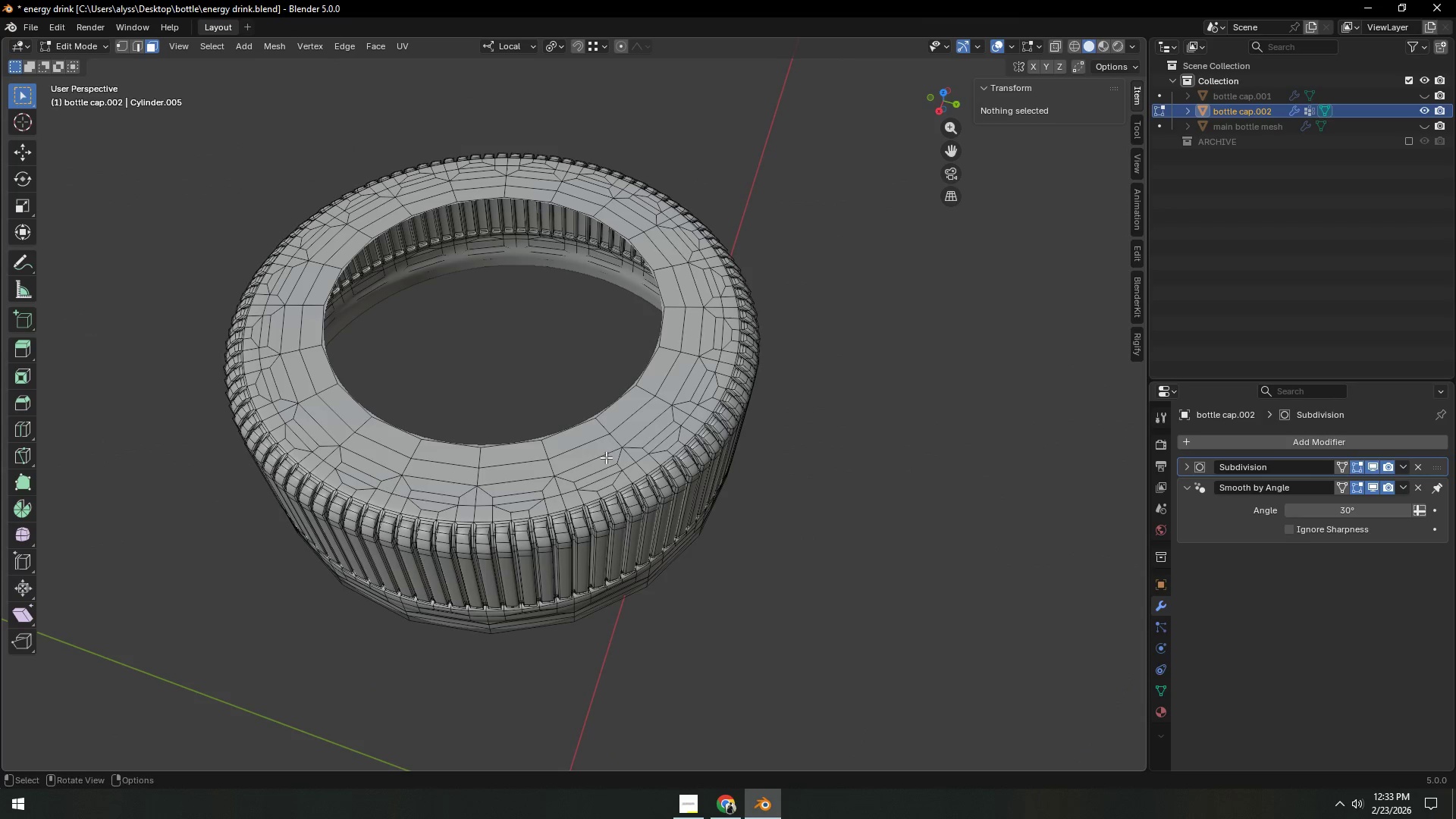 
key(Shift+ShiftLeft)
 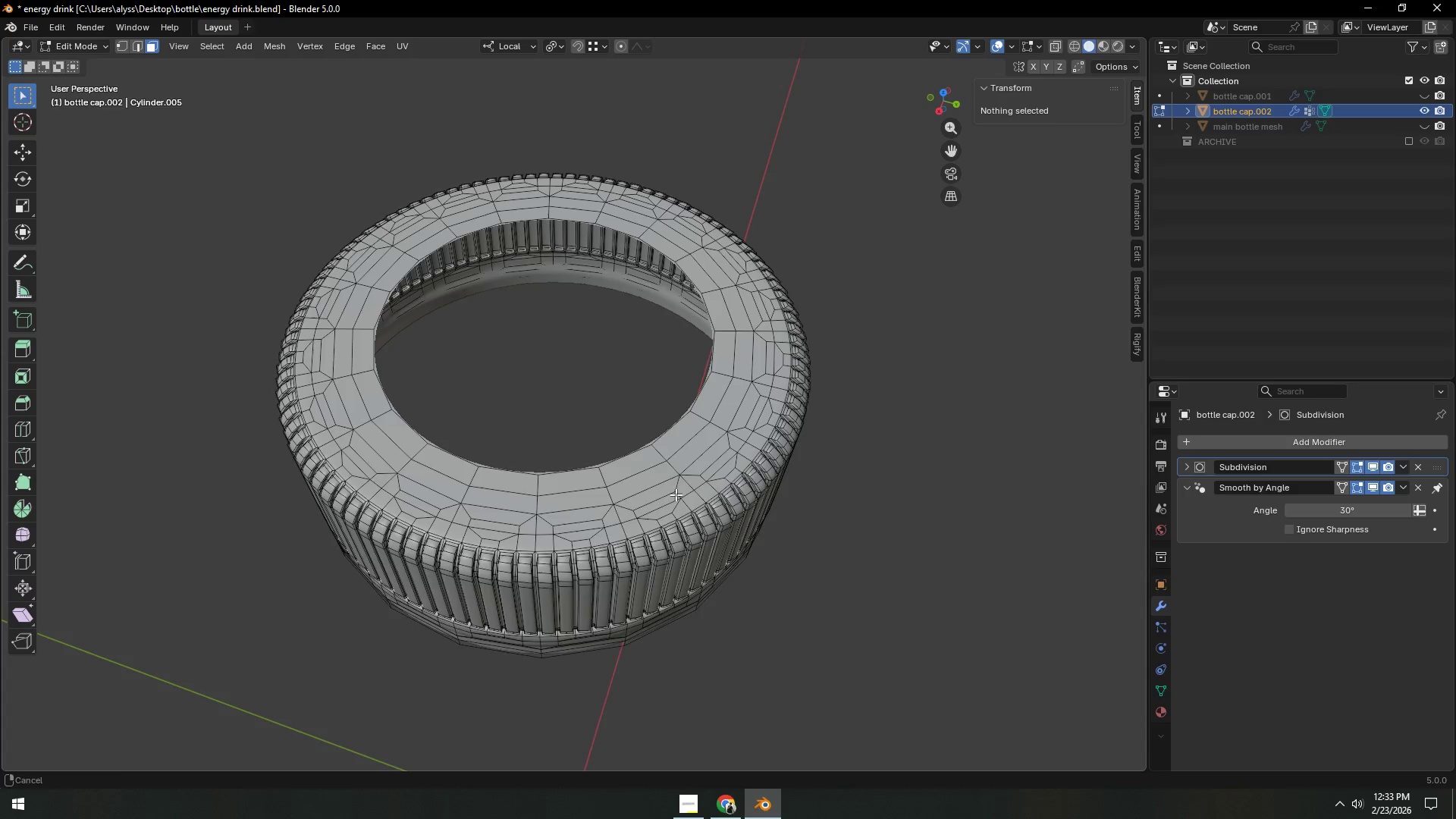 
hold_key(key=AltLeft, duration=0.42)
 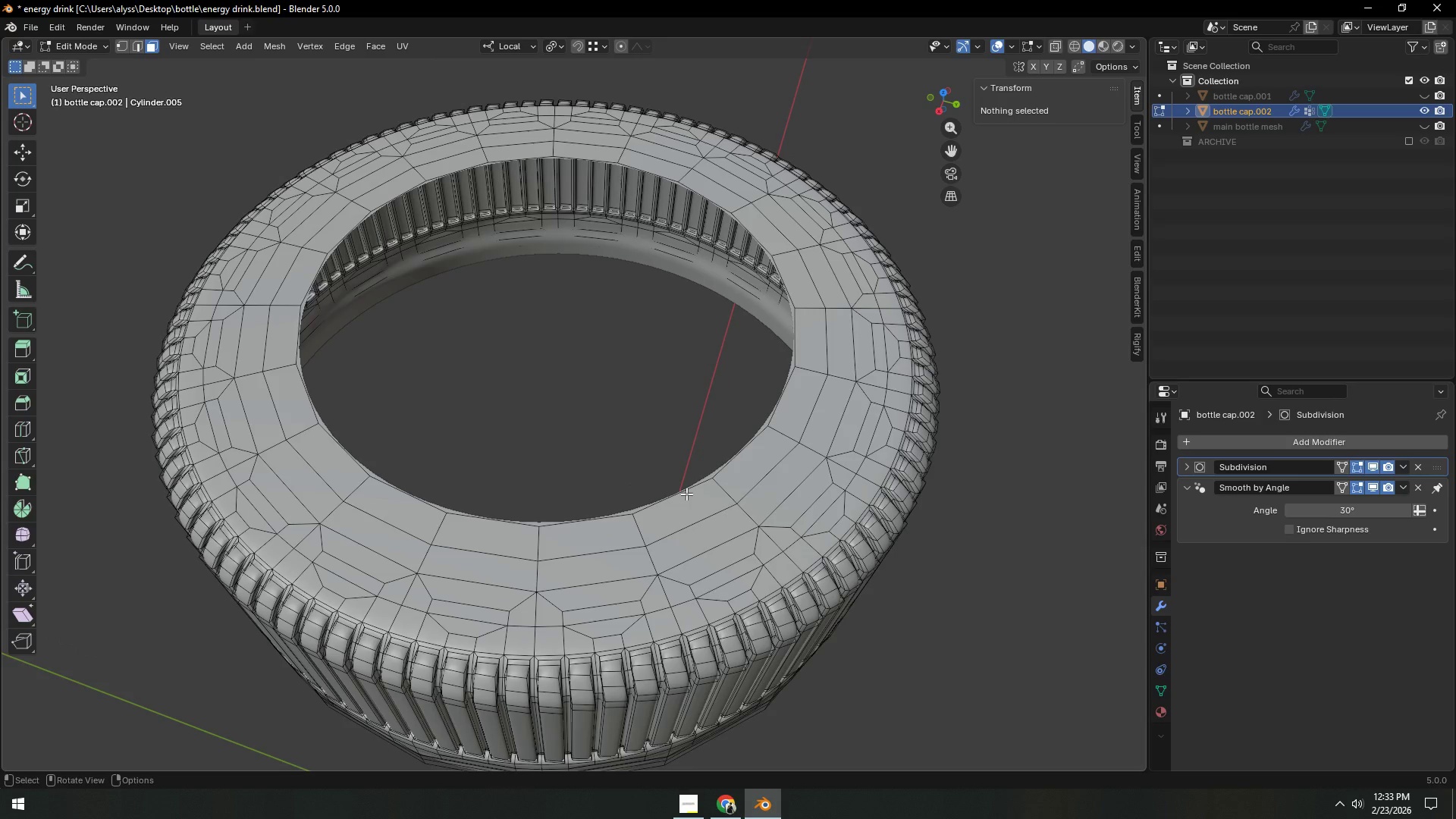 
scroll: coordinate [679, 497], scroll_direction: up, amount: 2.0
 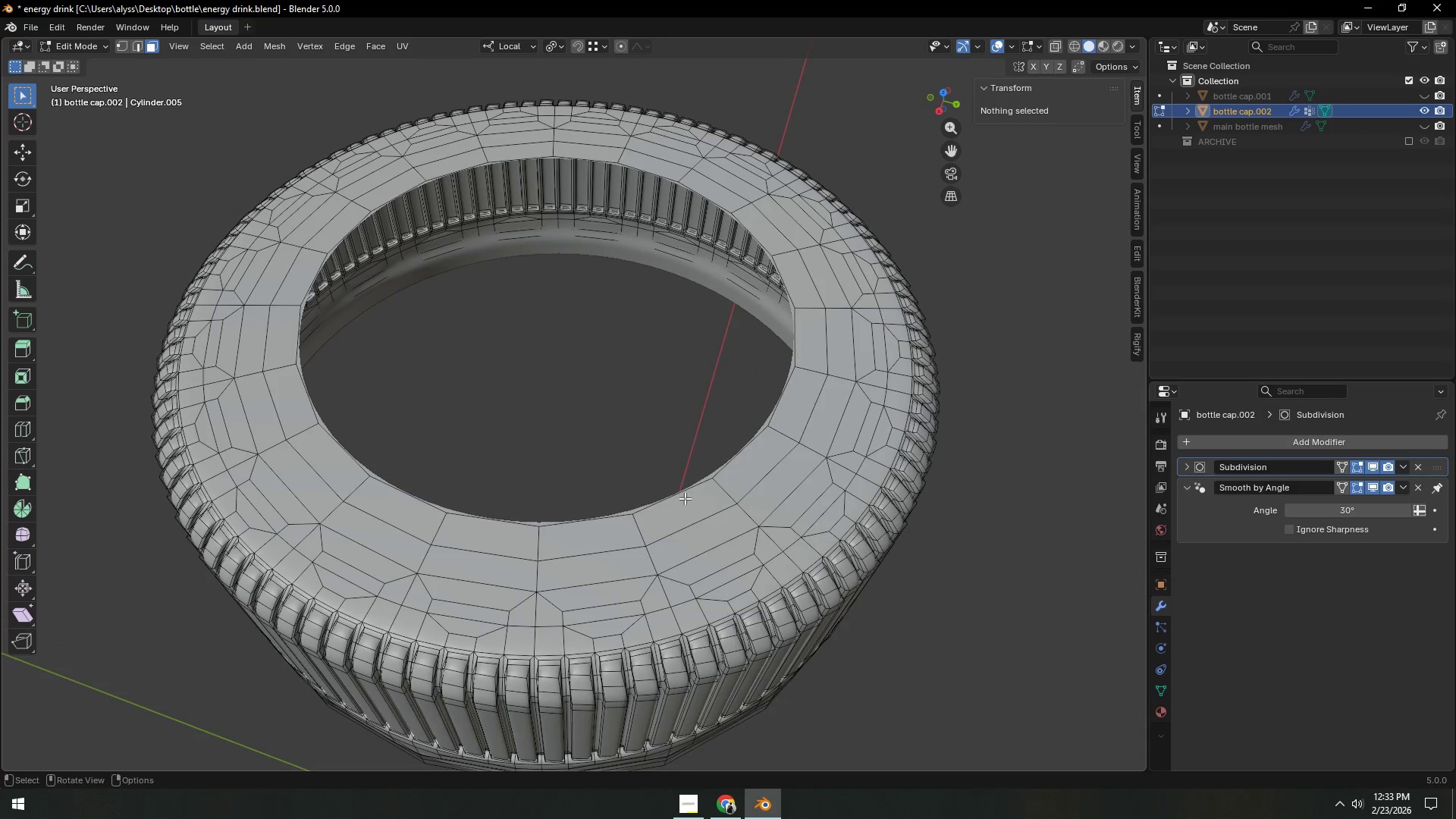 
left_click([686, 494])
 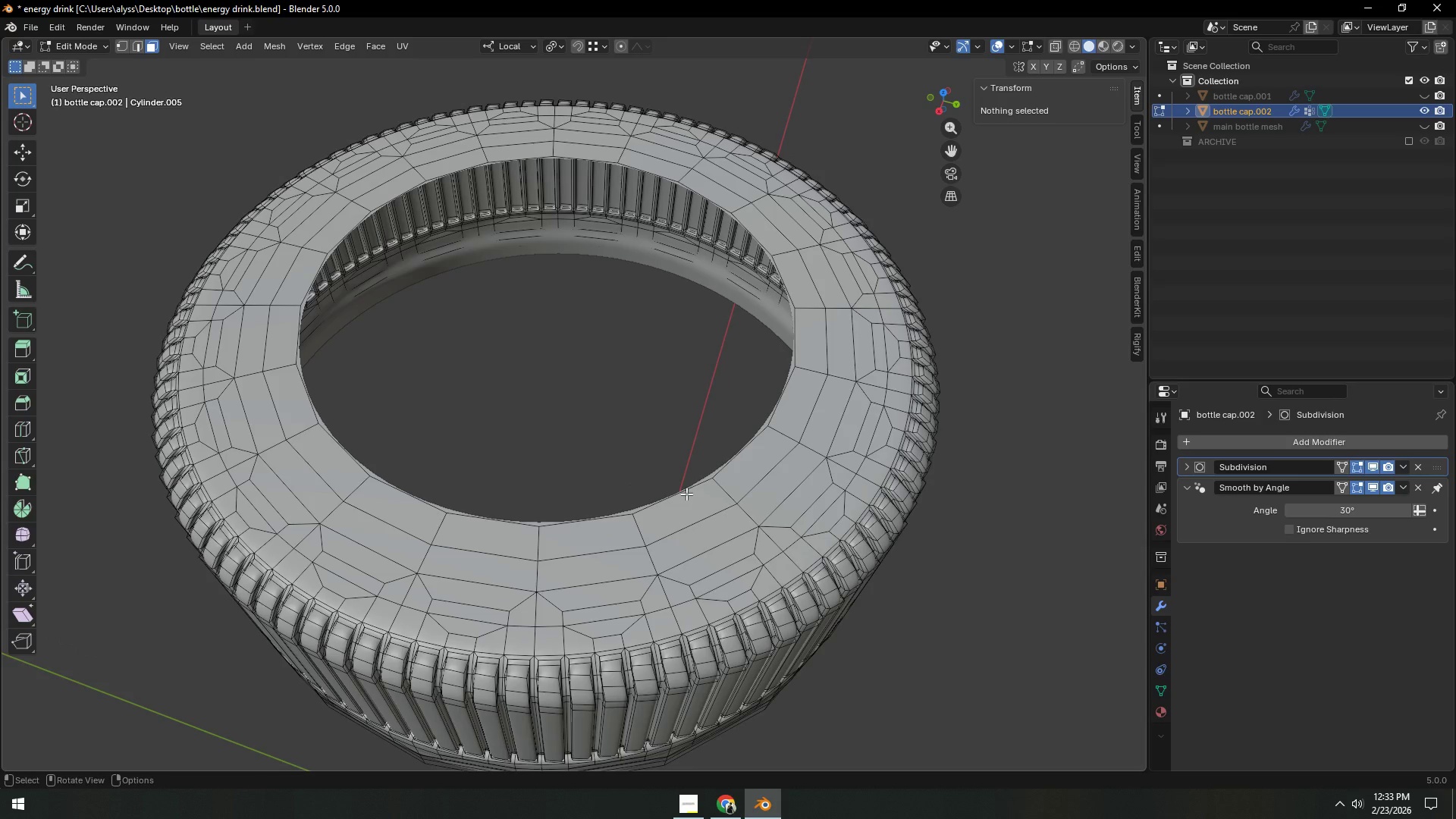 
key(2)
 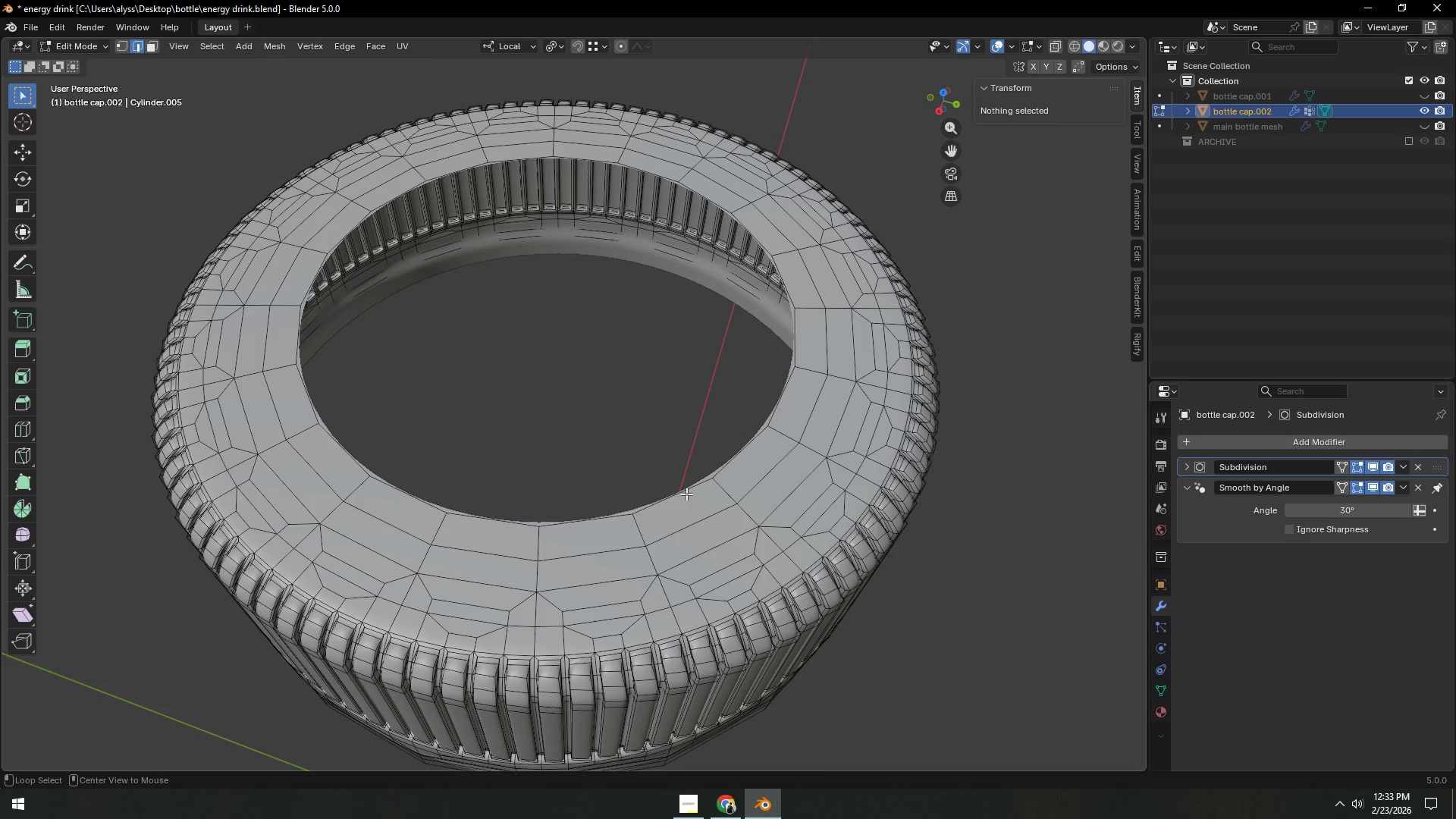 
key(Alt+AltLeft)
 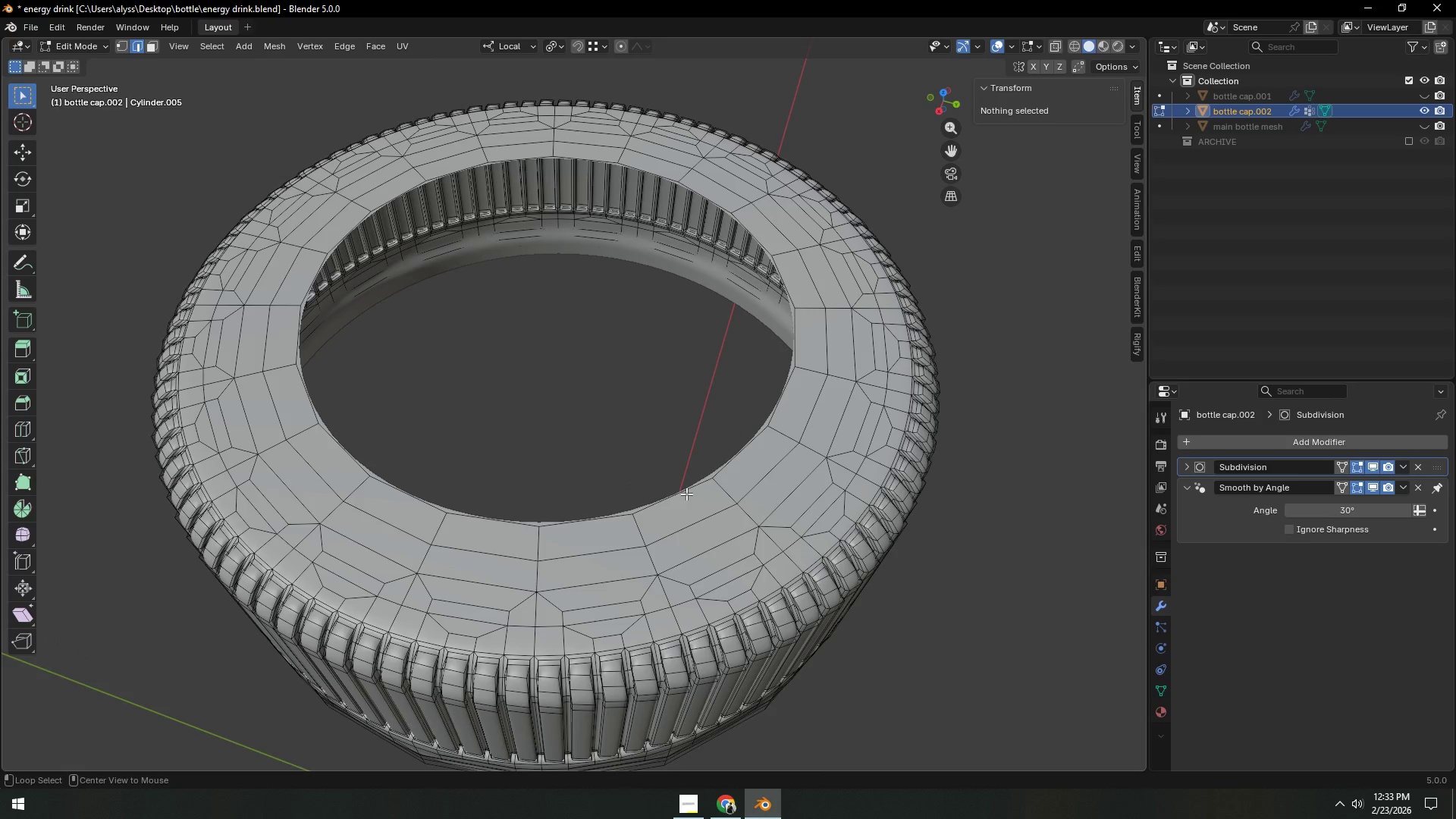 
left_click([686, 494])
 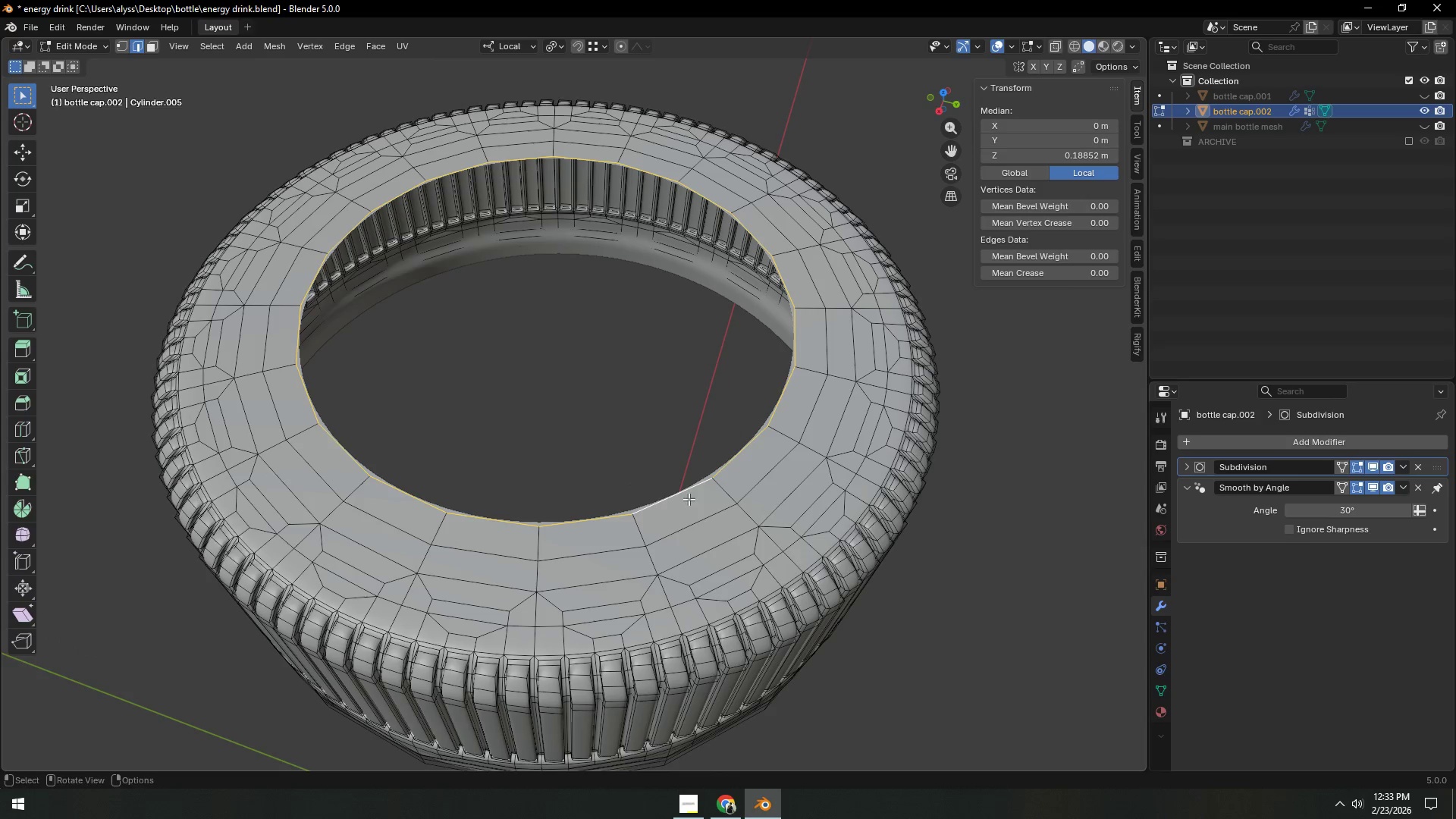 
key(Shift+ShiftLeft)
 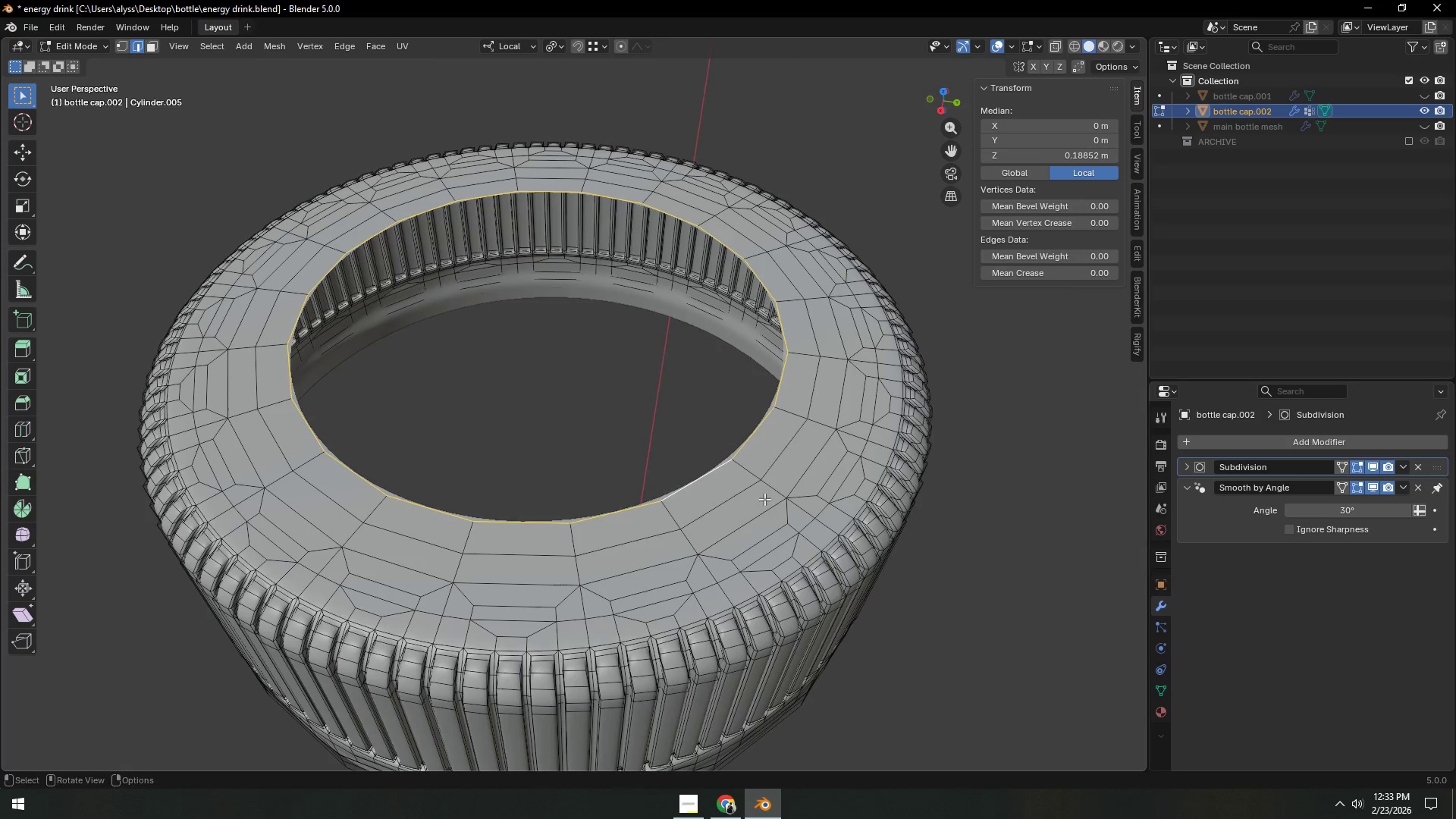 
key(E)
 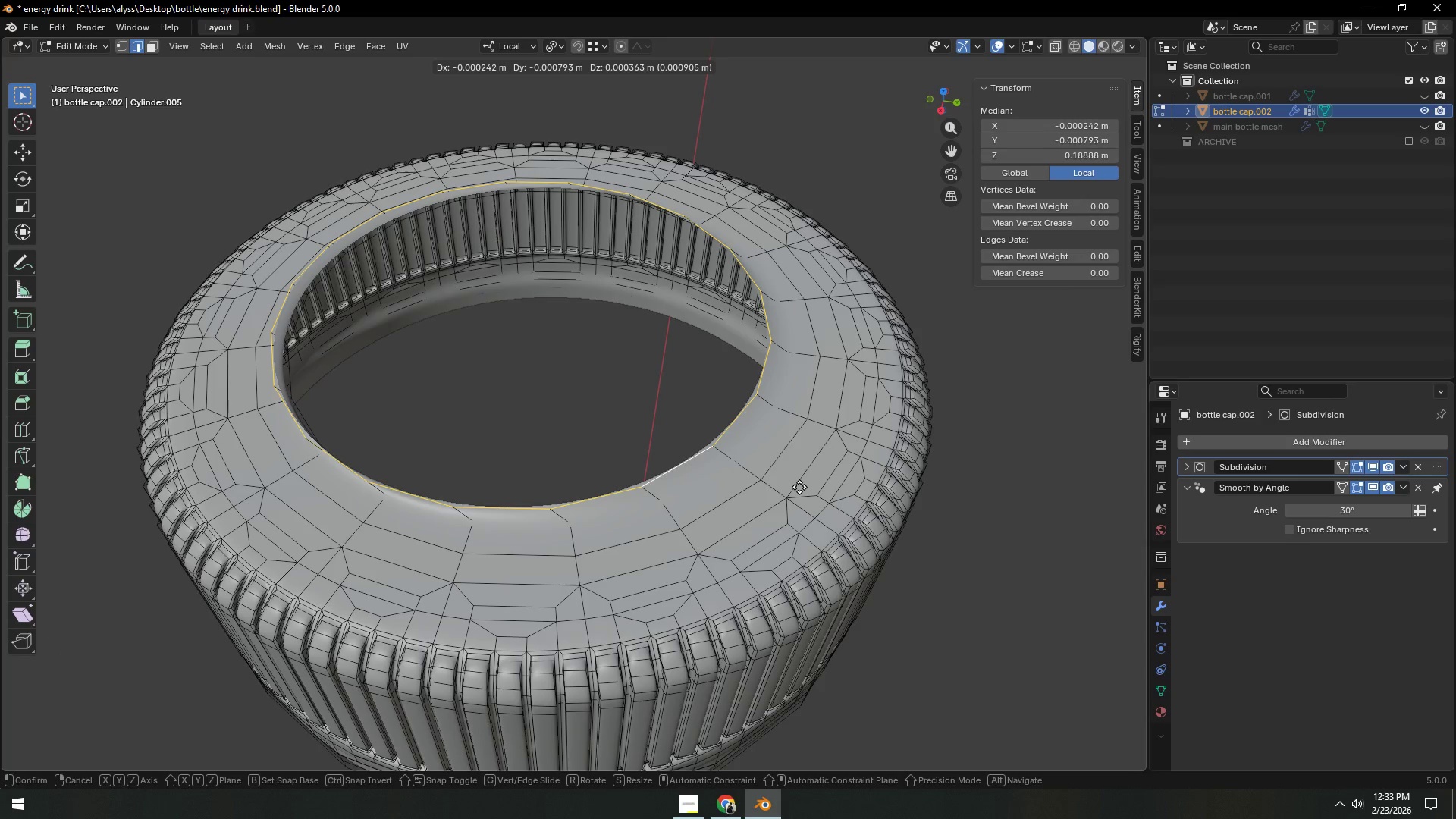 
right_click([799, 488])
 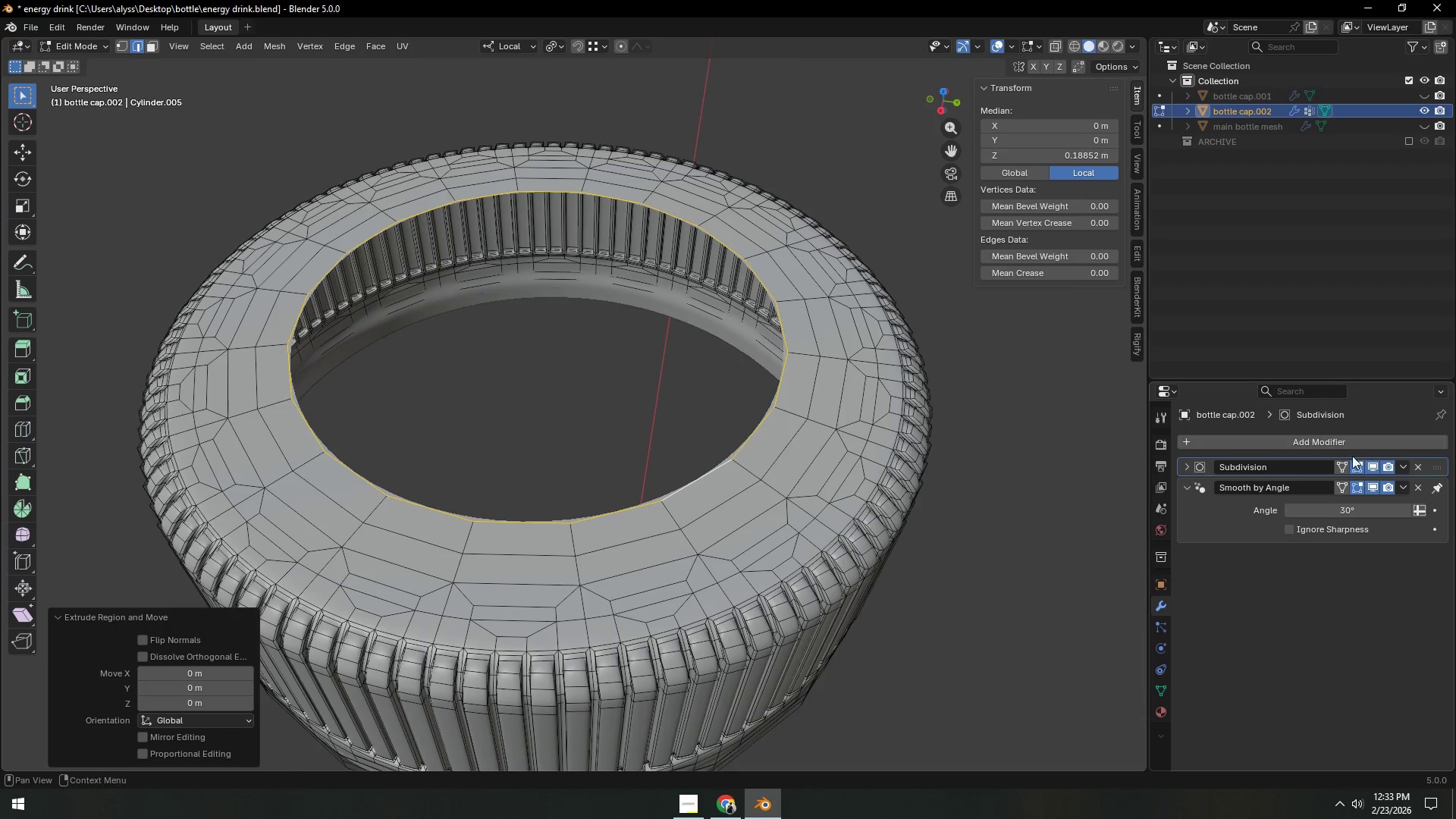 
left_click([1374, 465])
 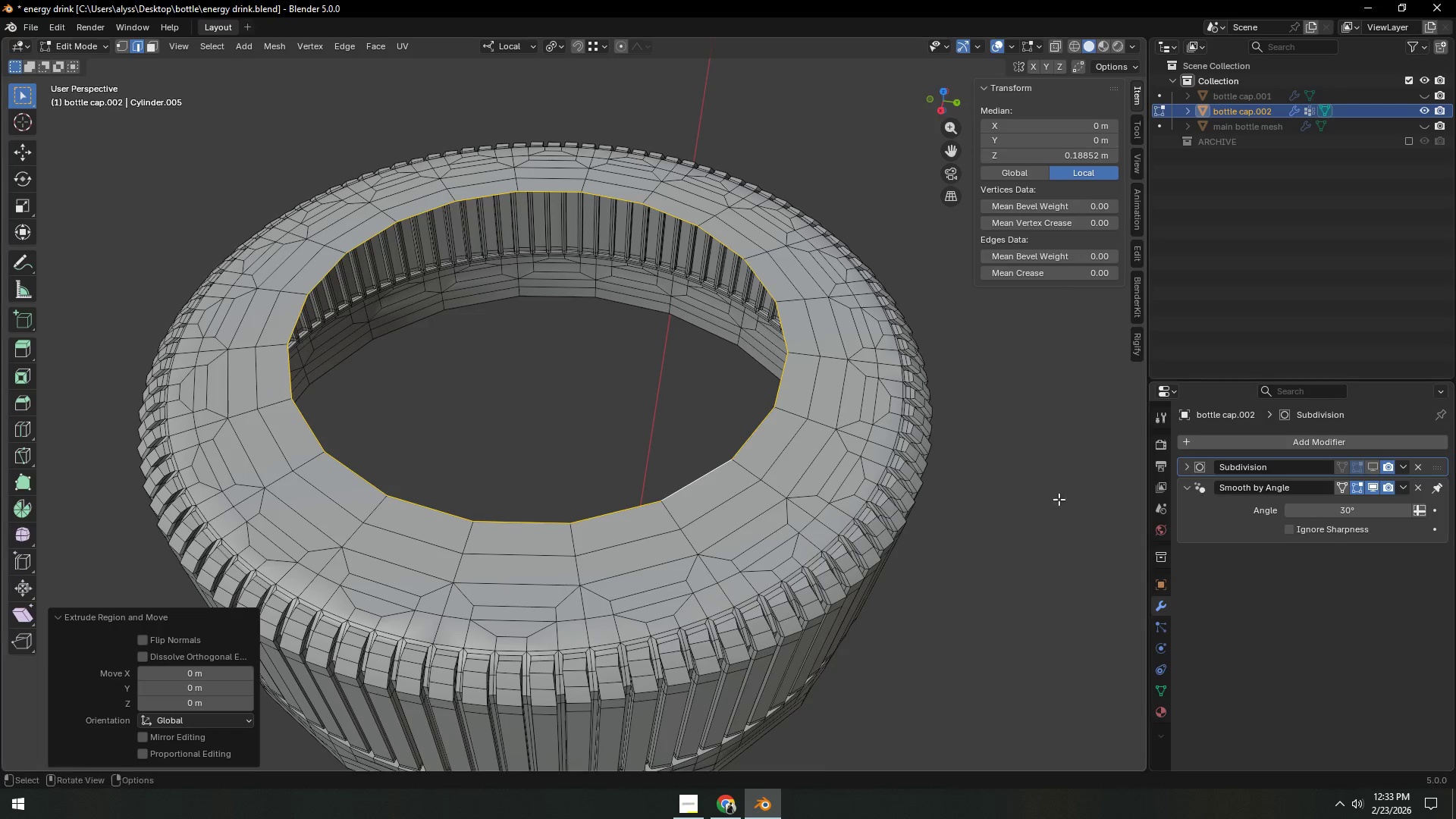 
key(S)
 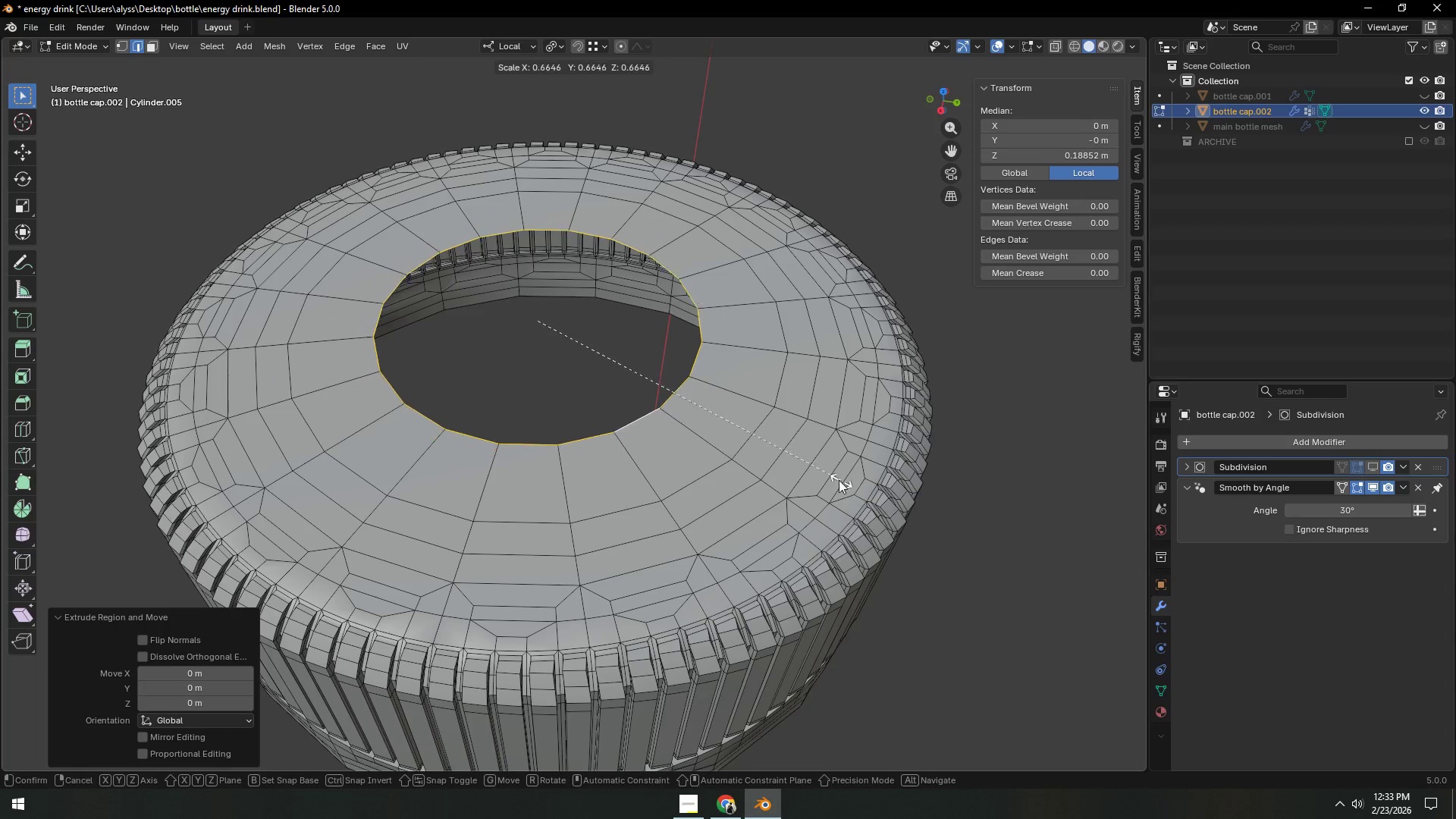 
left_click([830, 479])
 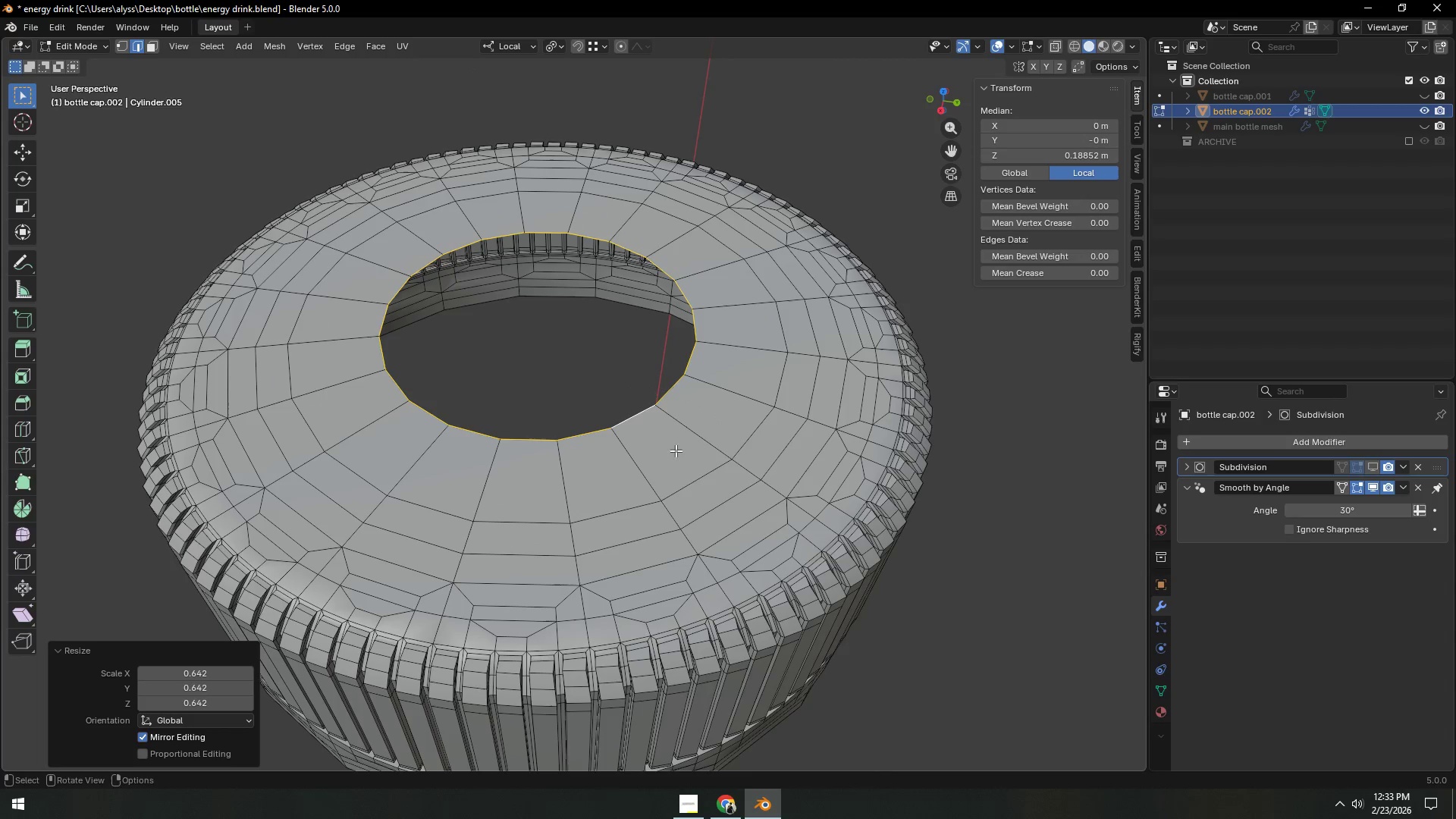 
key(Control+F)
 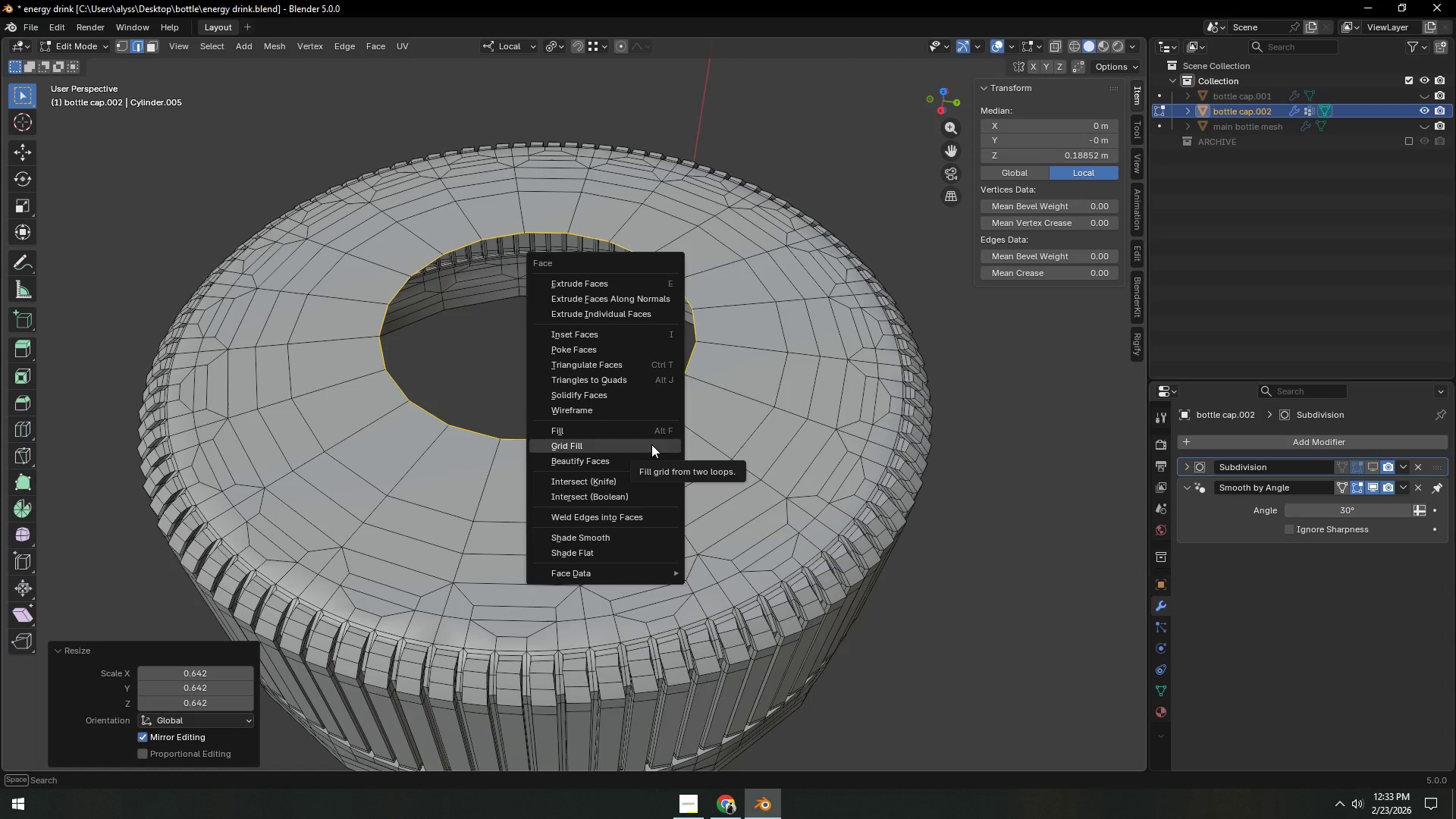 
left_click([651, 444])
 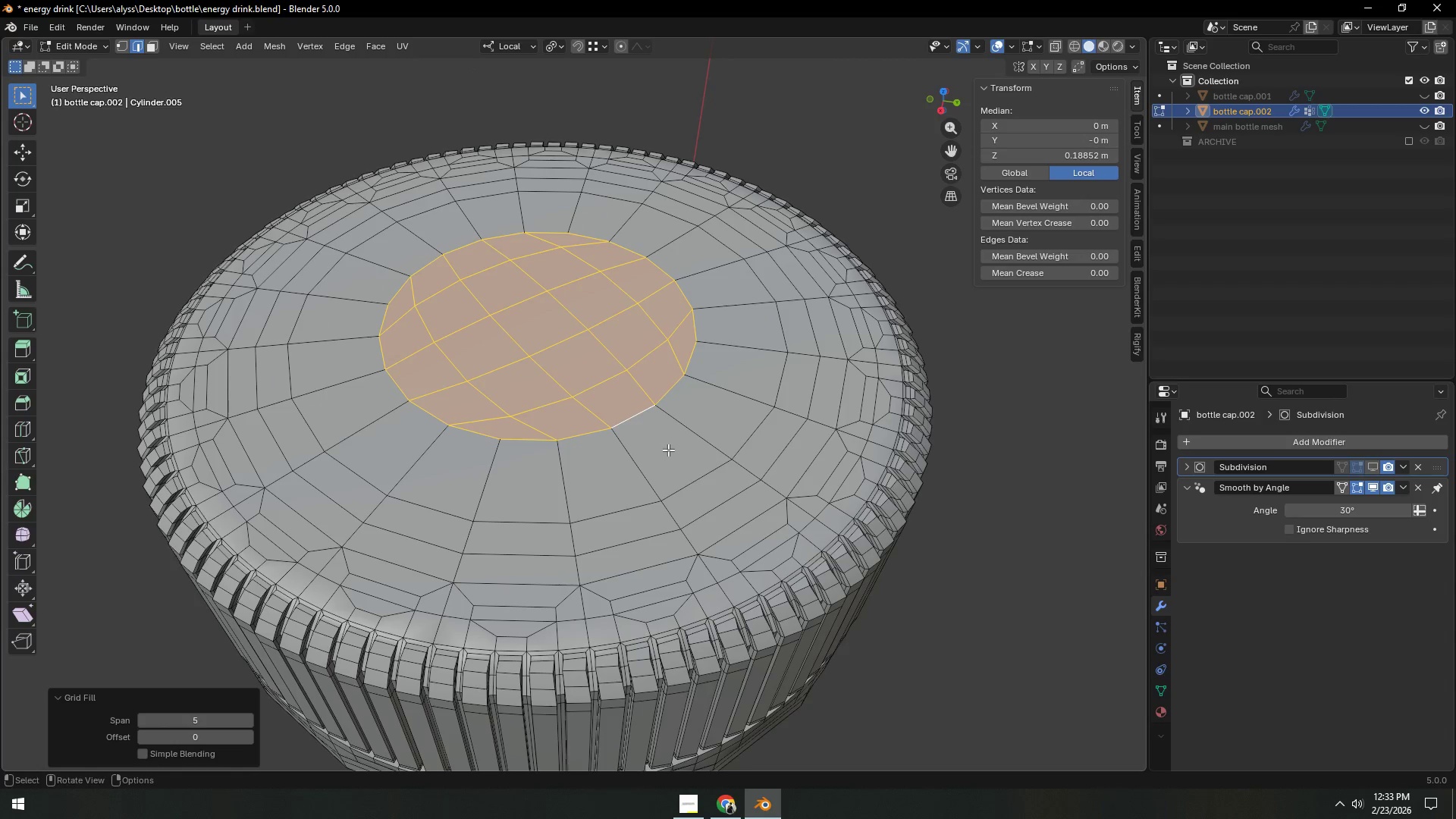 
key(S)
 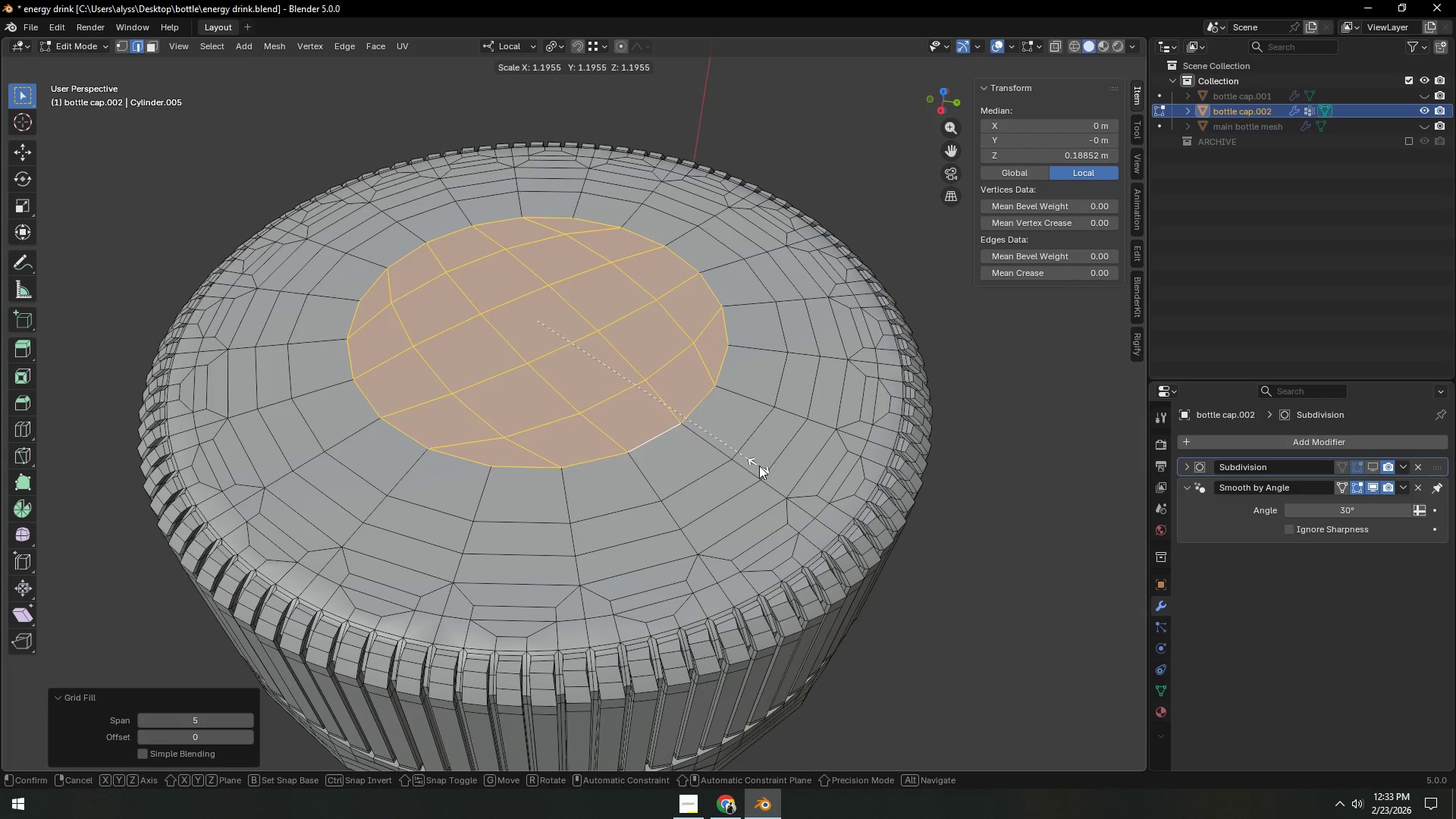 
left_click([759, 466])
 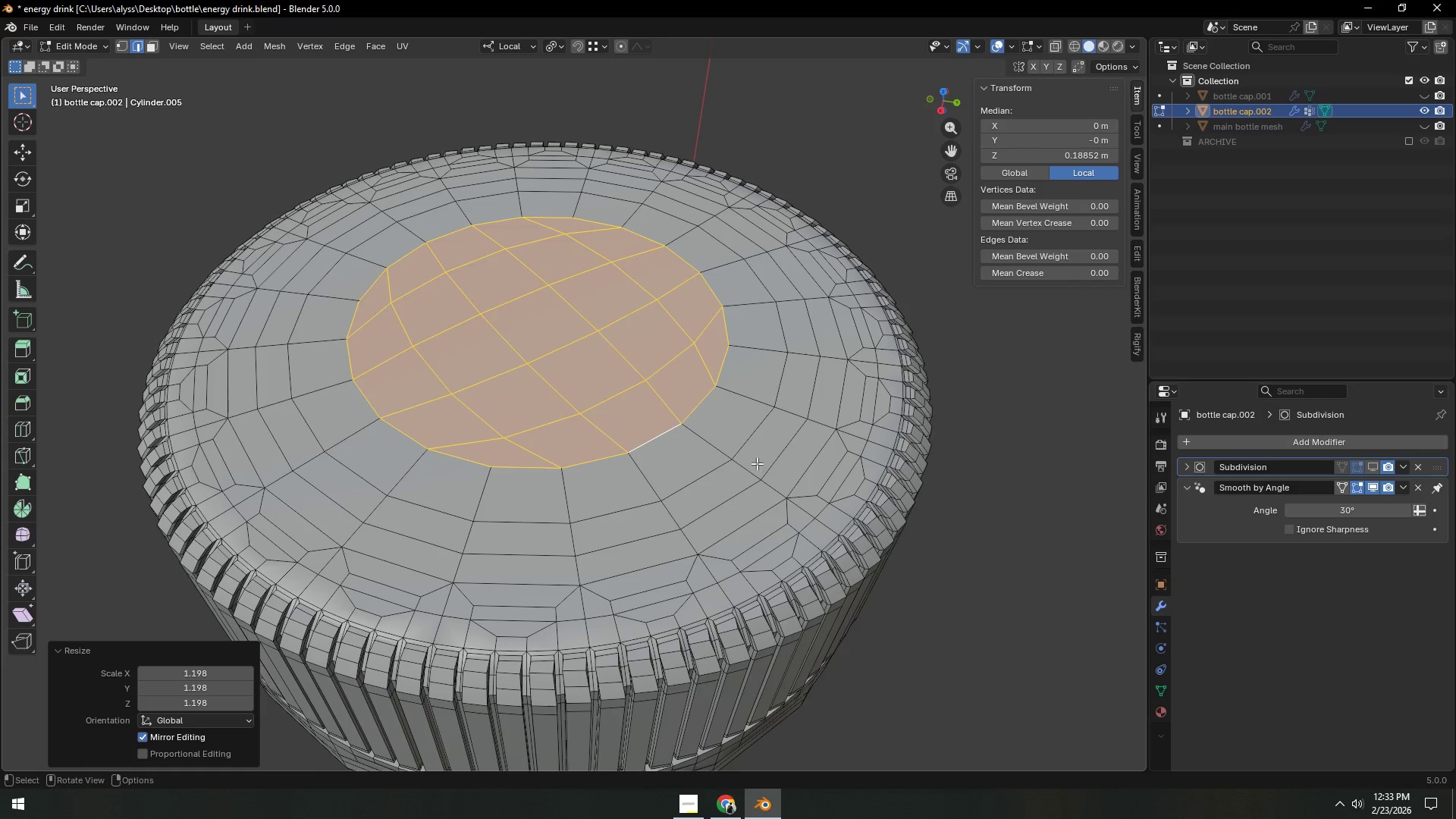 
hold_key(key=ShiftLeft, duration=0.41)
 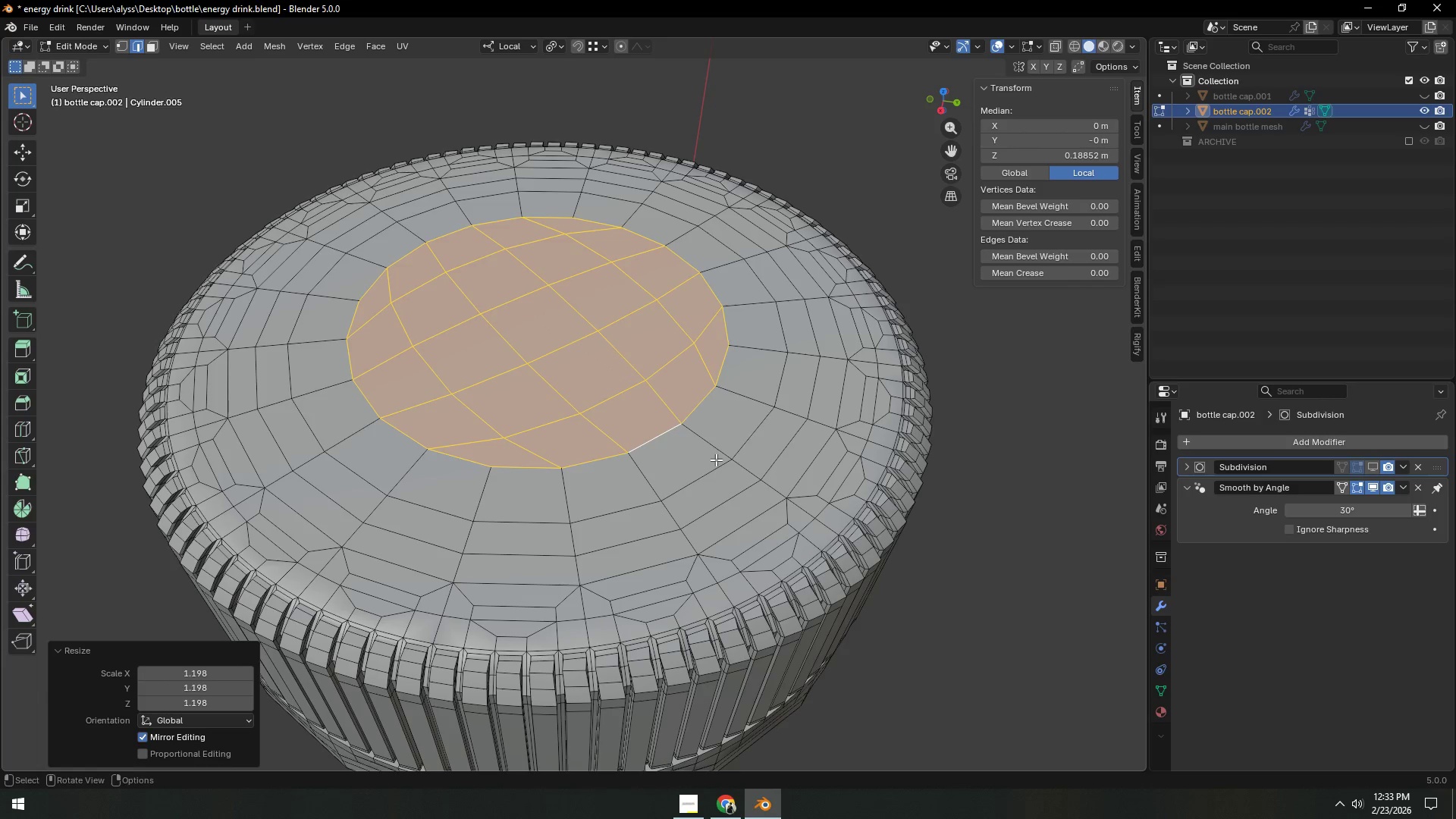 
 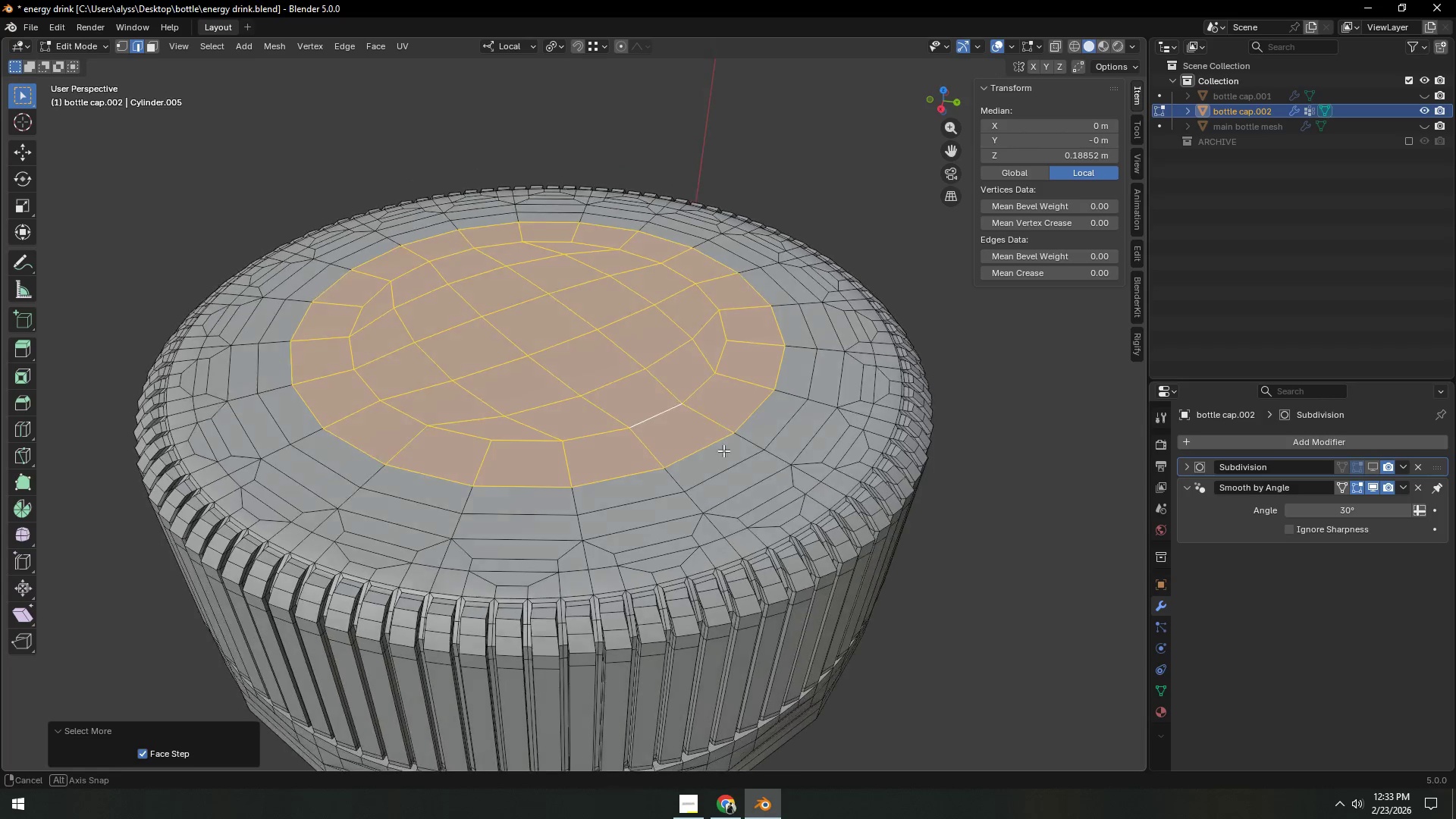 
type(gz)
 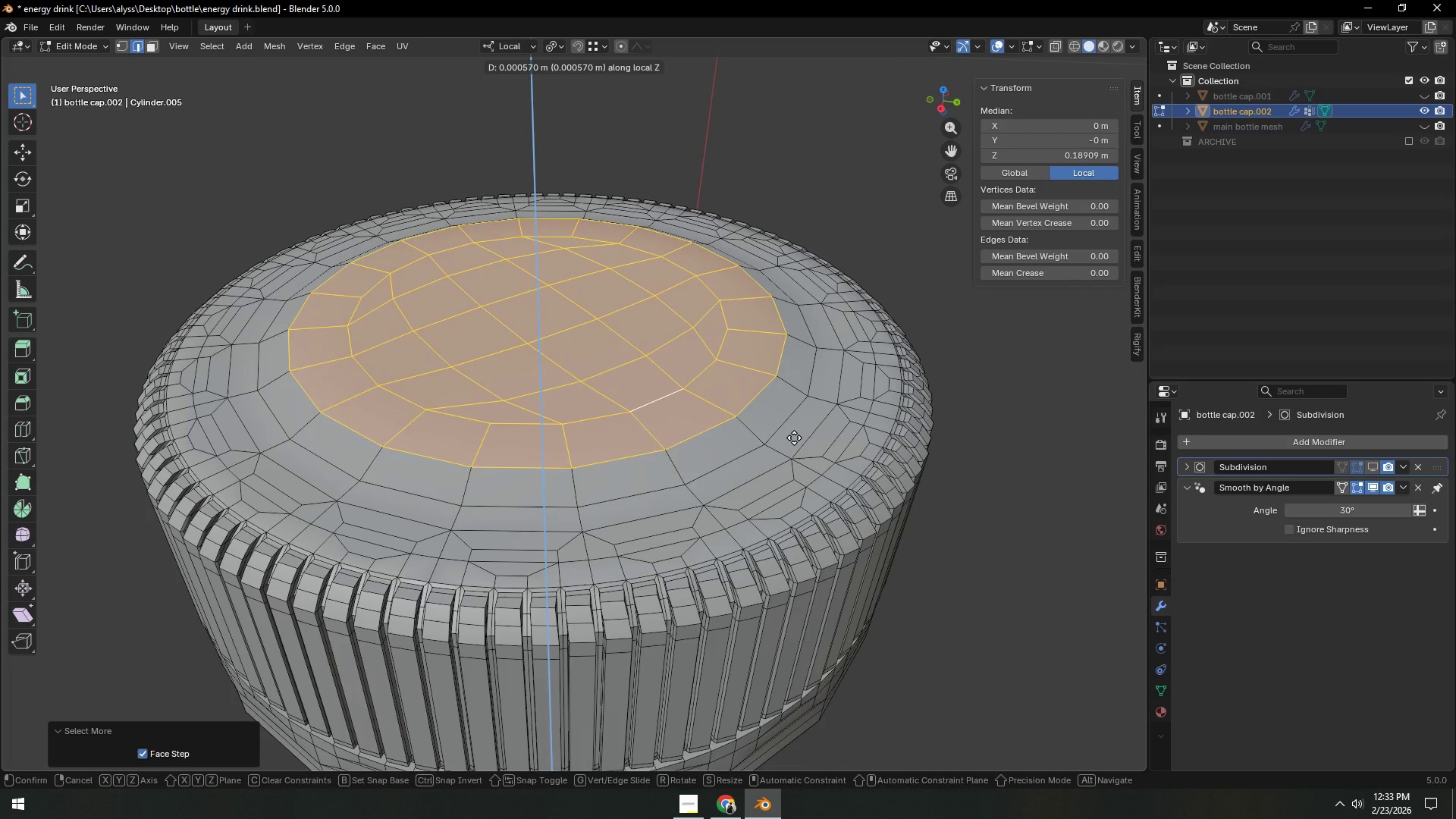 
left_click([793, 433])
 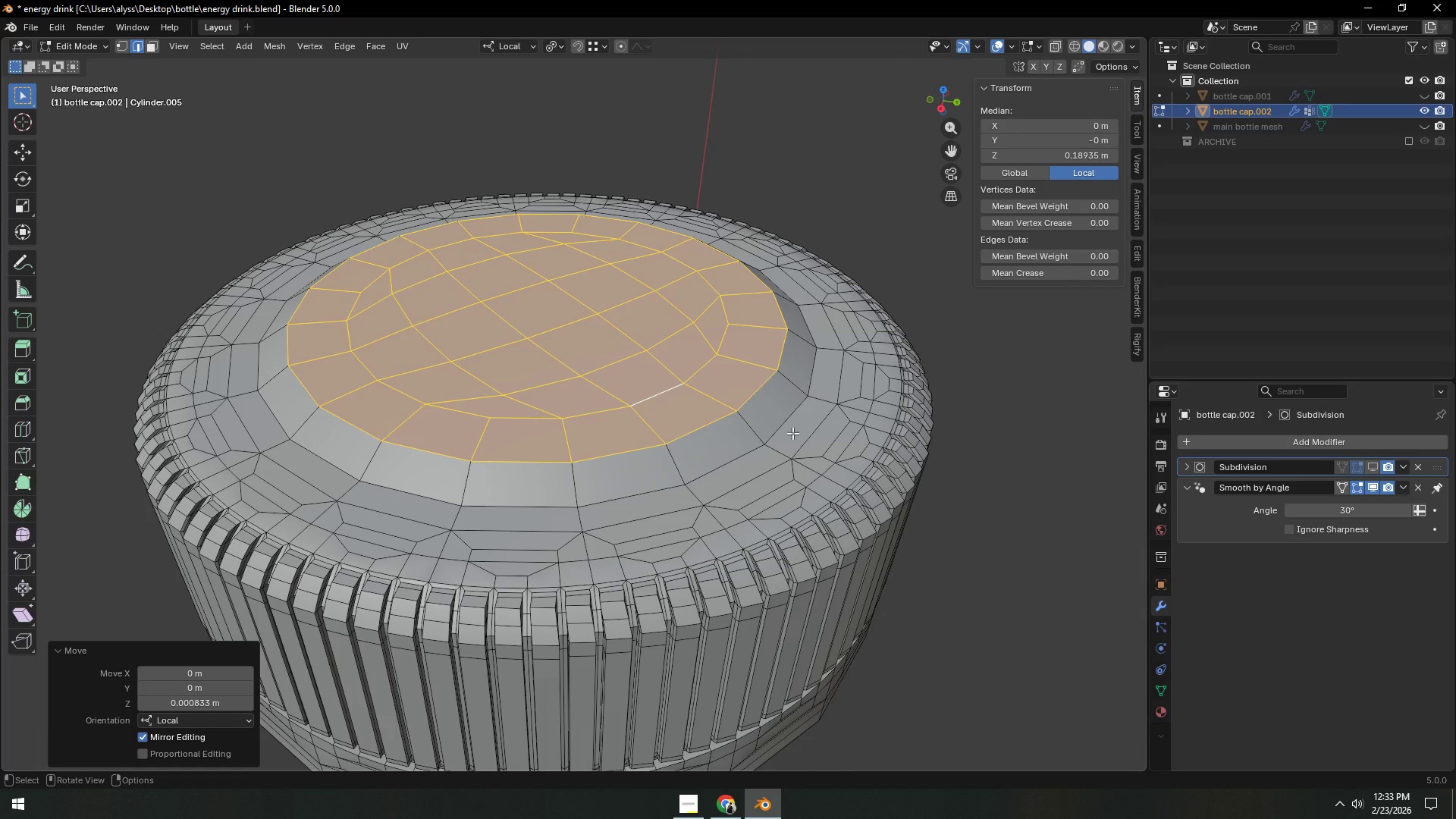 
 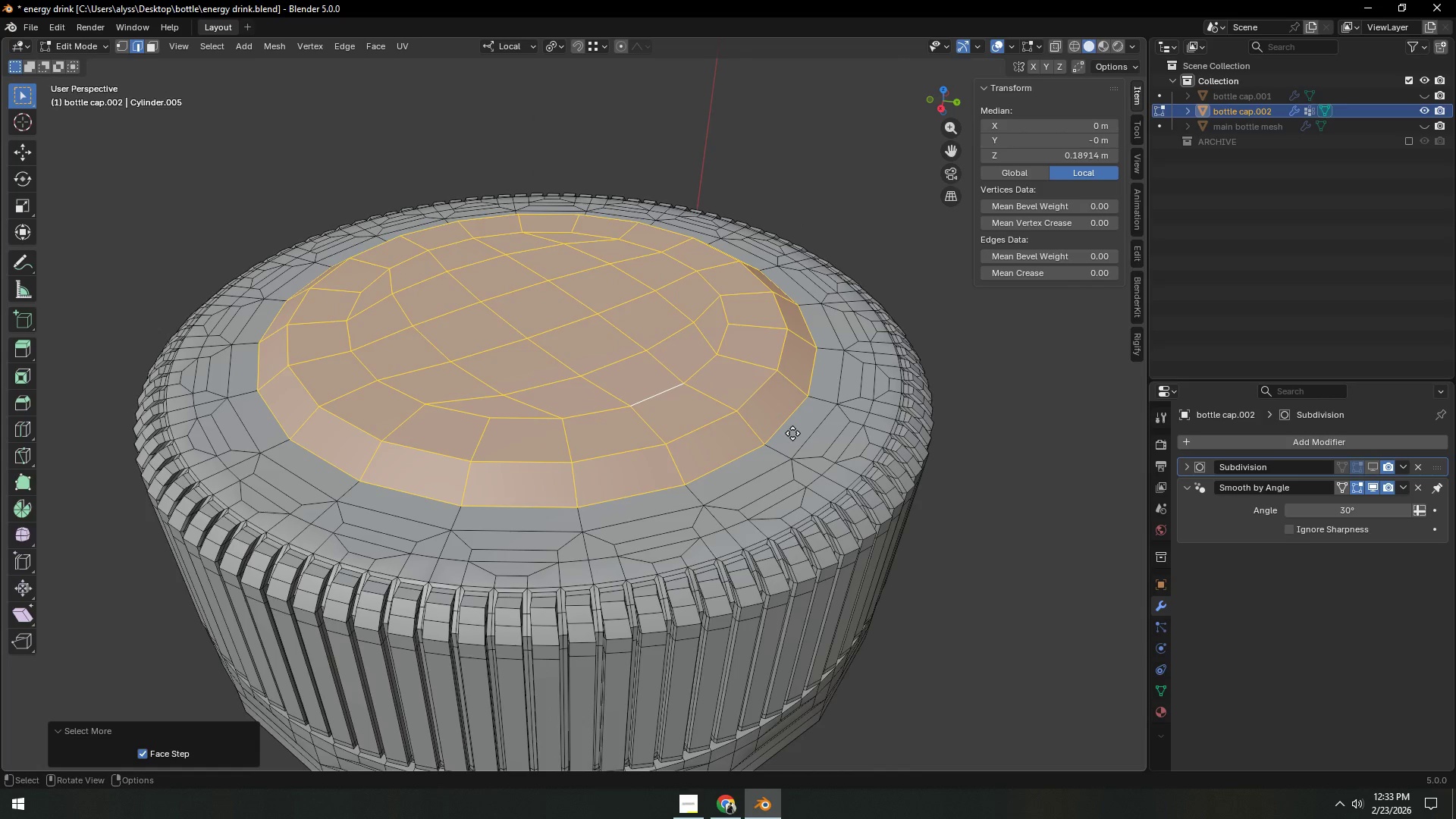 
type(gz)
 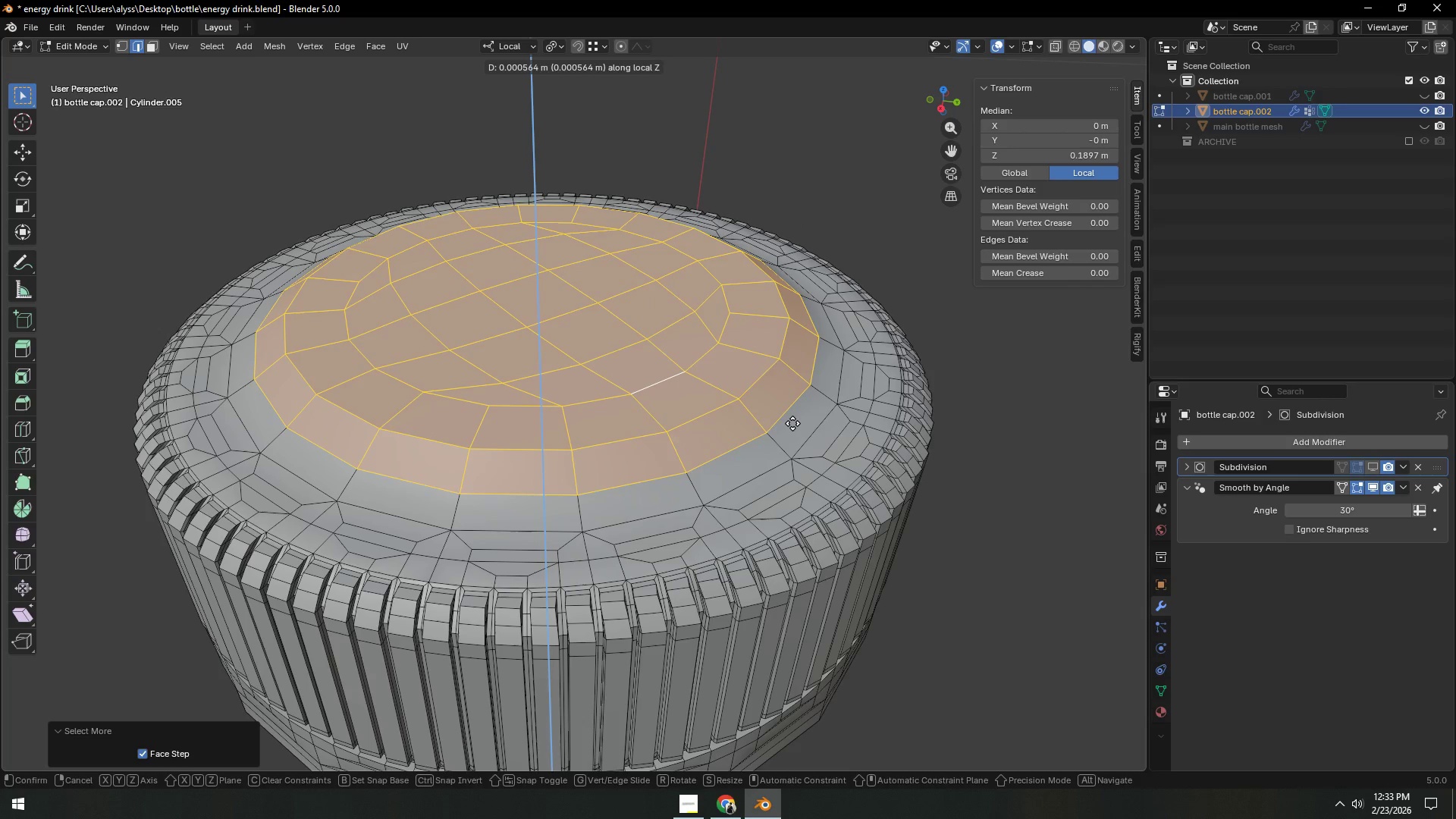 
left_click([792, 423])
 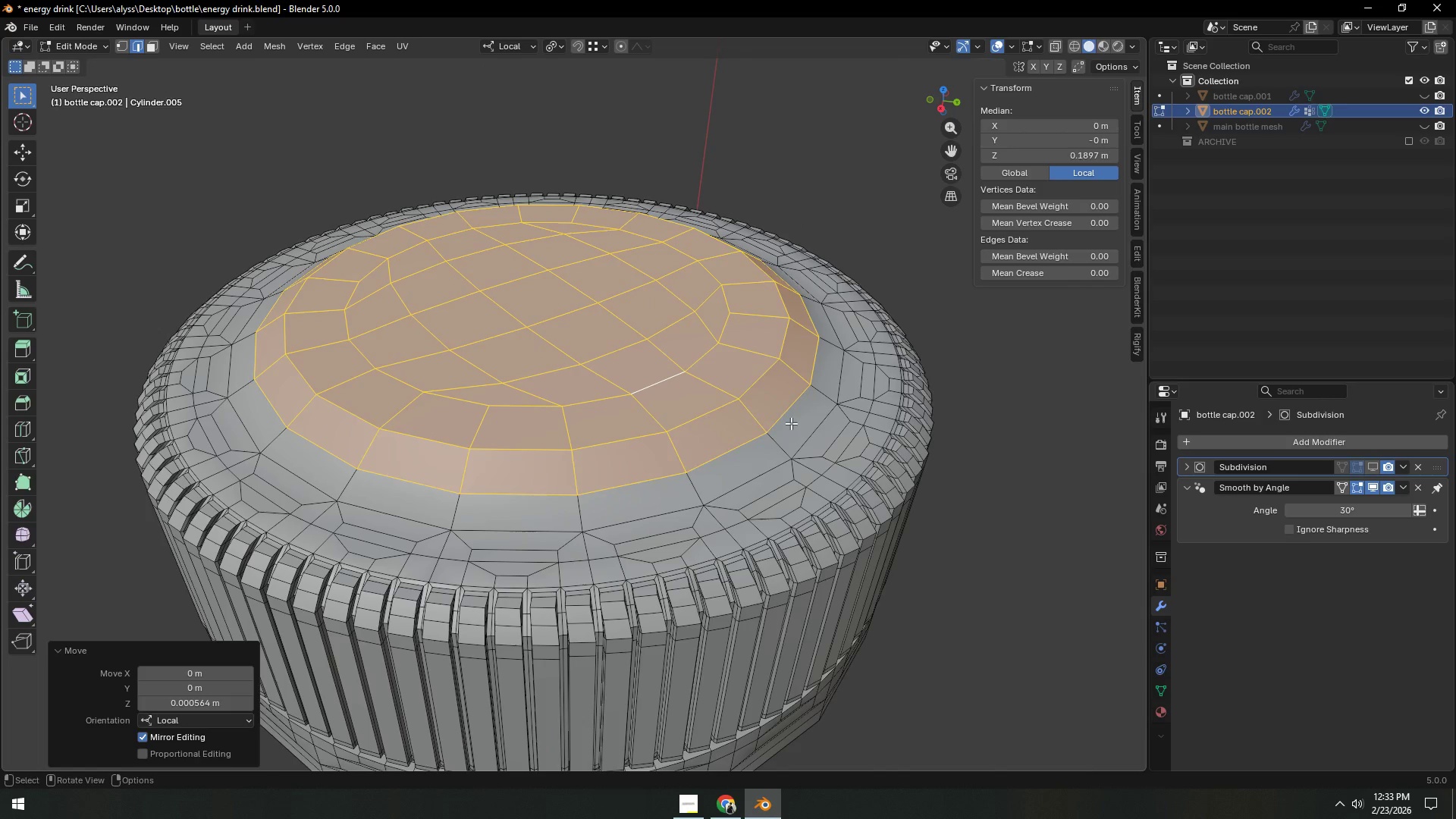 
 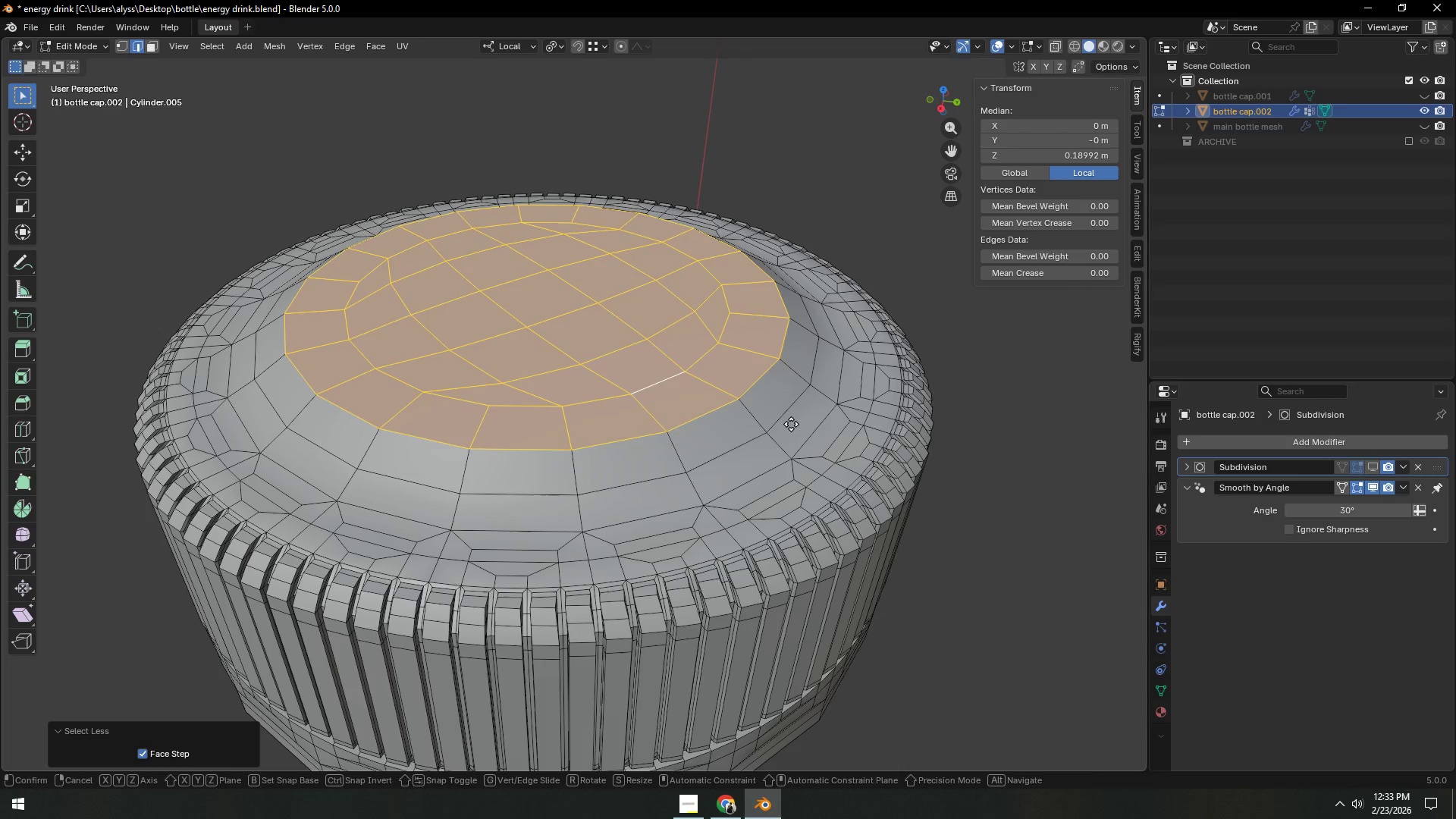 
type(gz)
 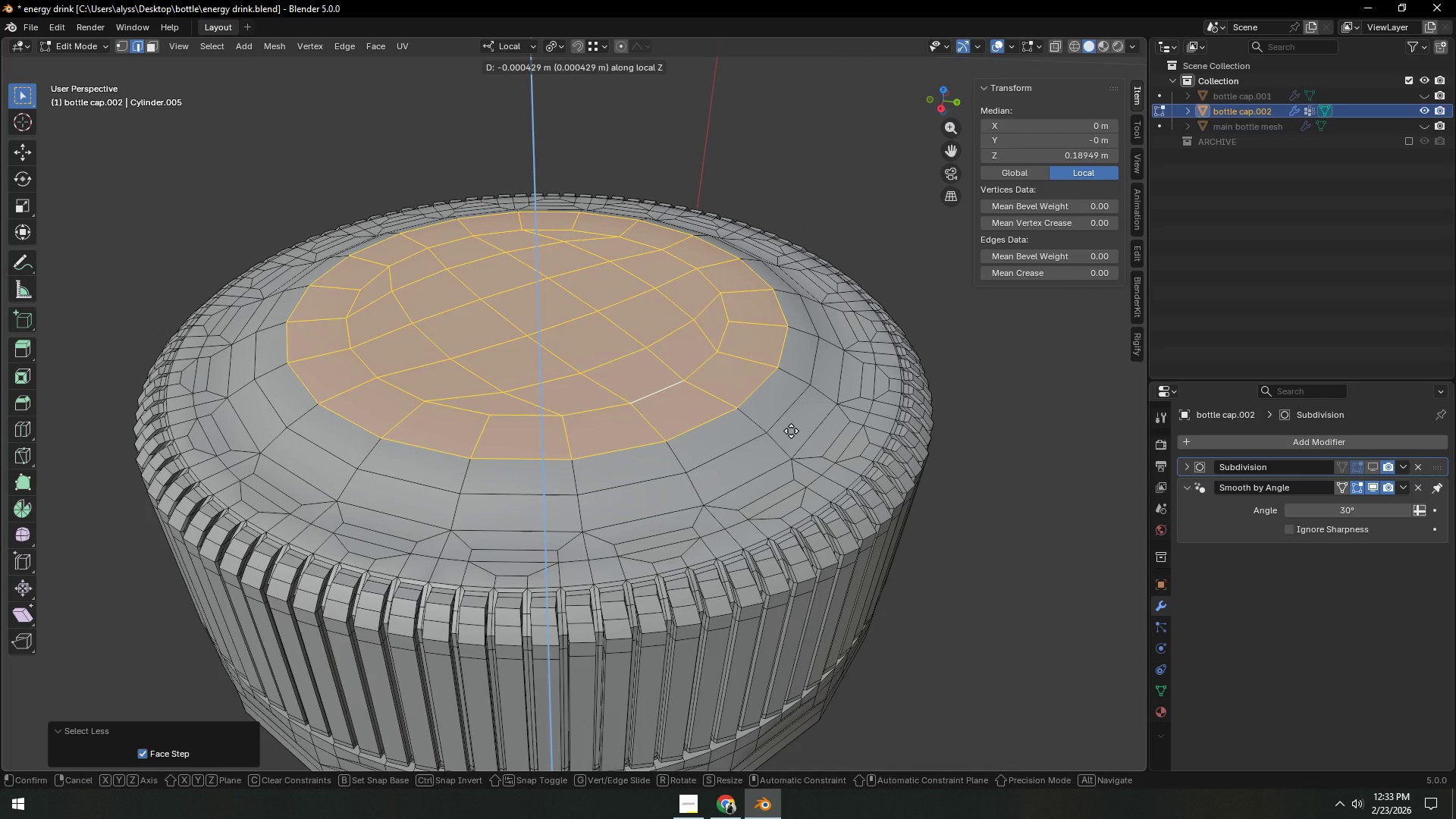 
left_click([791, 431])
 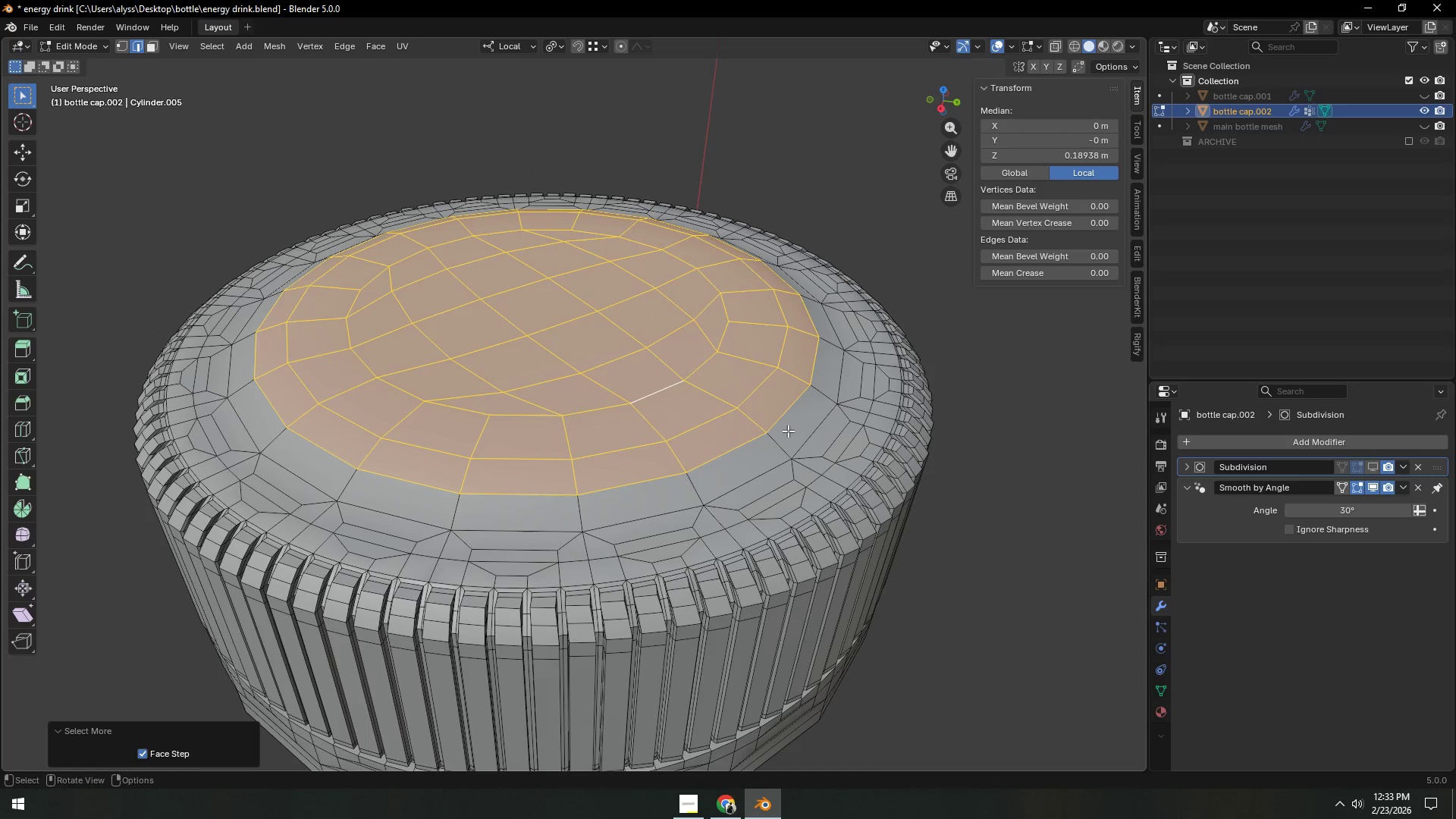 
double_click([788, 431])
 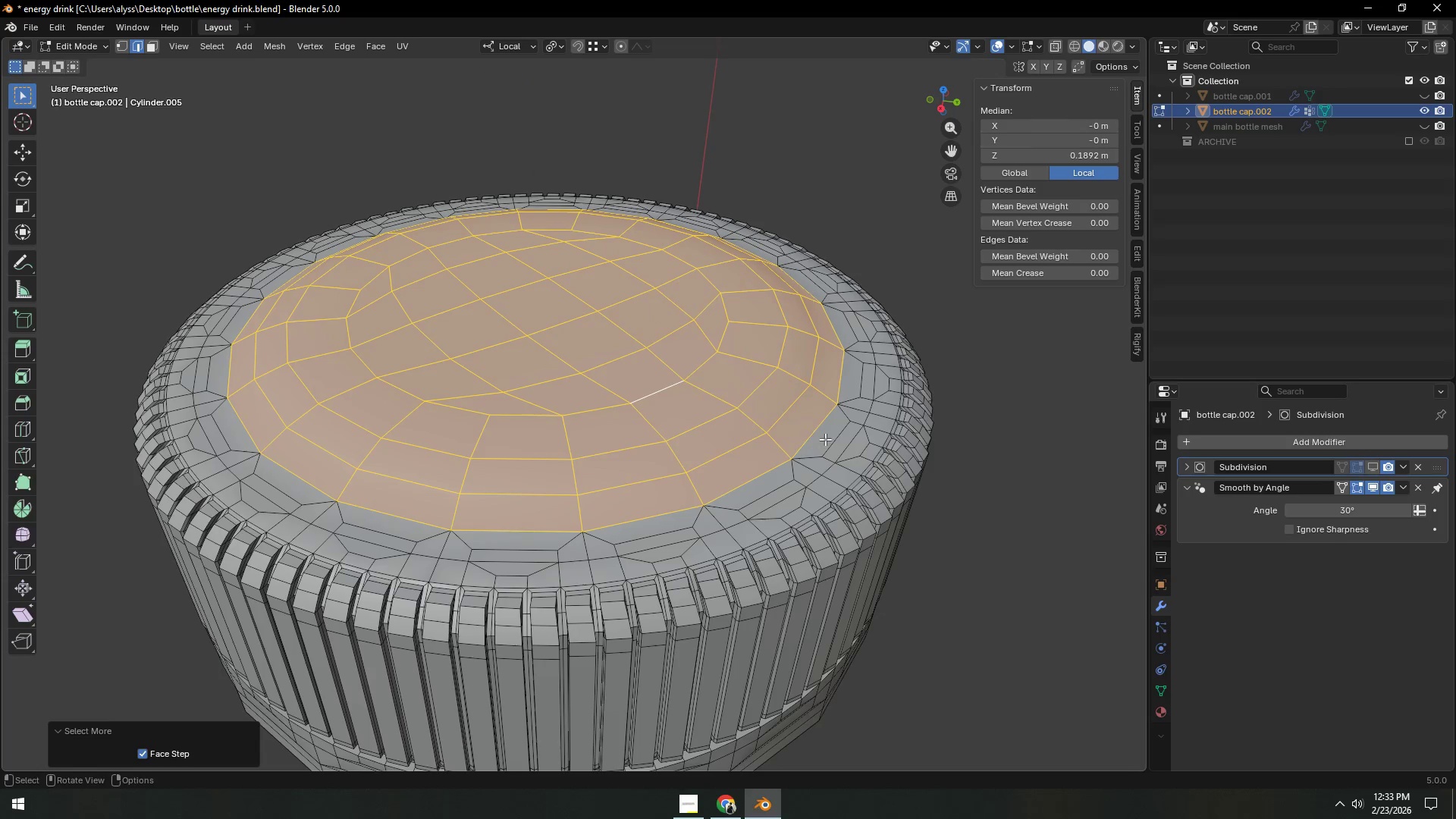 
type(gz)
 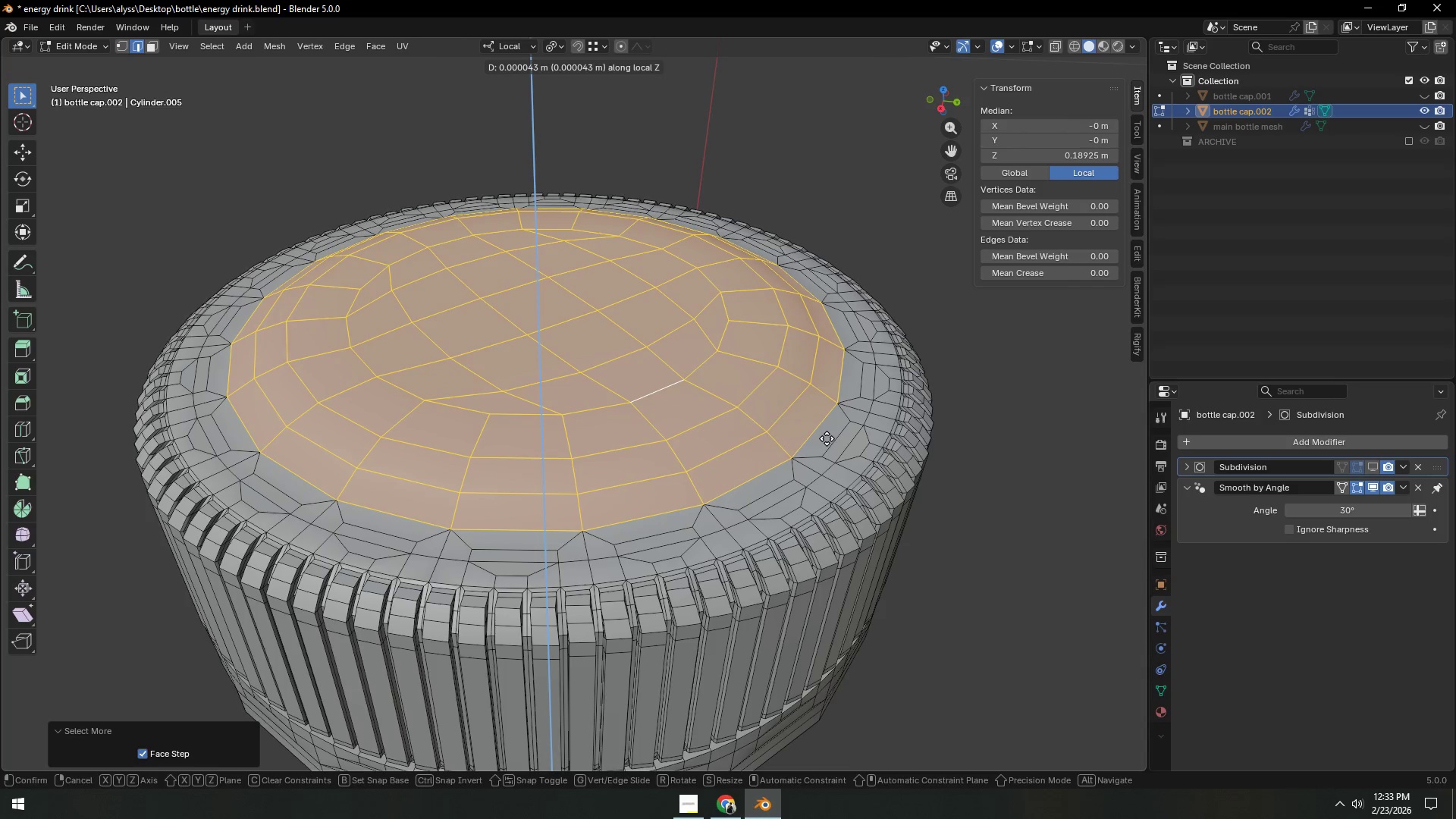 
left_click([827, 438])
 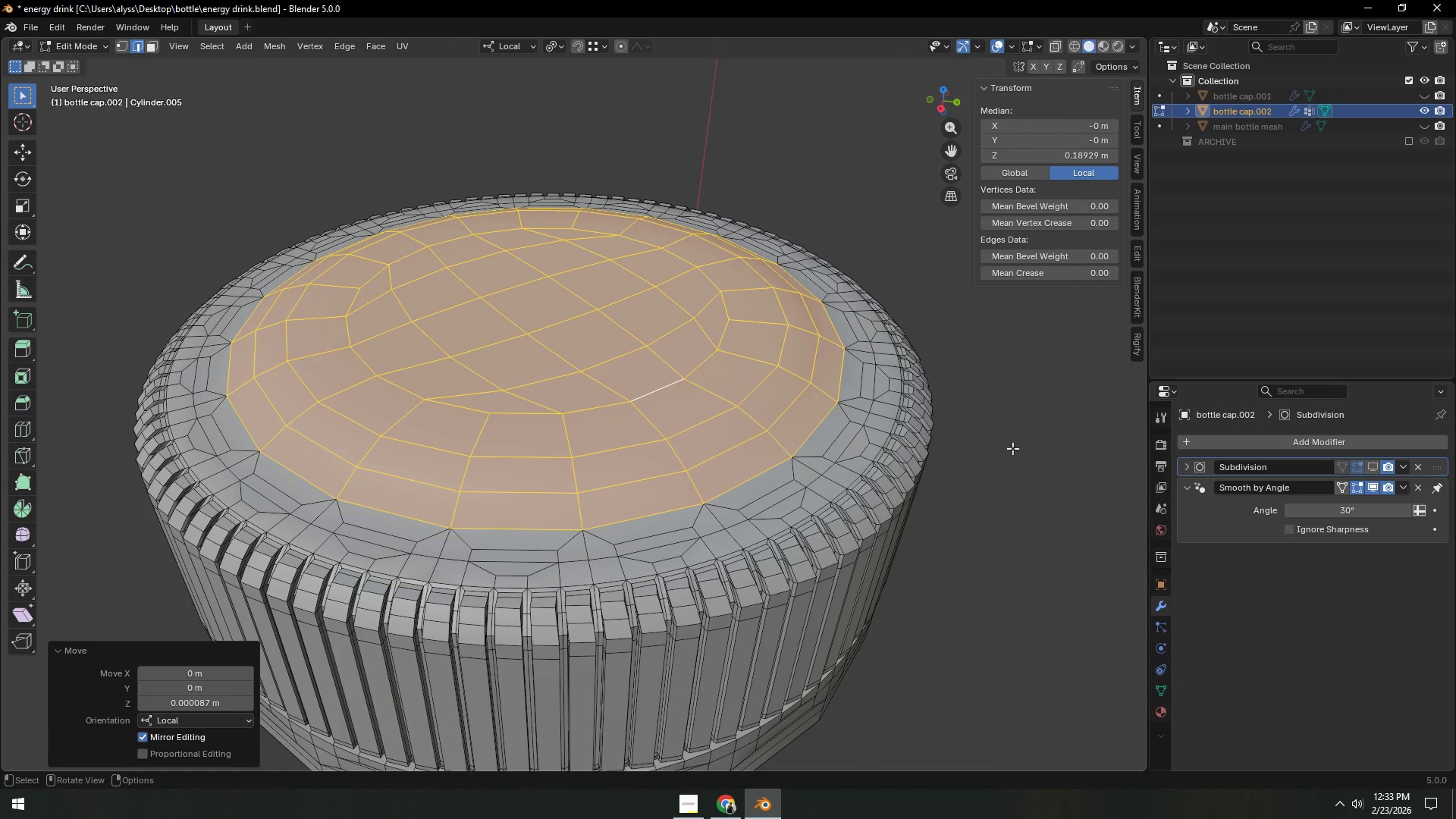 
left_click([1050, 448])
 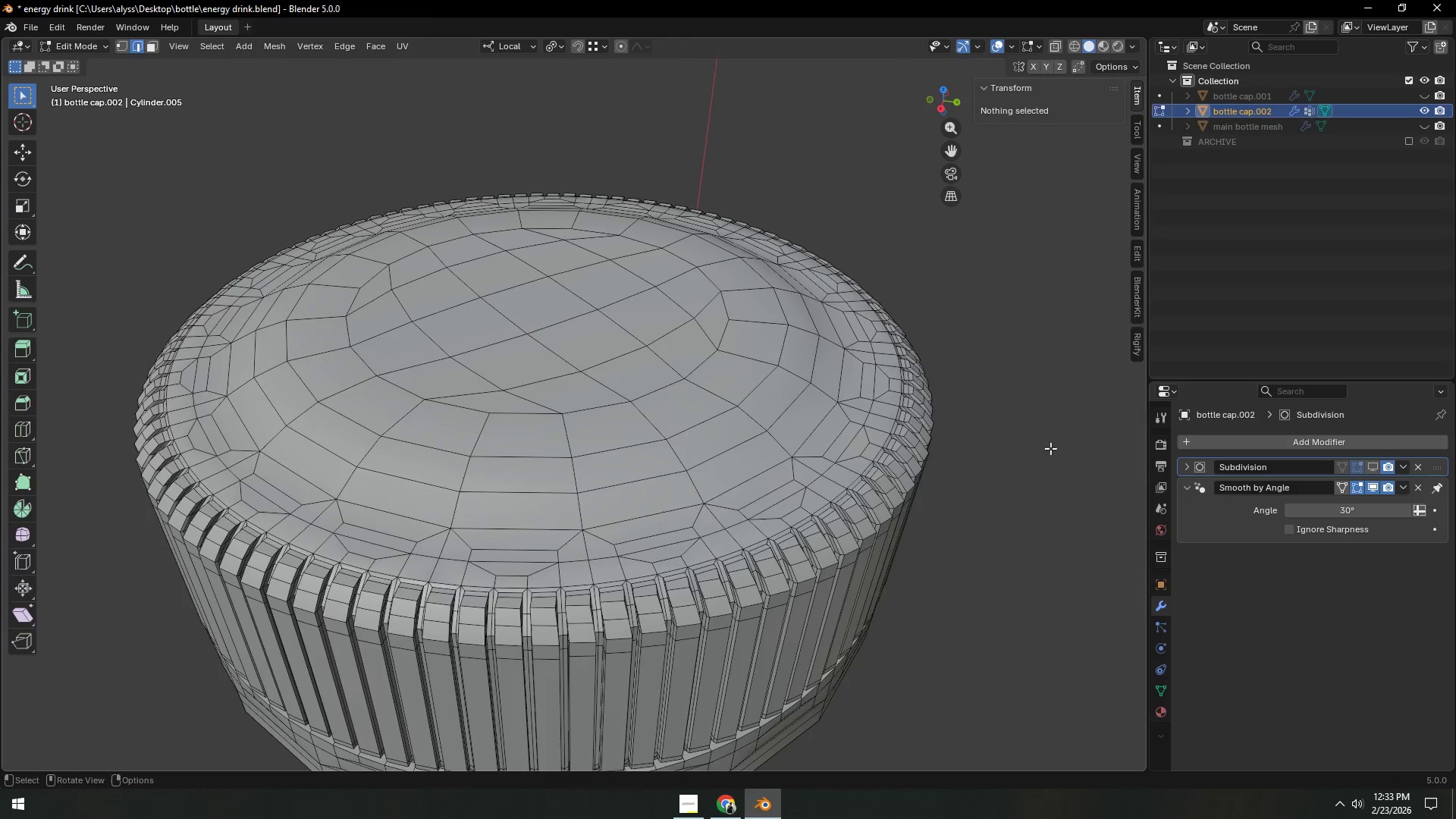 
key(Tab)
 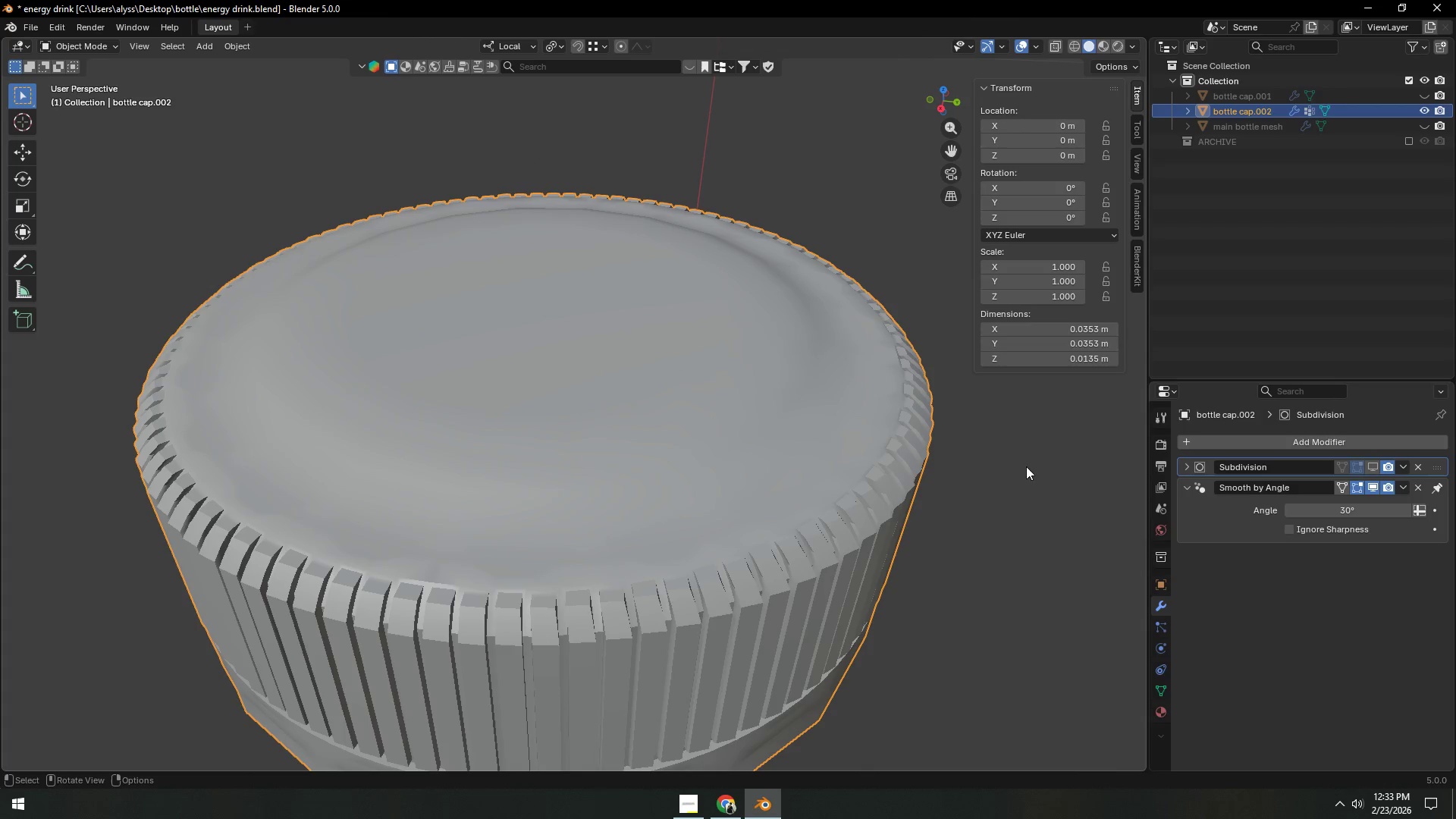 
scroll: coordinate [965, 479], scroll_direction: down, amount: 3.0
 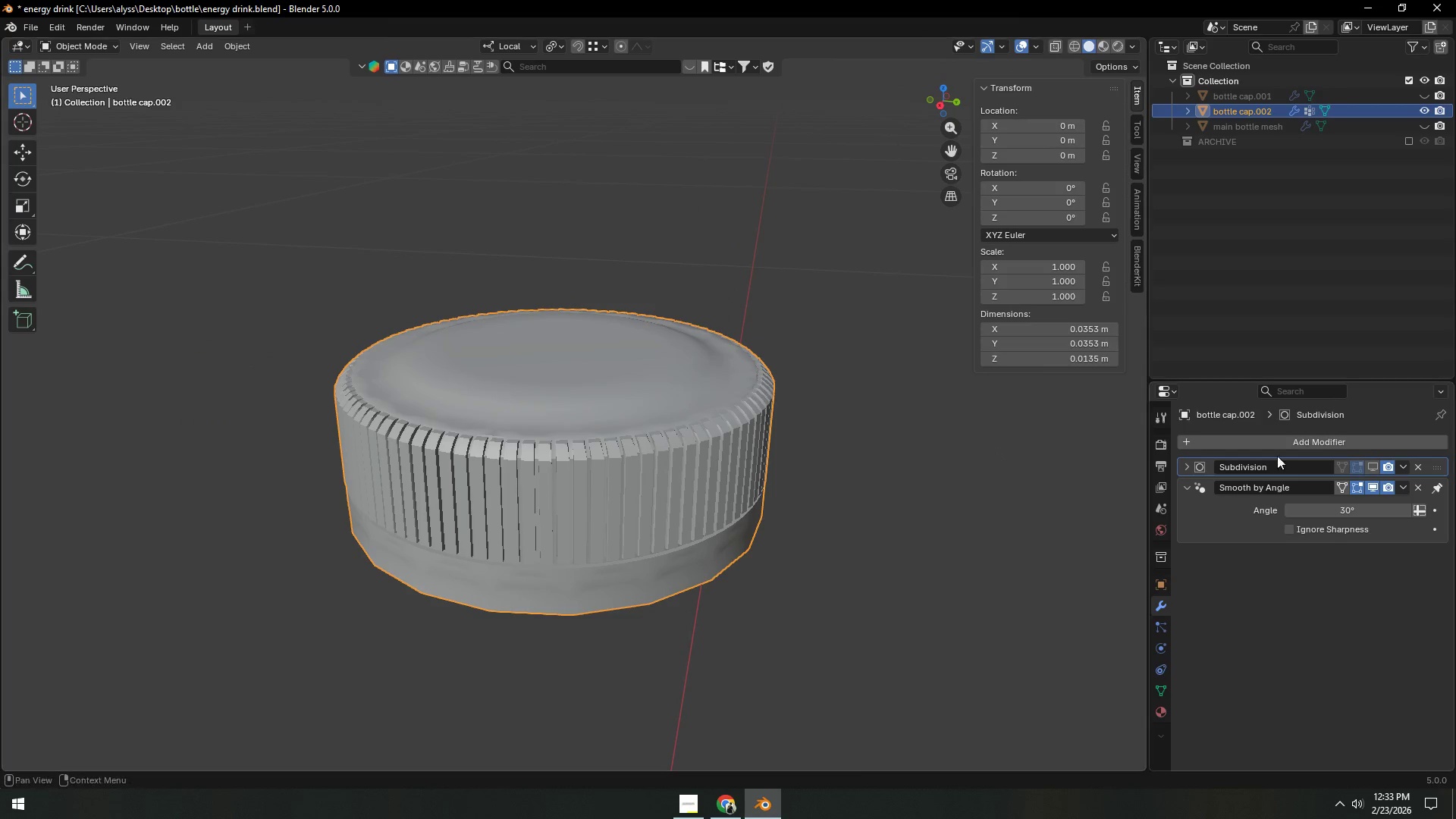 
left_click([1369, 468])
 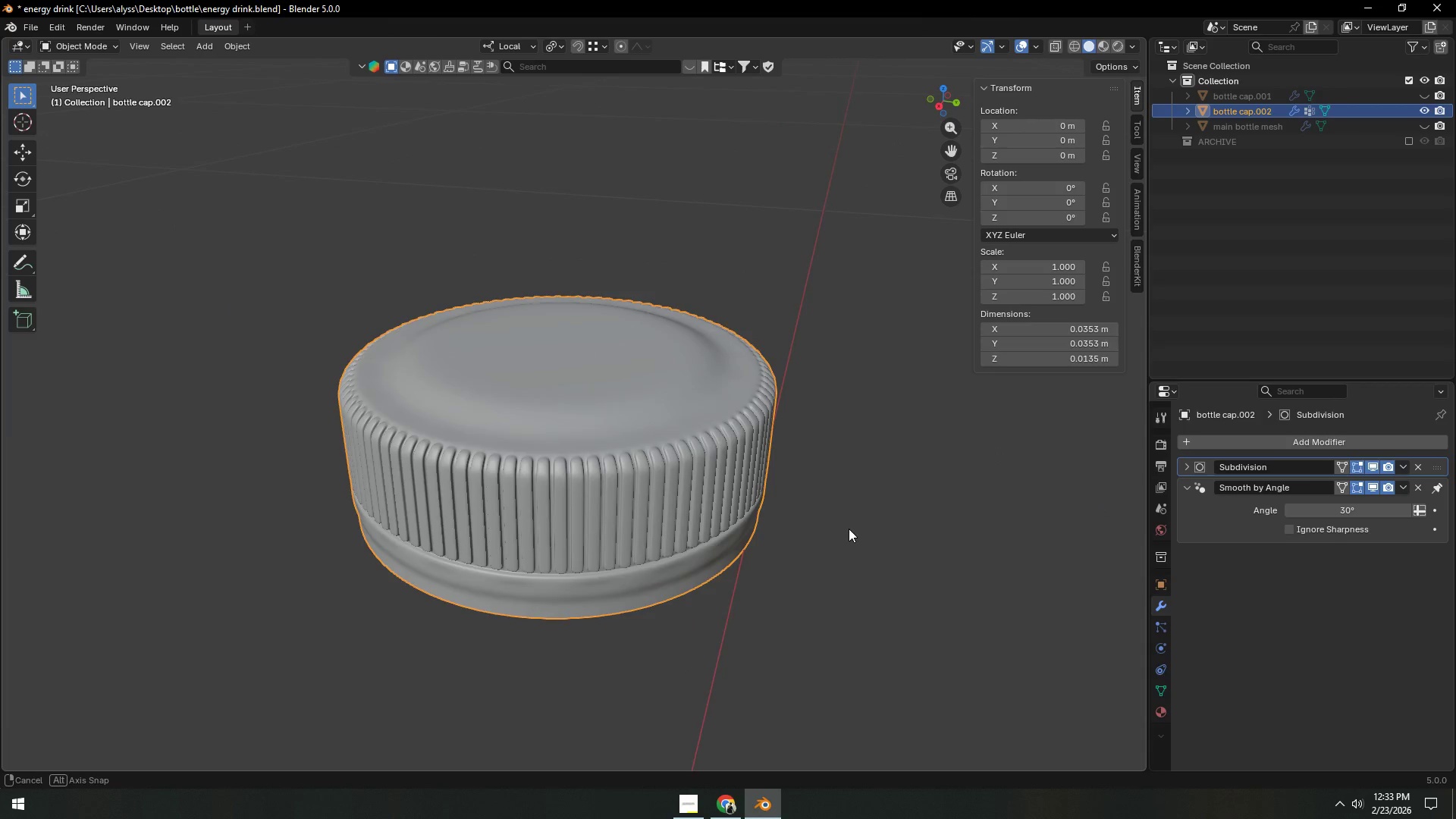 
scroll: coordinate [802, 529], scroll_direction: up, amount: 2.0
 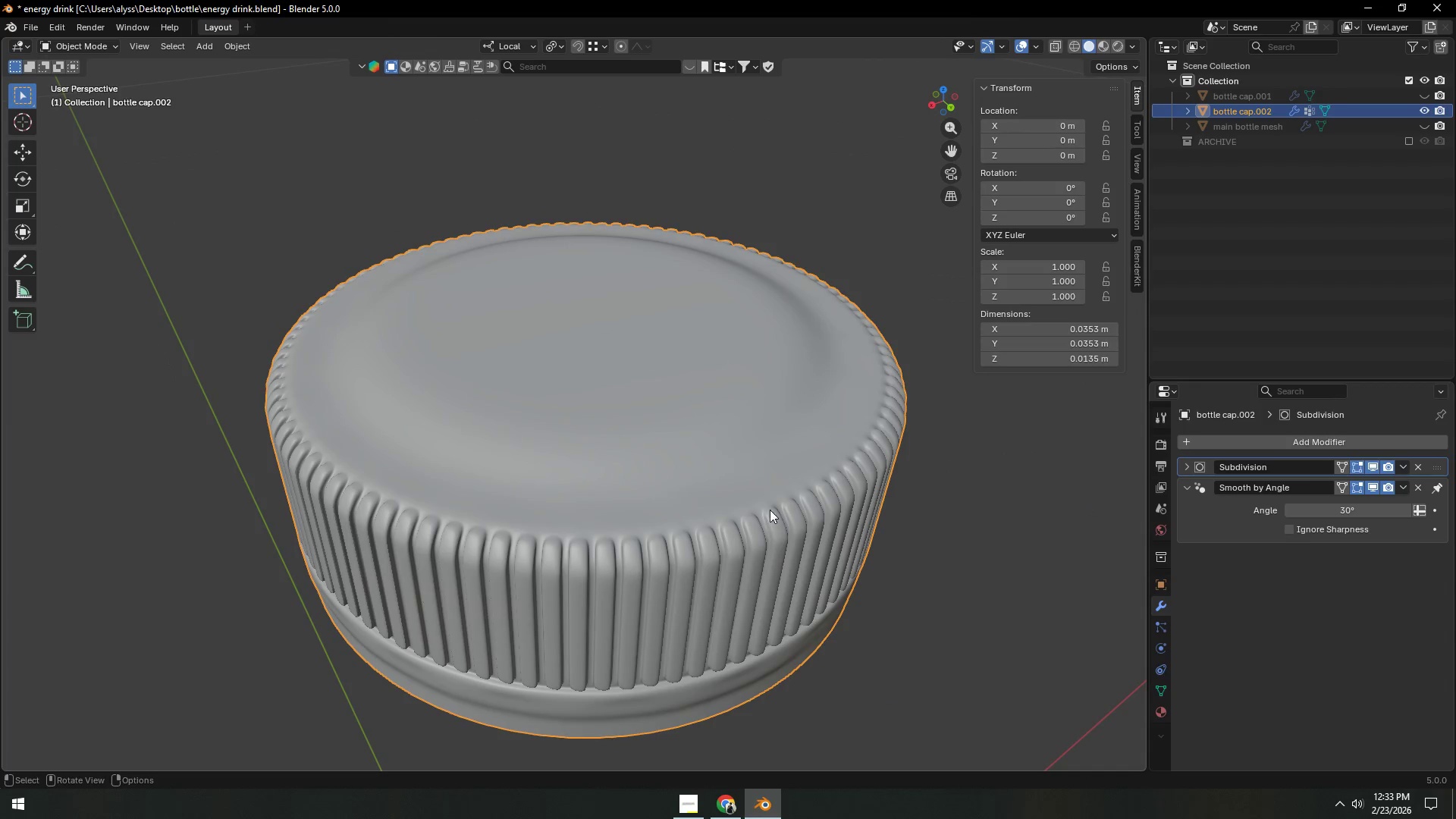 
key(Tab)
 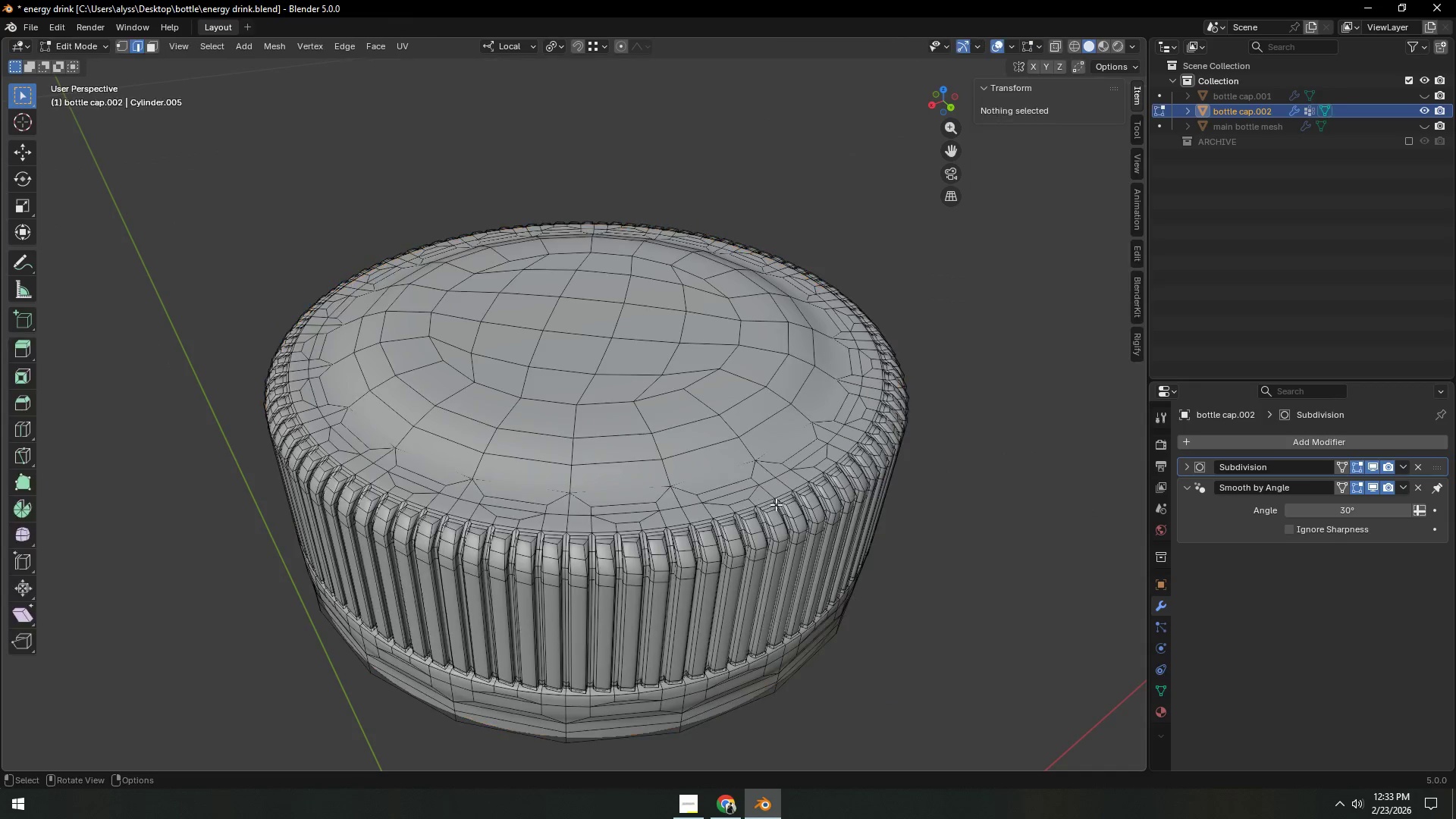 
hold_key(key=ShiftLeft, duration=0.31)
 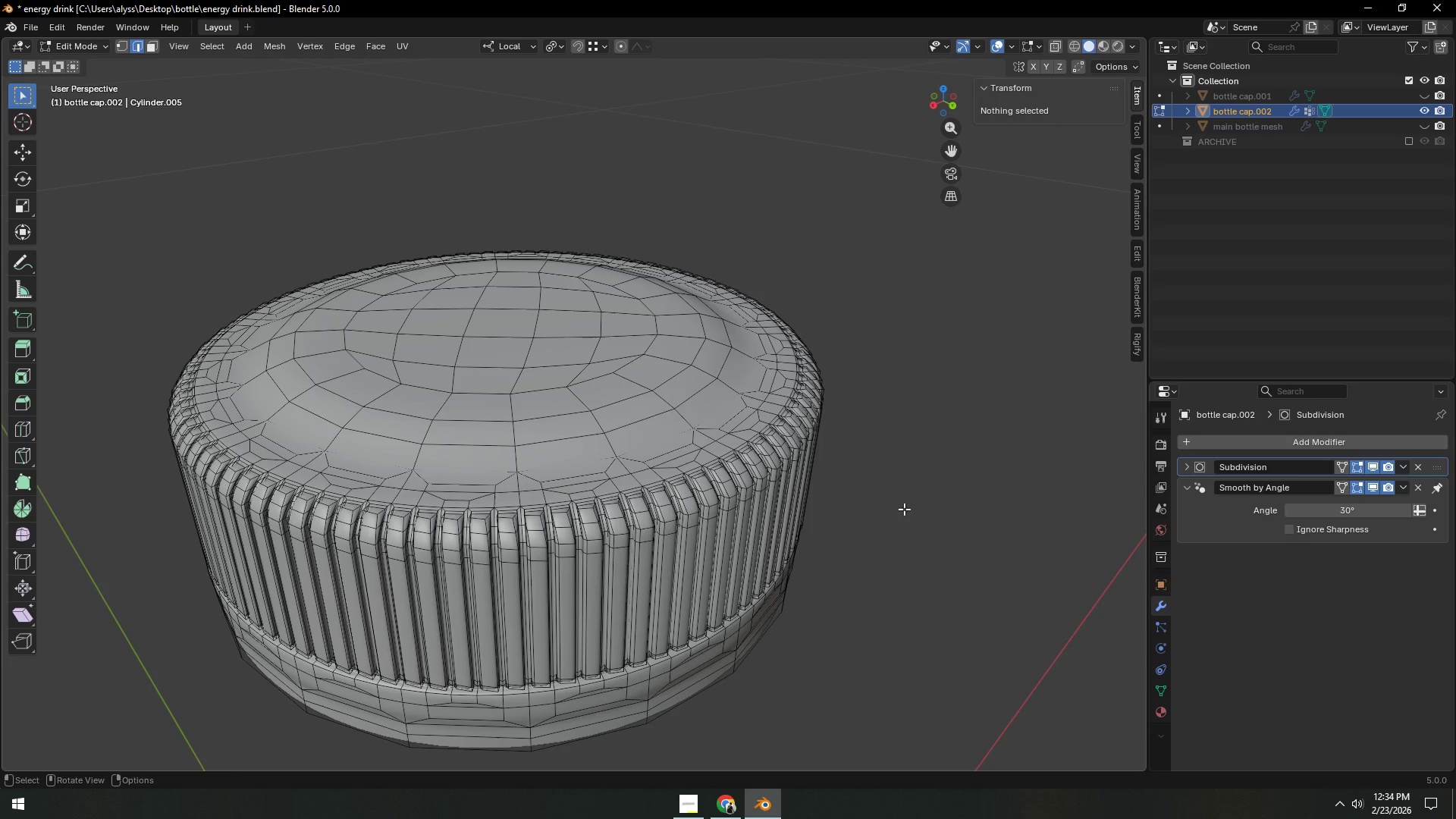 
wait(10.74)
 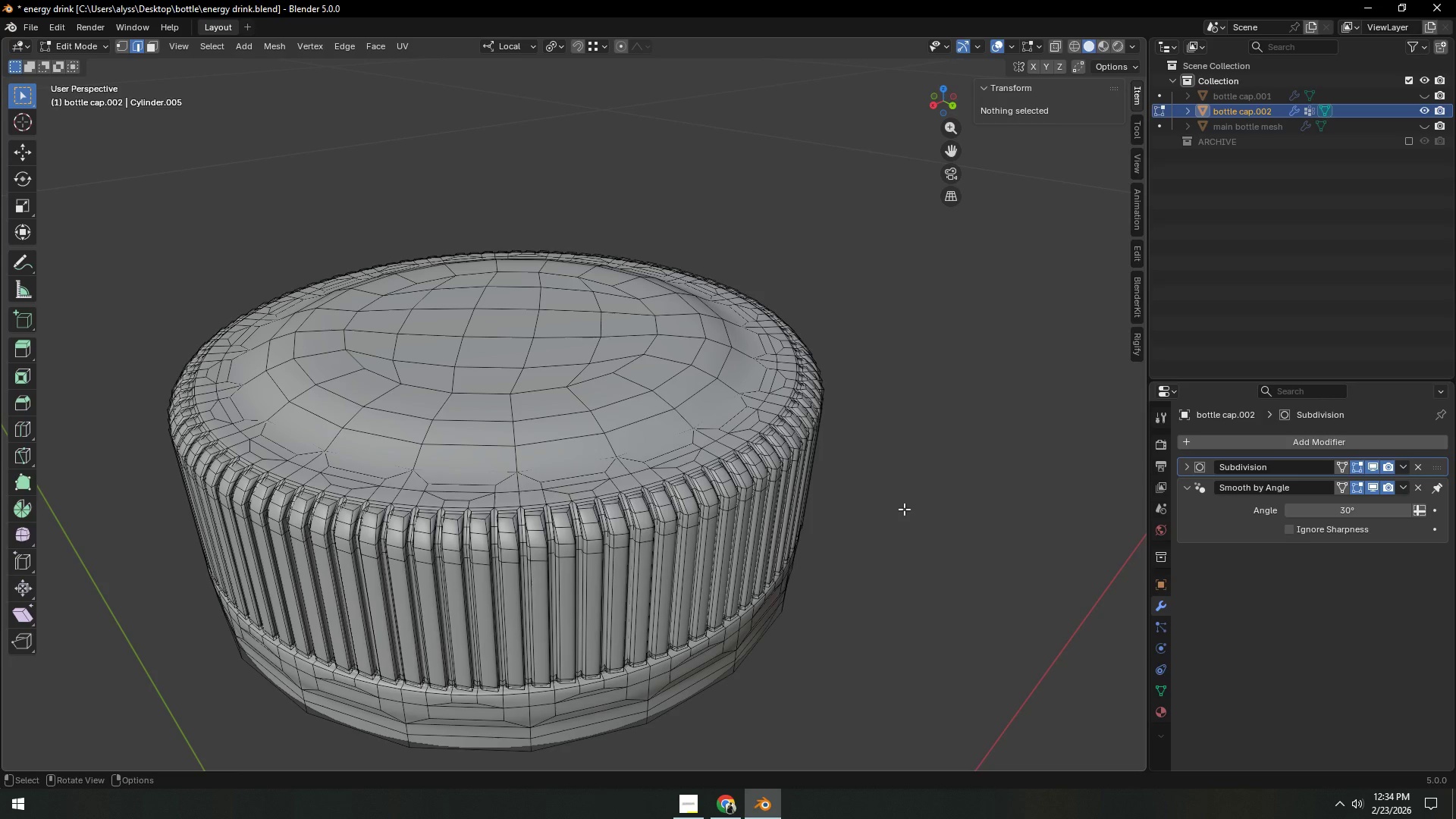 
left_click([1373, 465])
 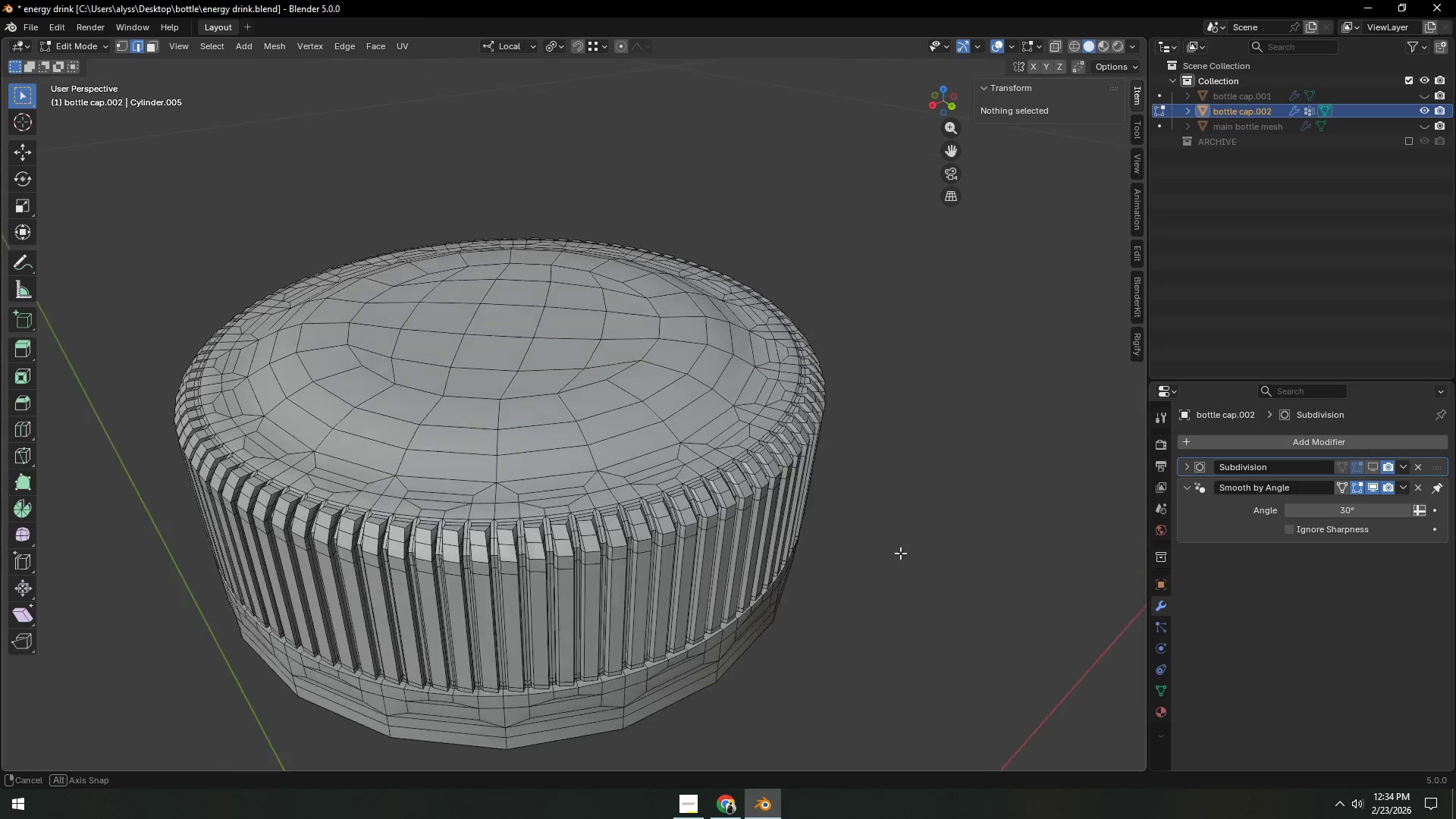 
scroll: coordinate [888, 557], scroll_direction: up, amount: 3.0
 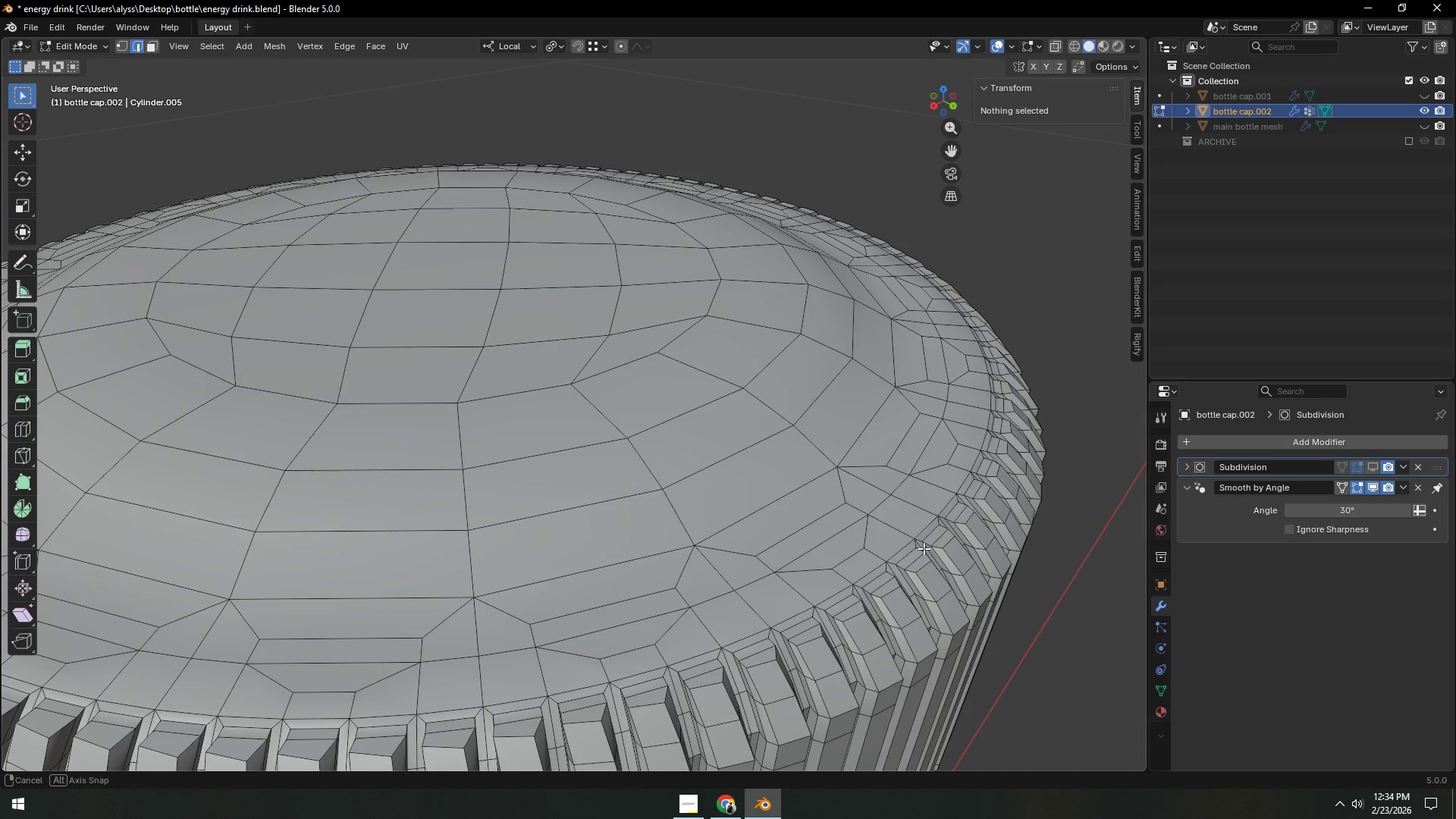 
key(Control+R)
 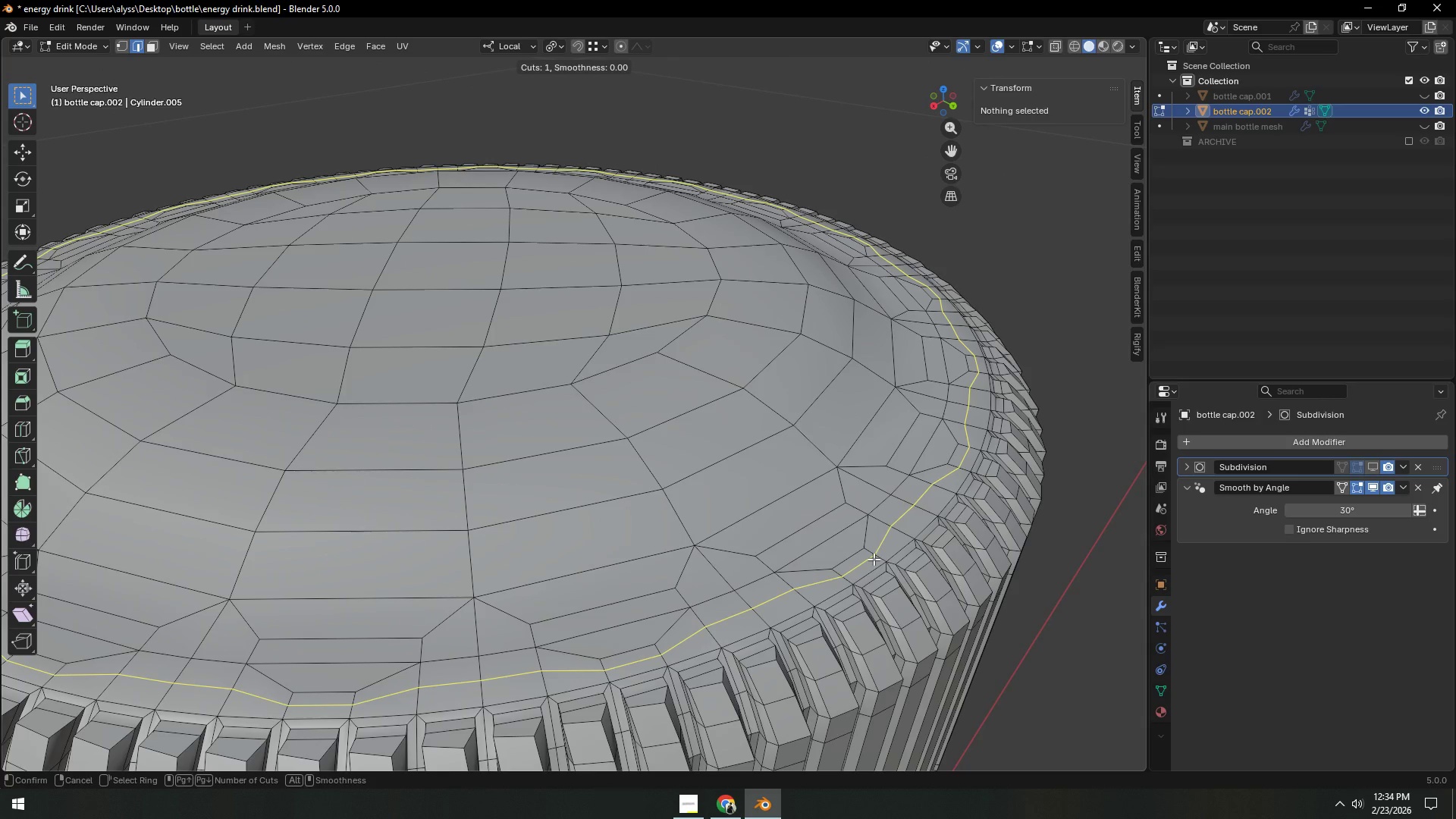 
right_click([874, 559])
 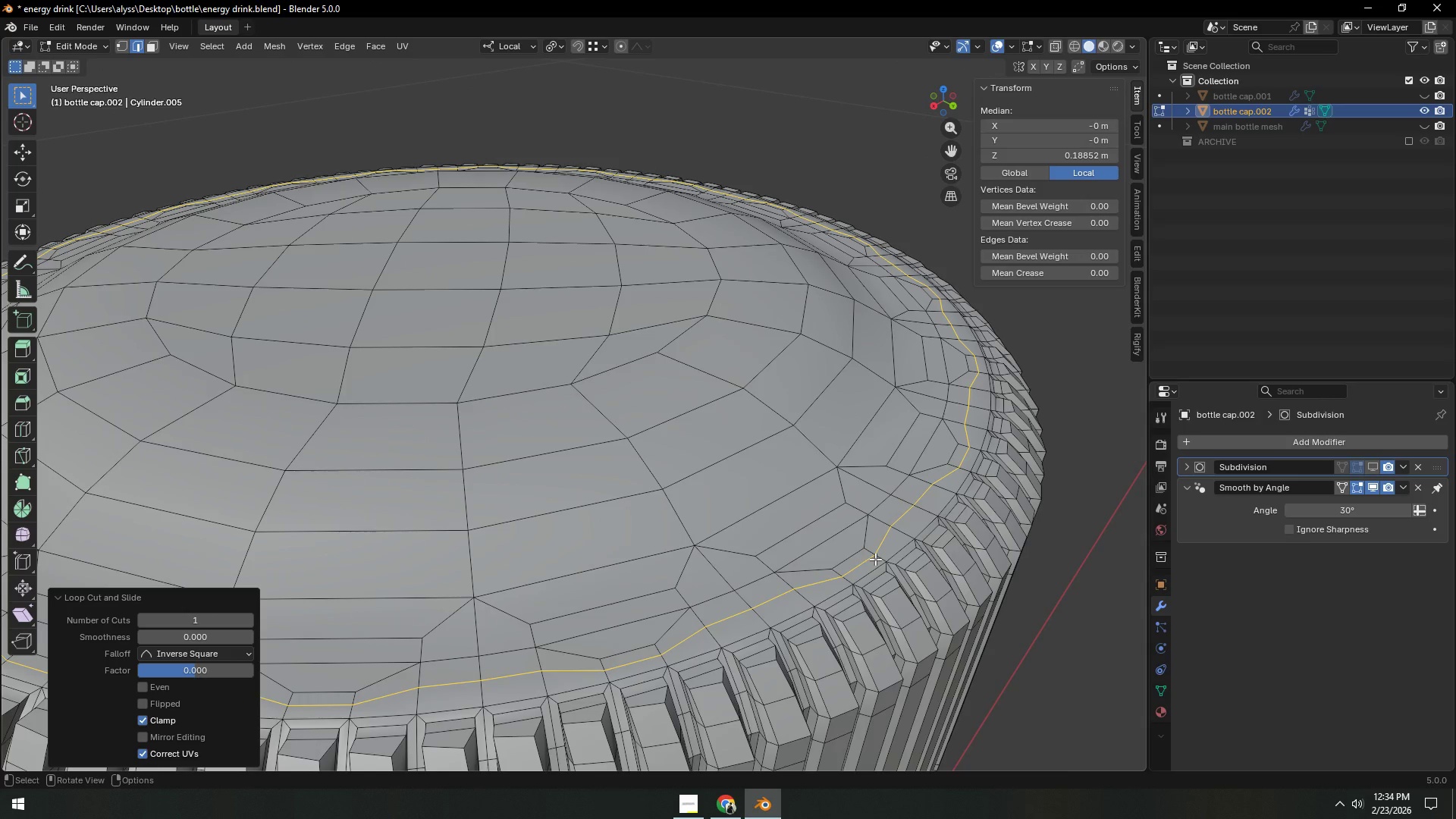 
left_click([874, 559])
 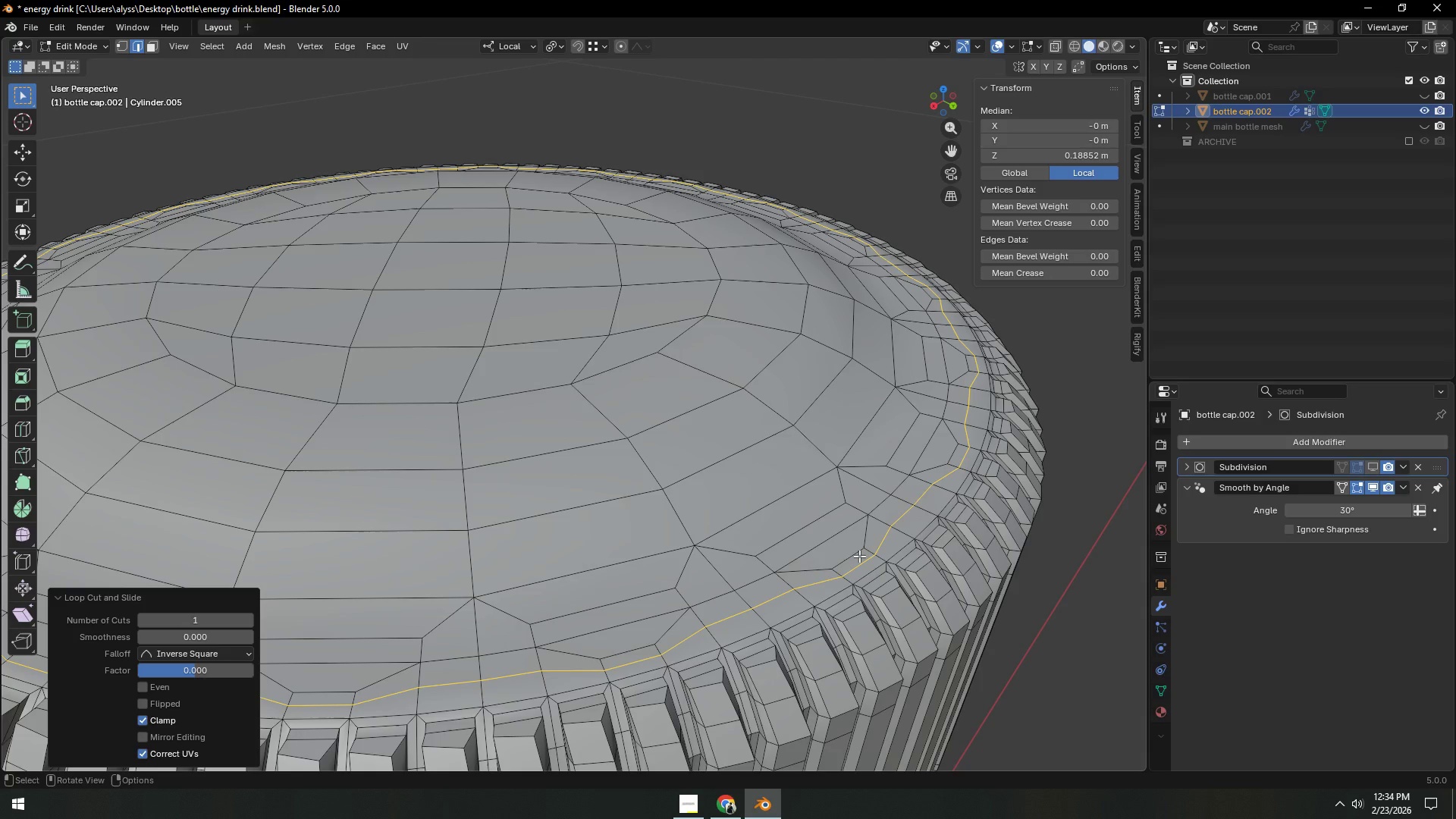 
wait(19.25)
 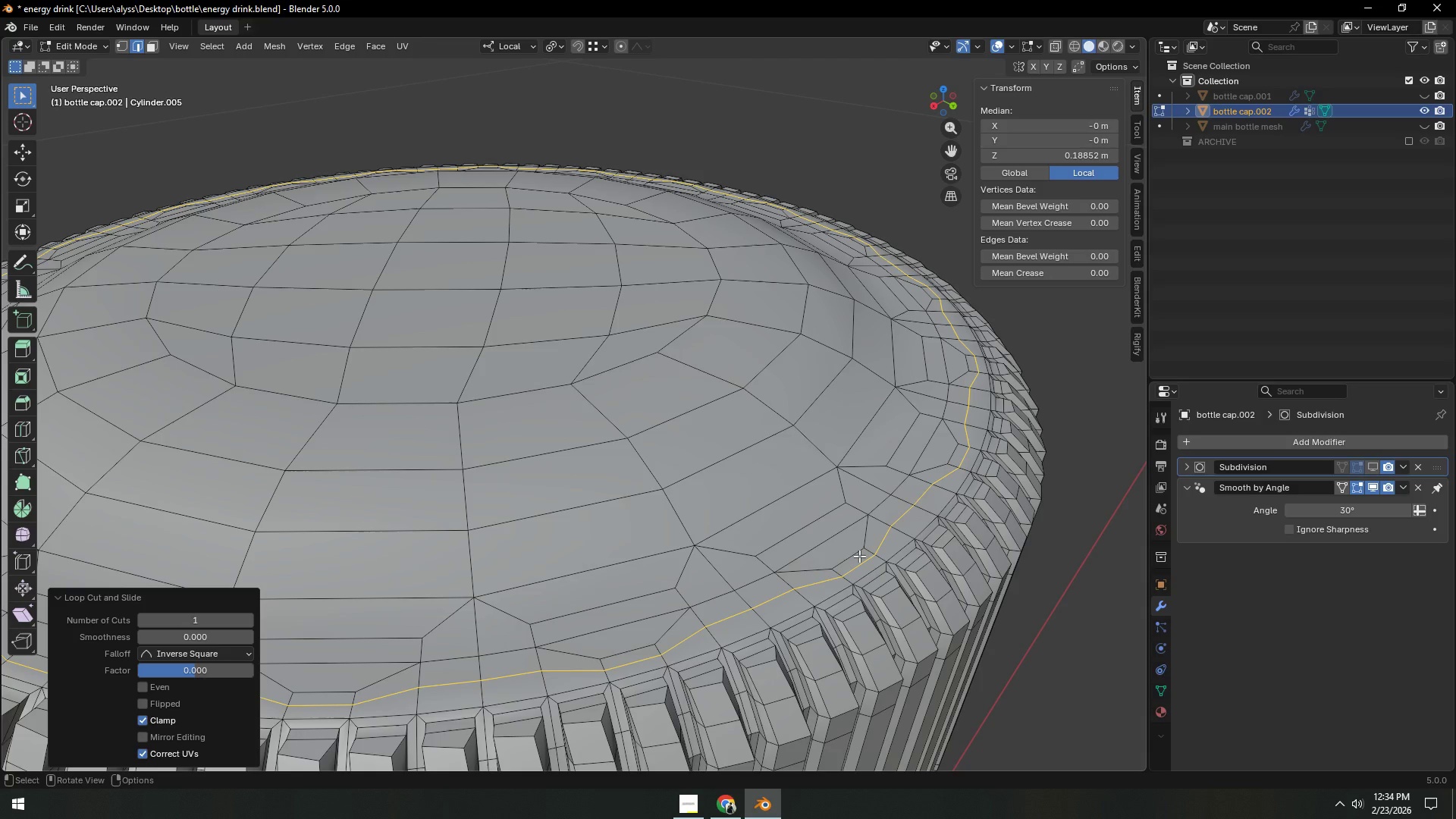 
scroll: coordinate [861, 554], scroll_direction: down, amount: 1.0
 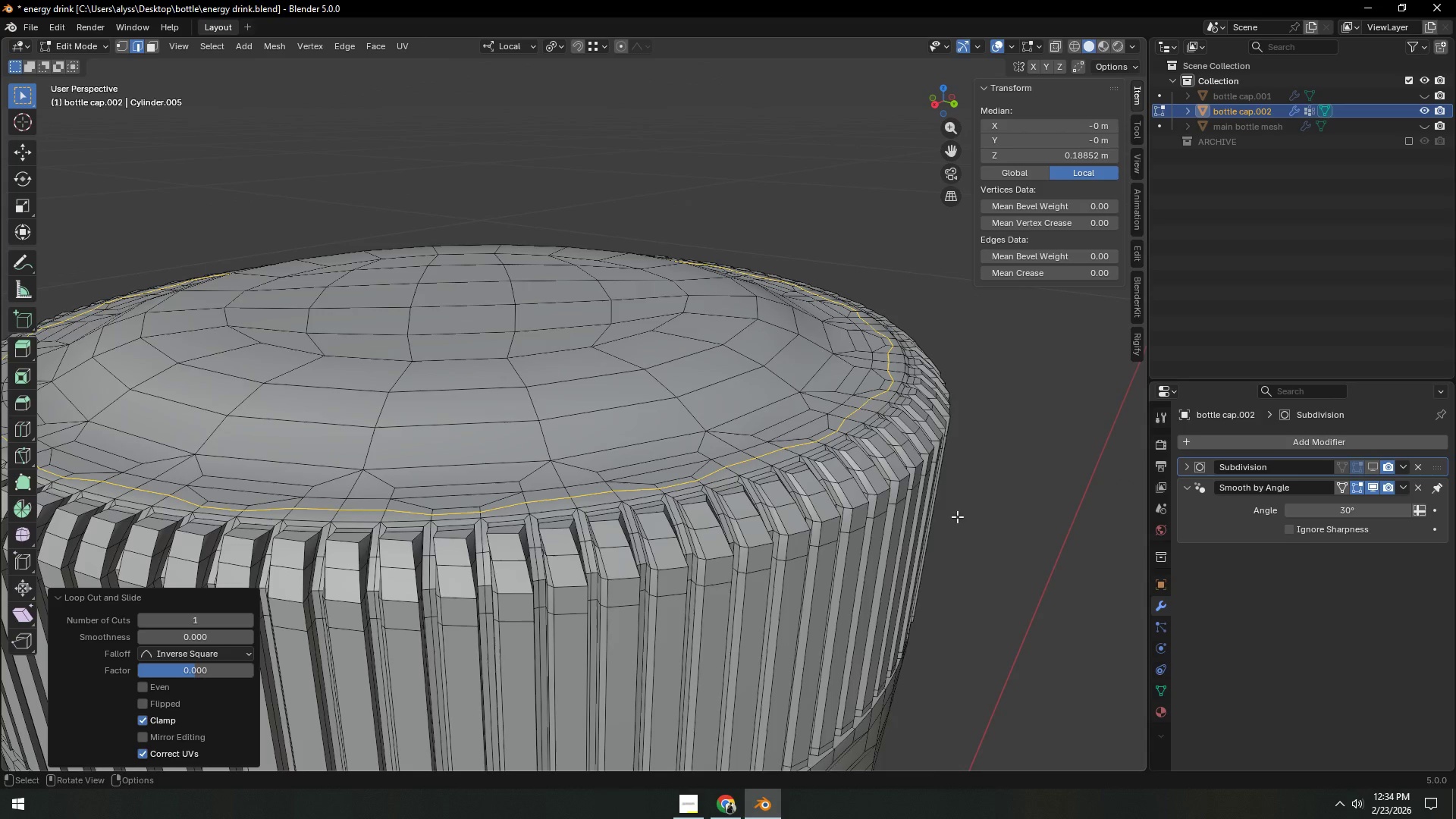 
scroll: coordinate [957, 516], scroll_direction: up, amount: 1.0
 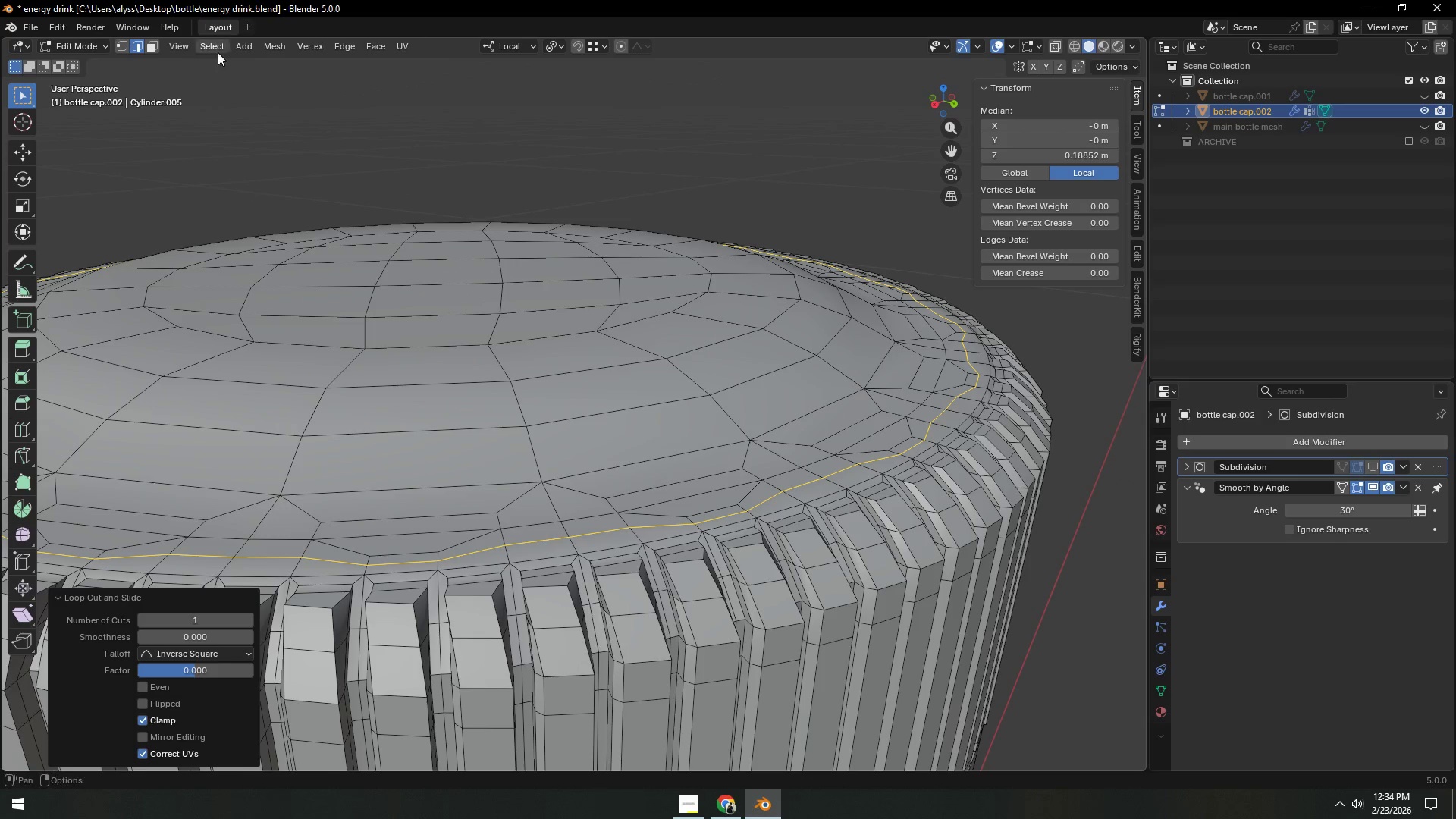 
left_click([221, 49])
 